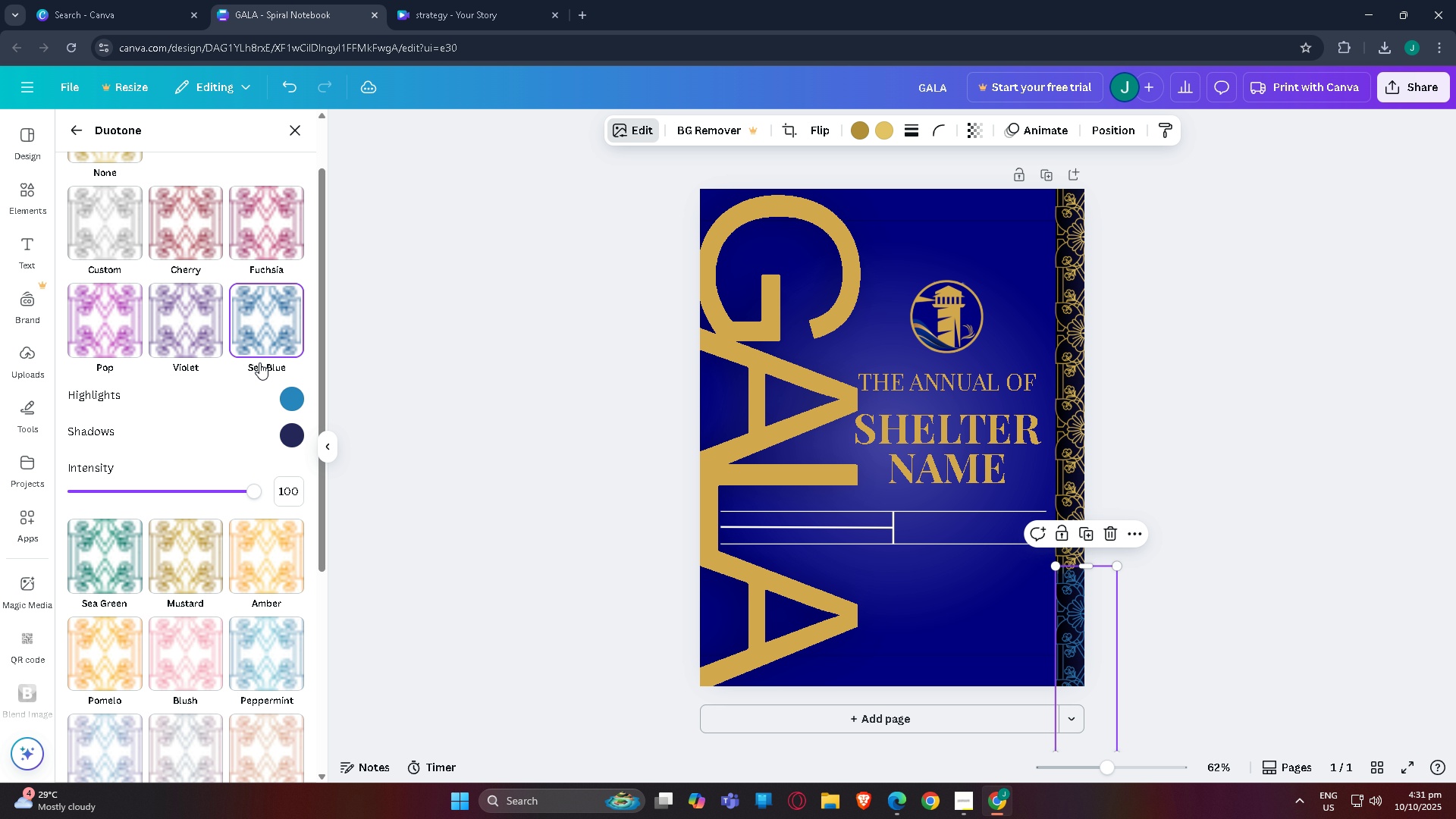 
left_click([293, 397])
 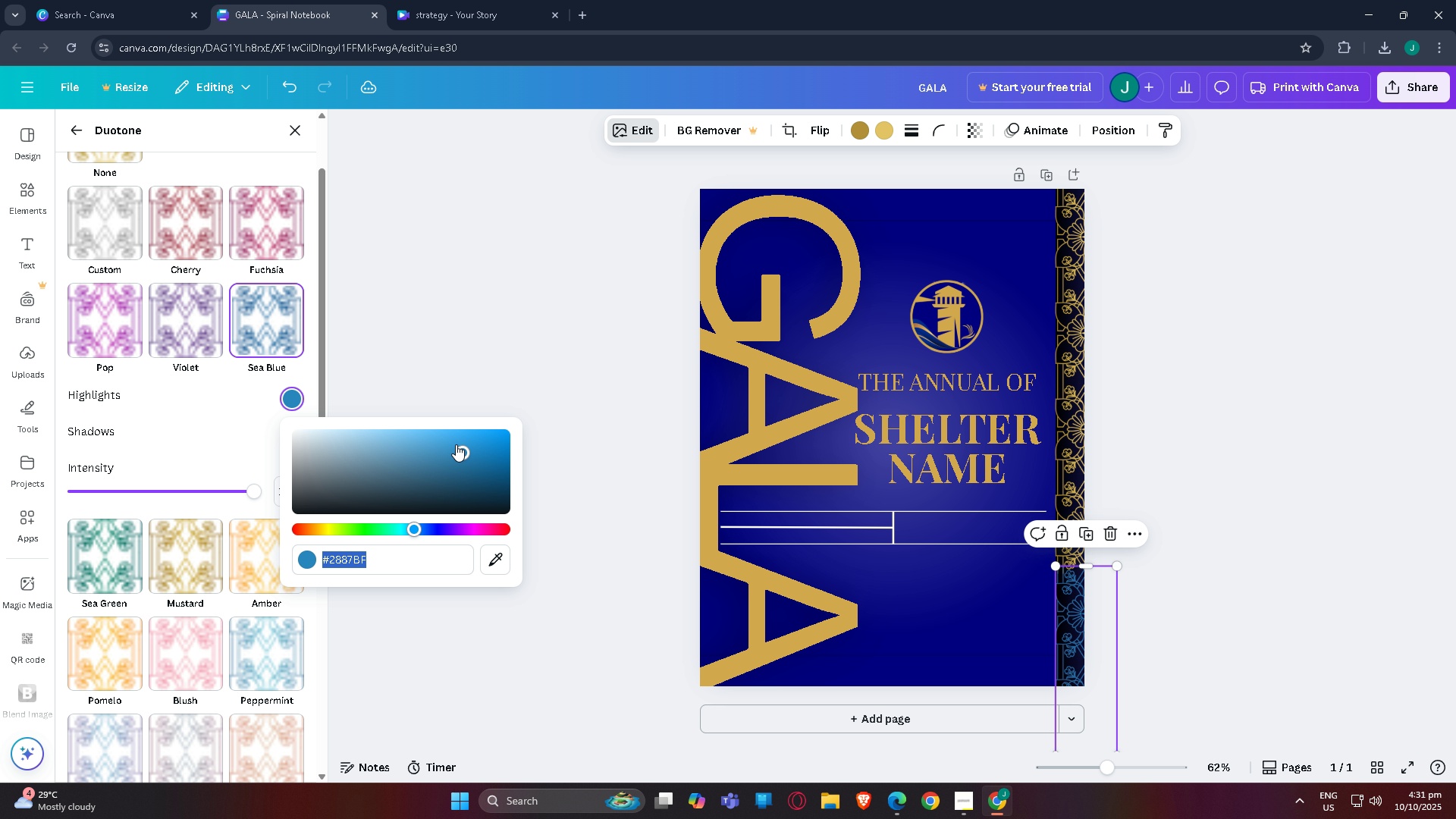 
left_click_drag(start_coordinate=[468, 449], to_coordinate=[440, 504])
 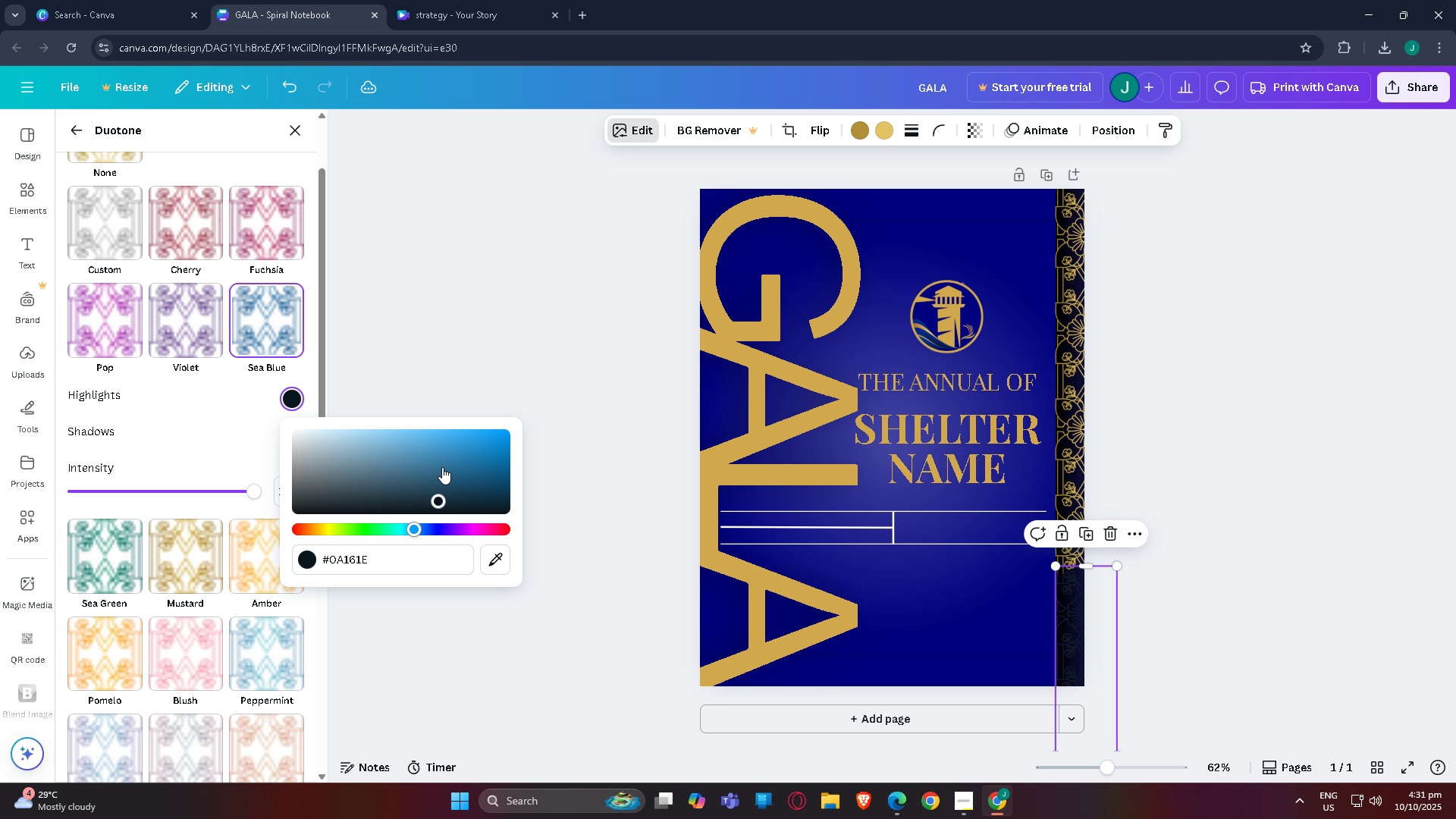 
left_click_drag(start_coordinate=[442, 504], to_coordinate=[435, 506])
 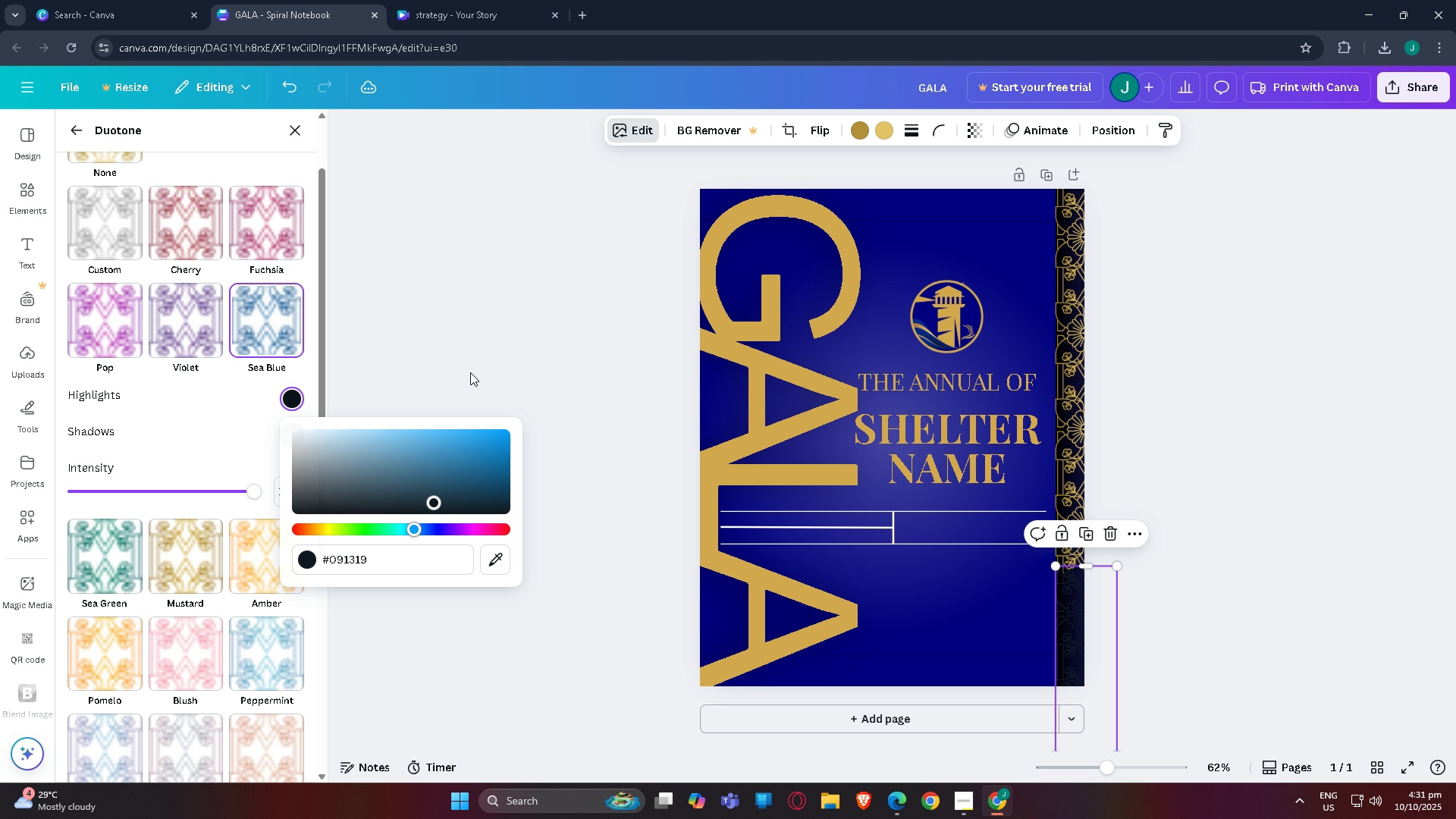 
left_click([470, 372])
 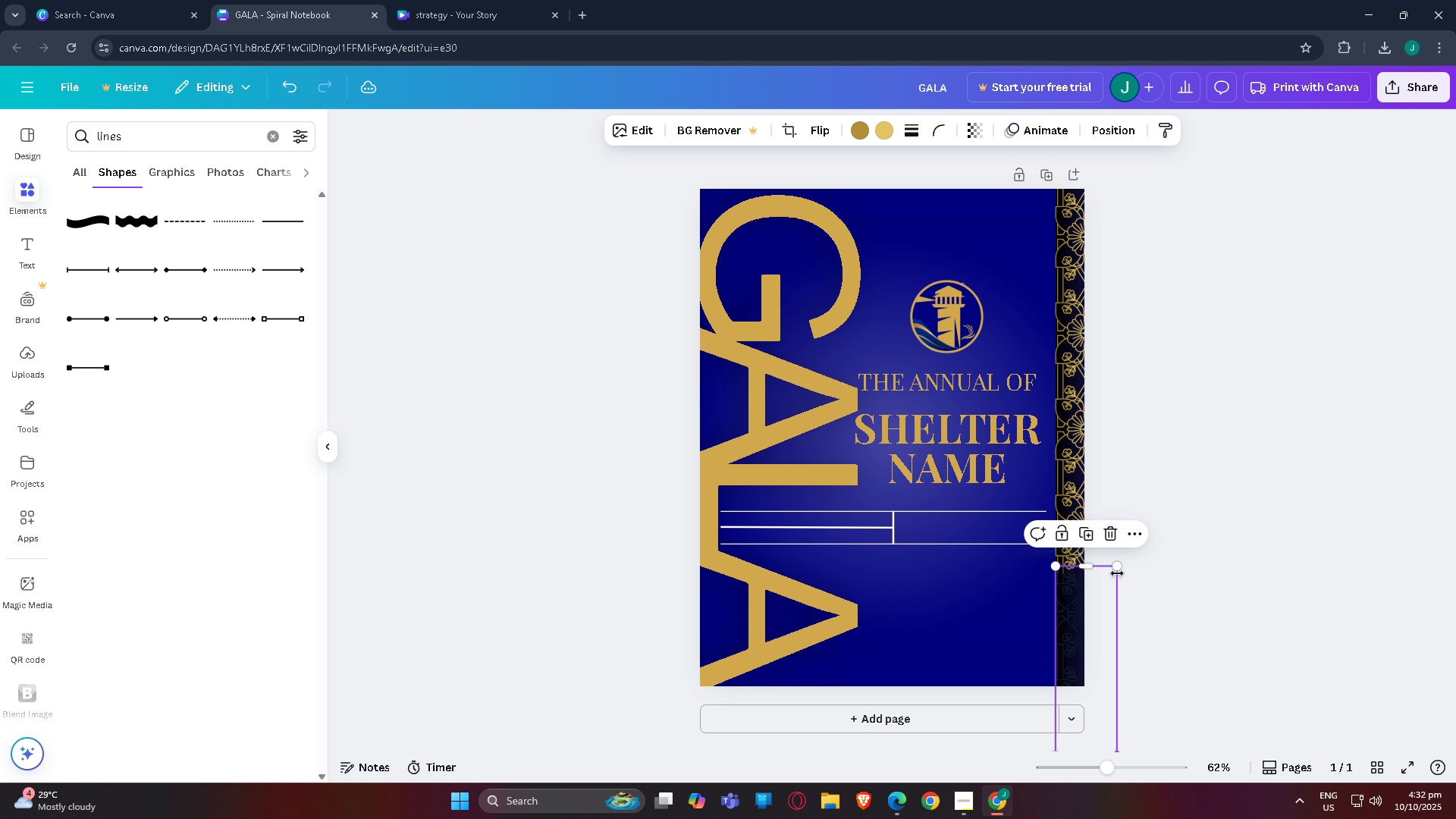 
key(Control+C)
 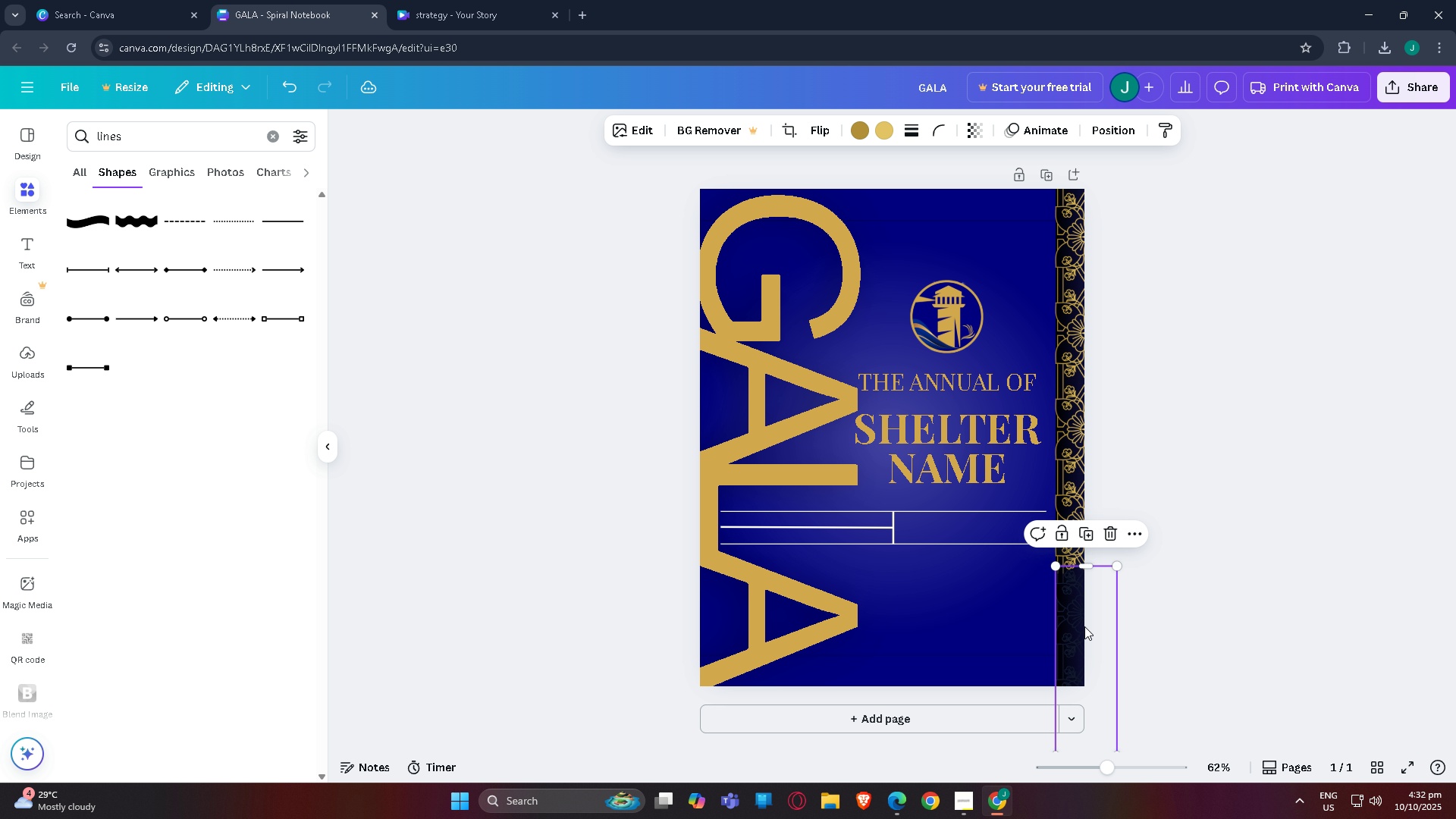 
key(Control+V)
 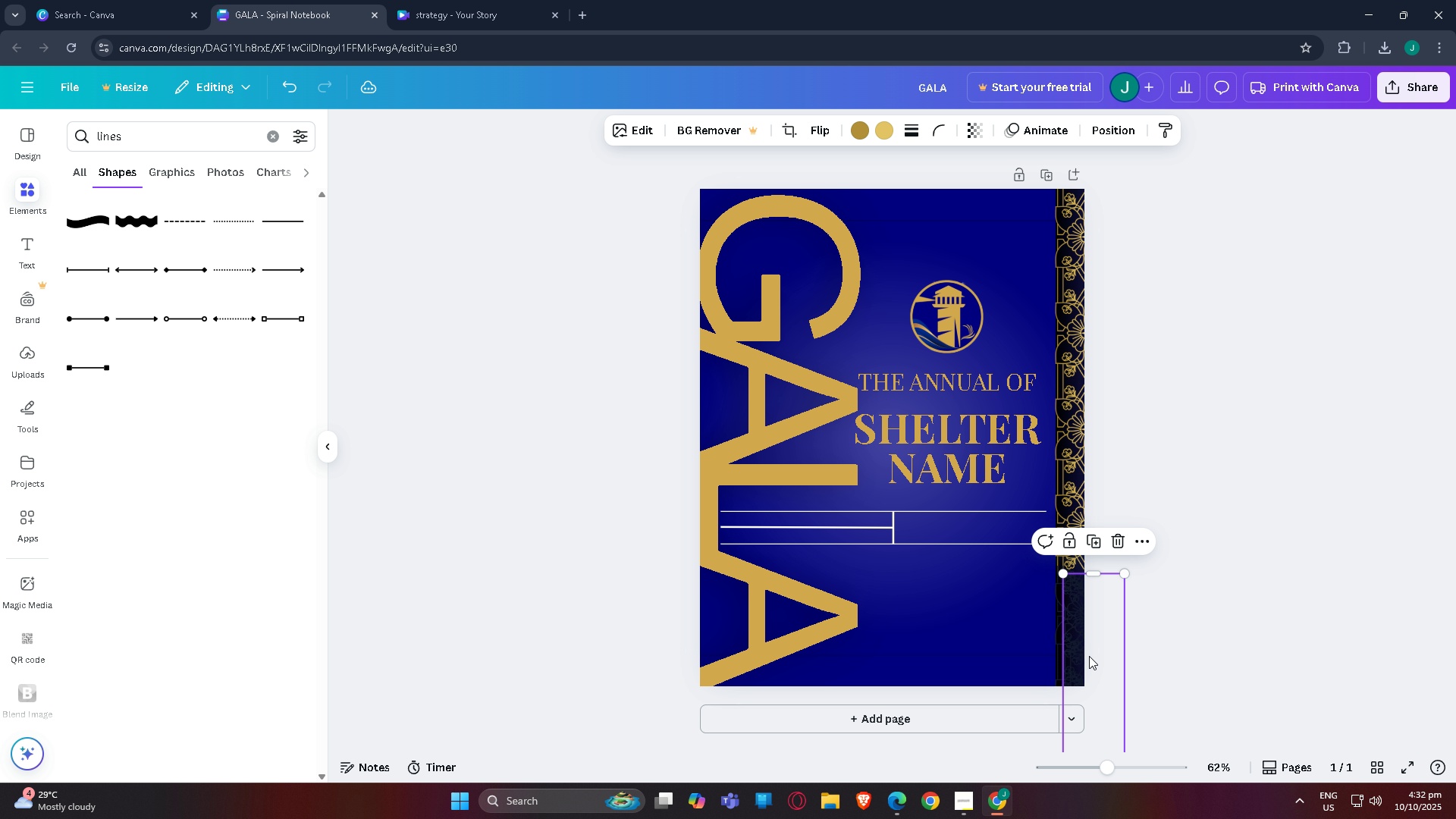 
left_click_drag(start_coordinate=[1089, 657], to_coordinate=[917, 455])
 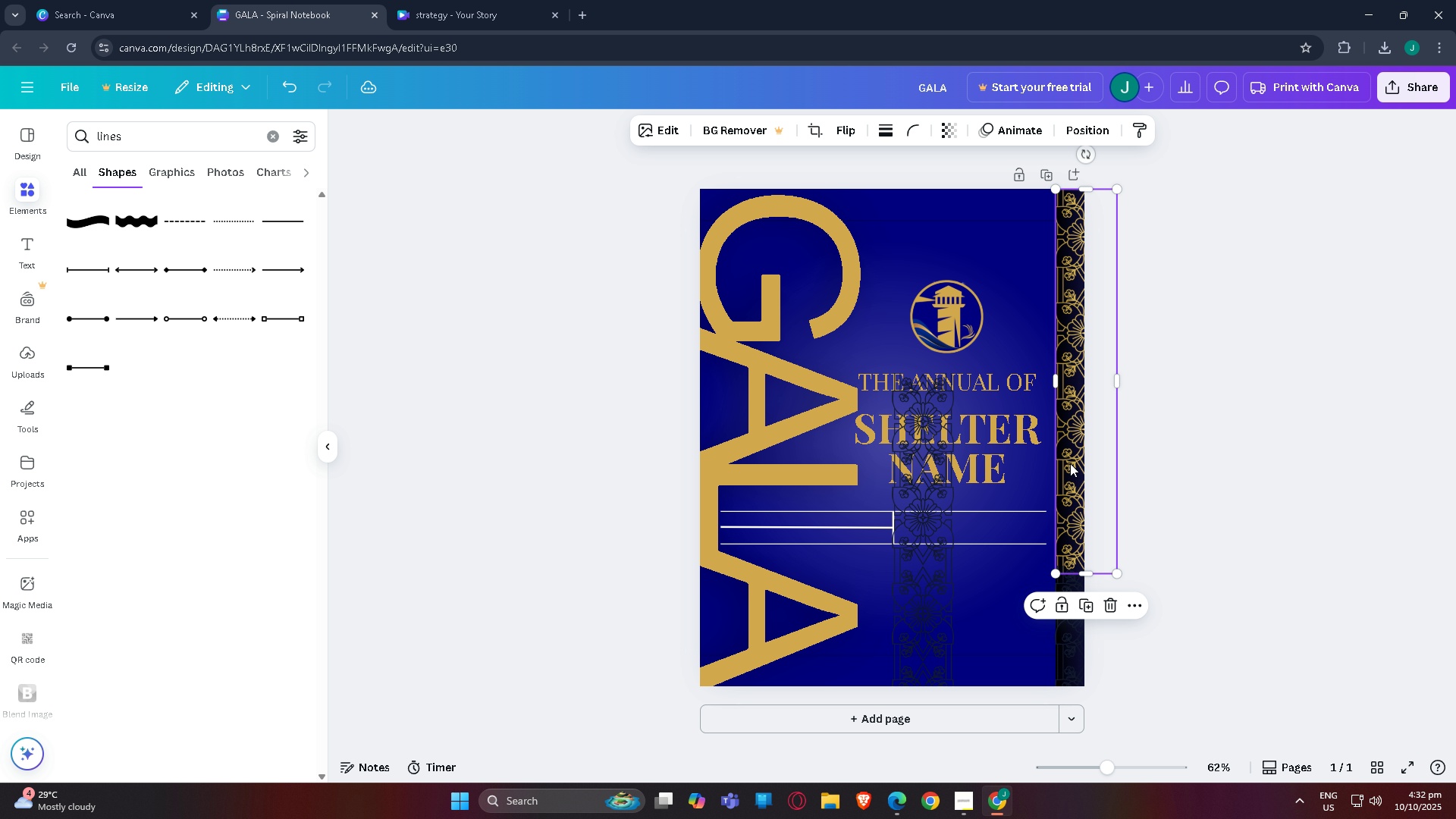 
left_click([1070, 463])
 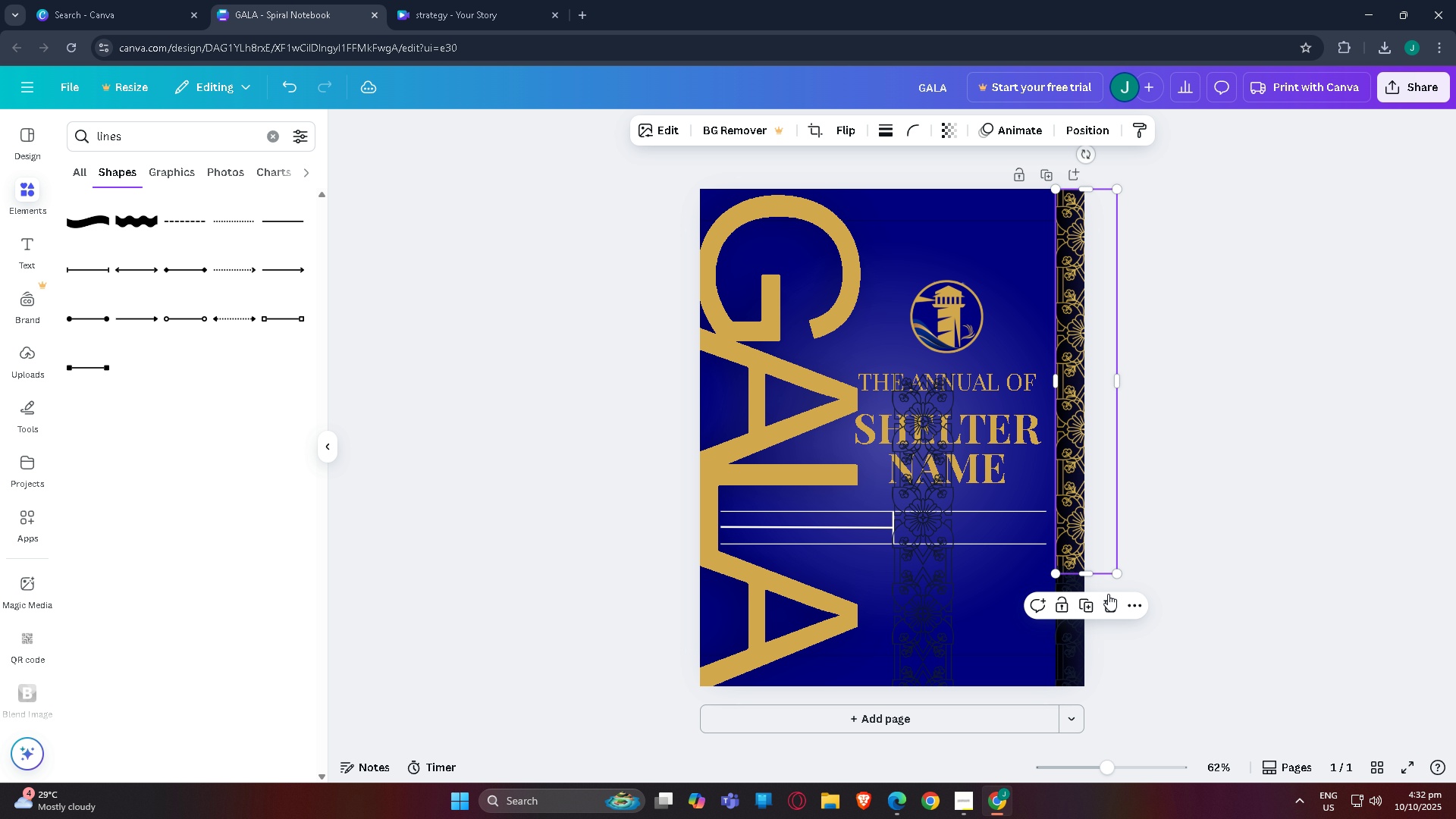 
left_click([1112, 601])
 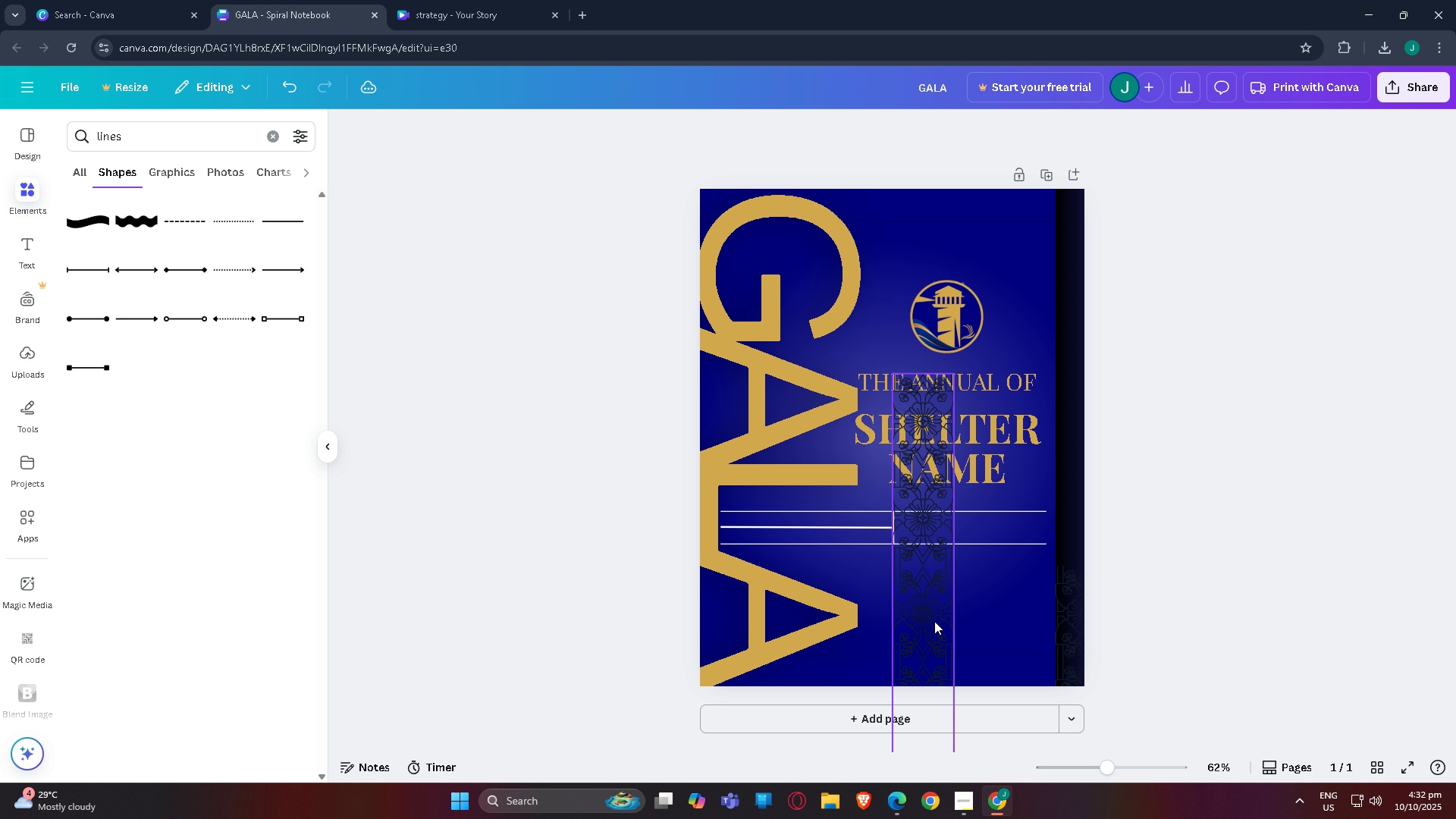 
left_click_drag(start_coordinate=[934, 621], to_coordinate=[1097, 431])
 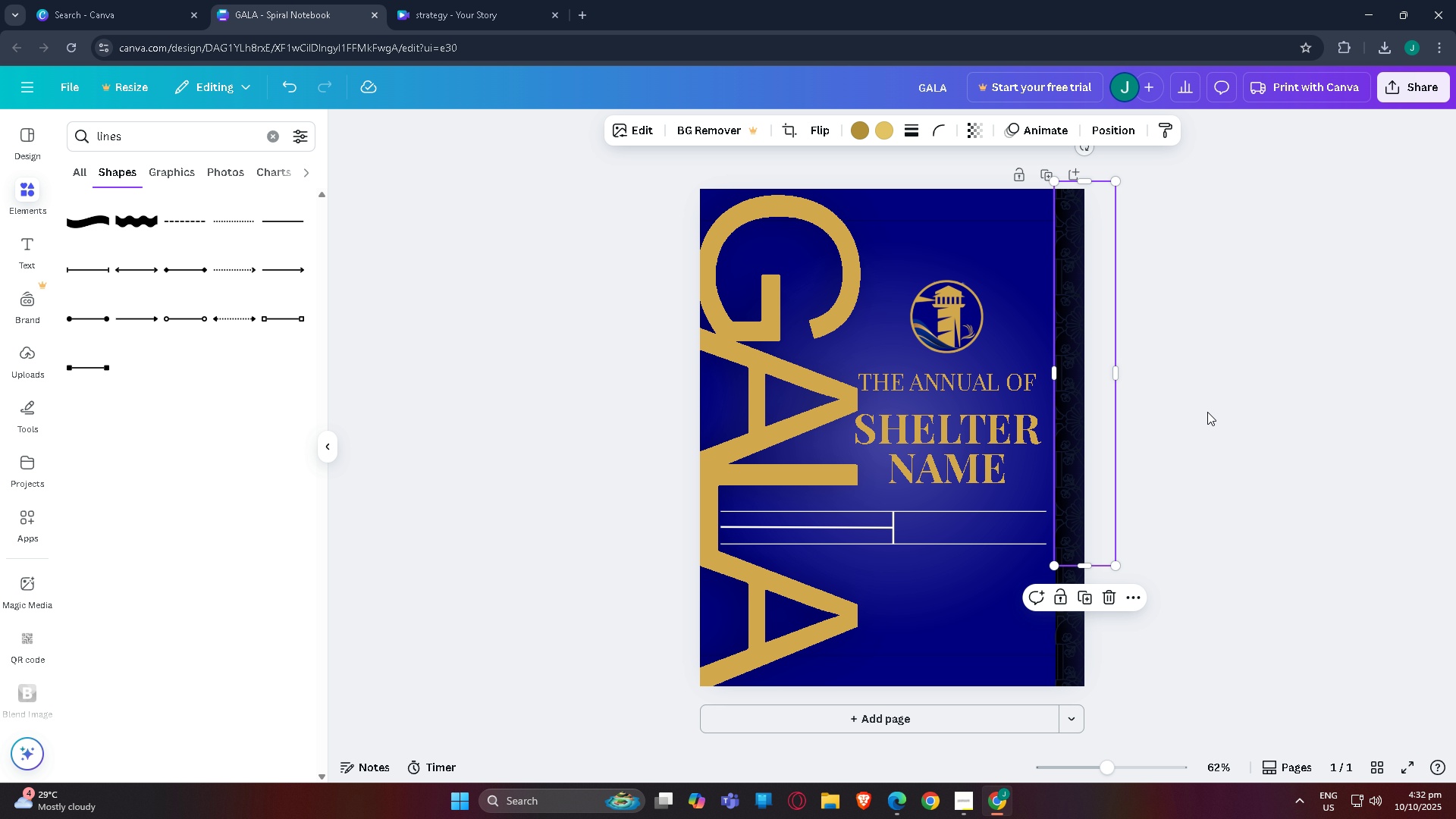 
left_click([1207, 412])
 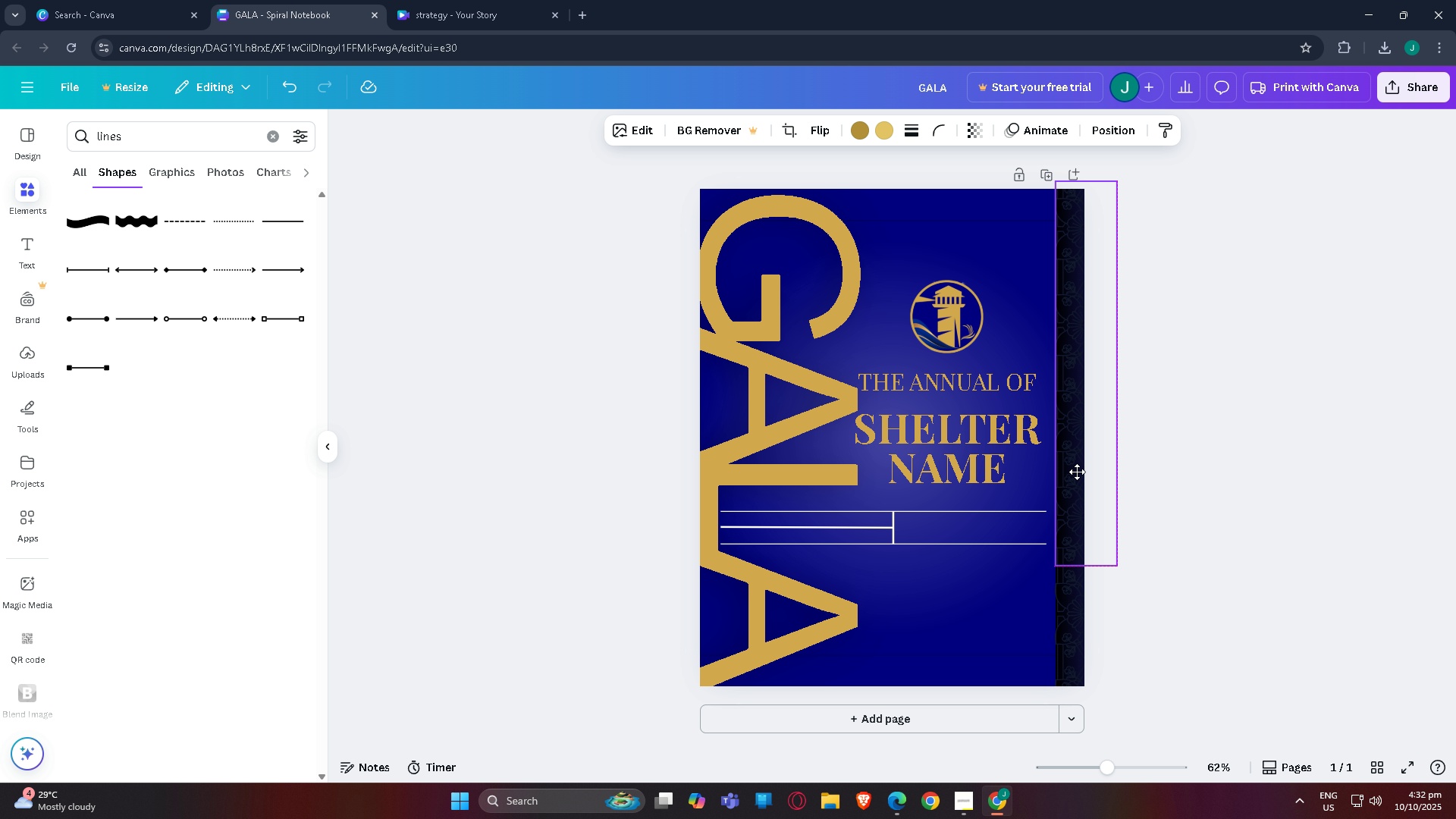 
wait(5.7)
 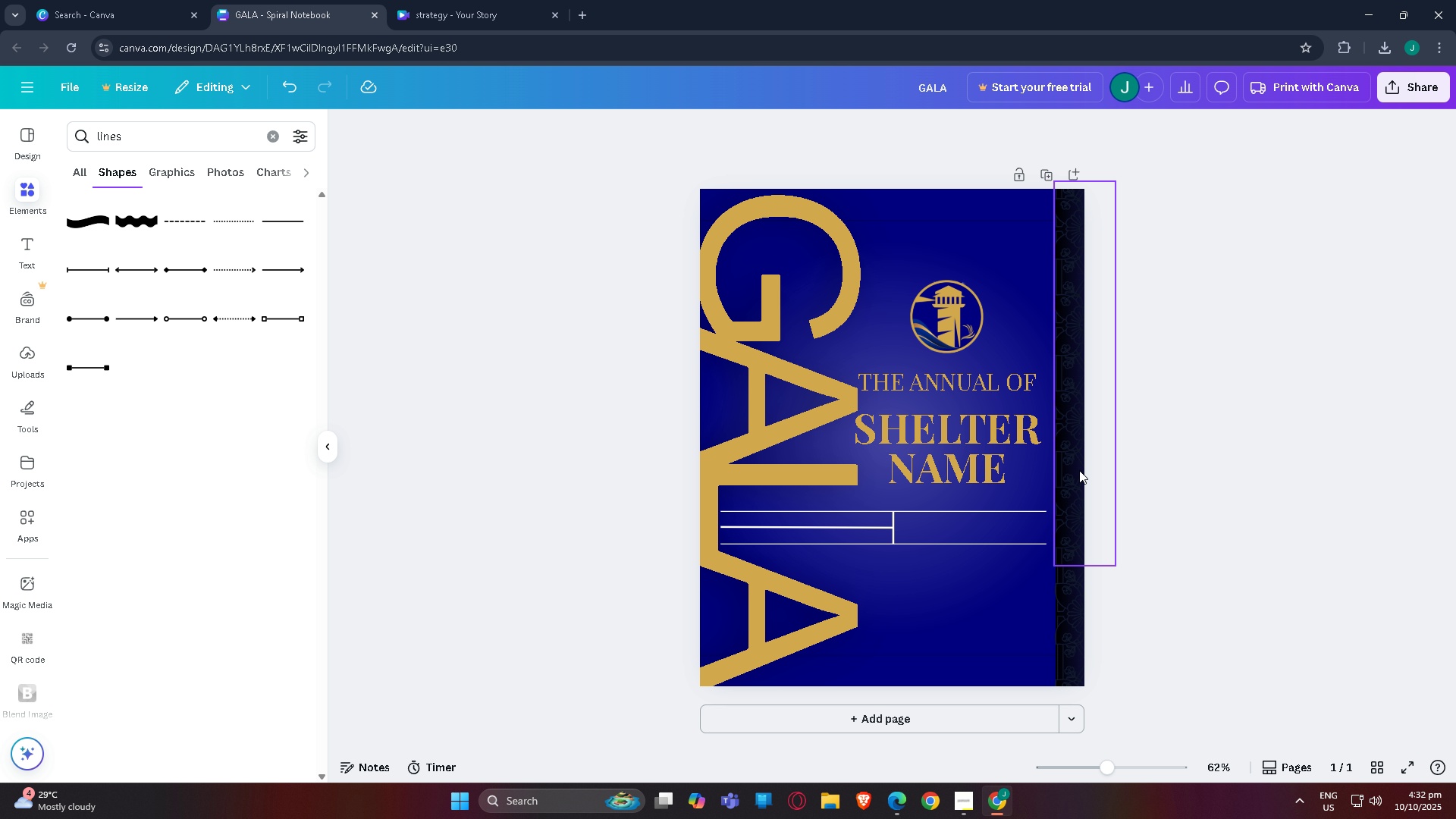 
left_click([1177, 451])
 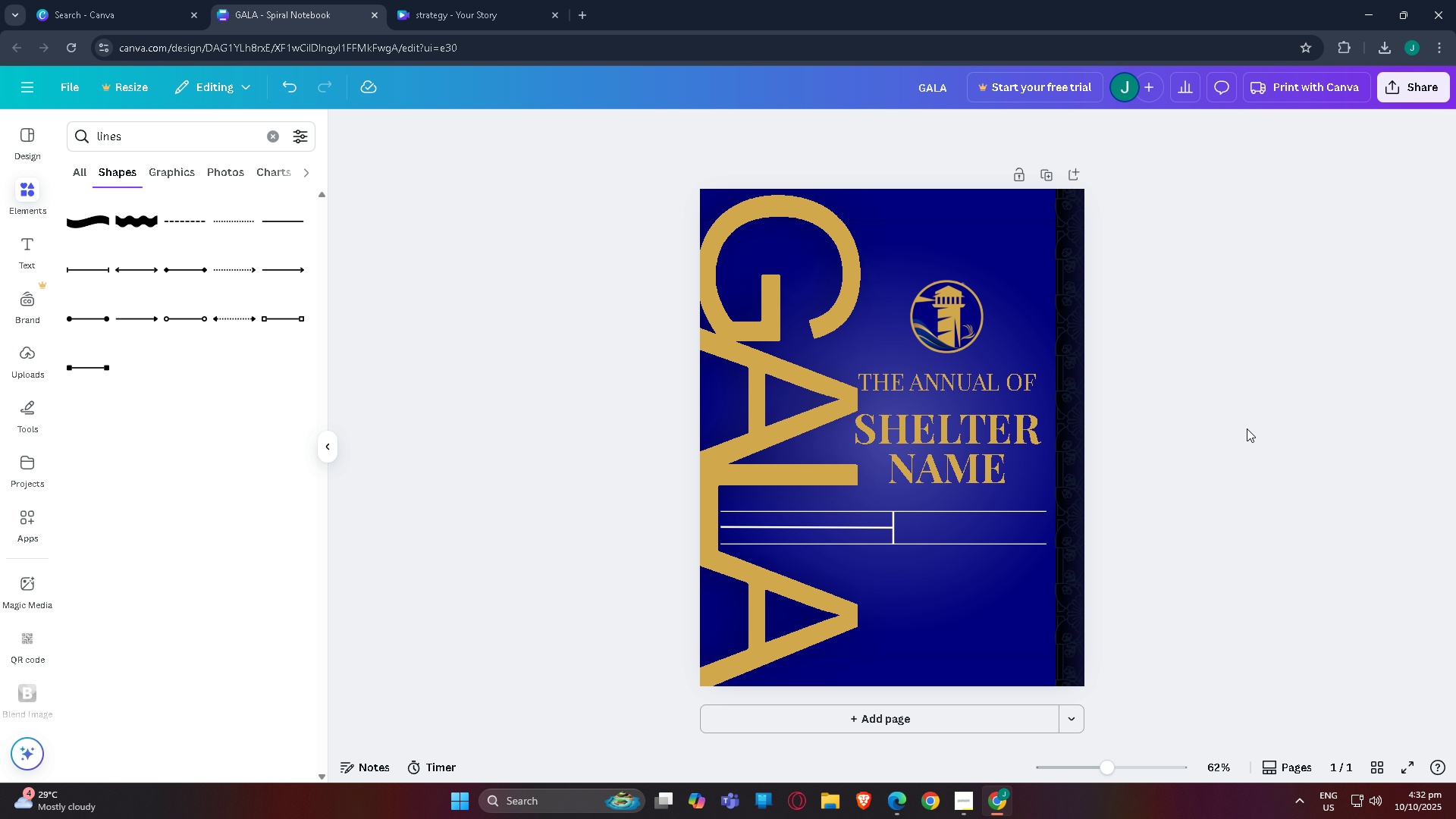 
scroll: coordinate [1232, 450], scroll_direction: up, amount: 3.0
 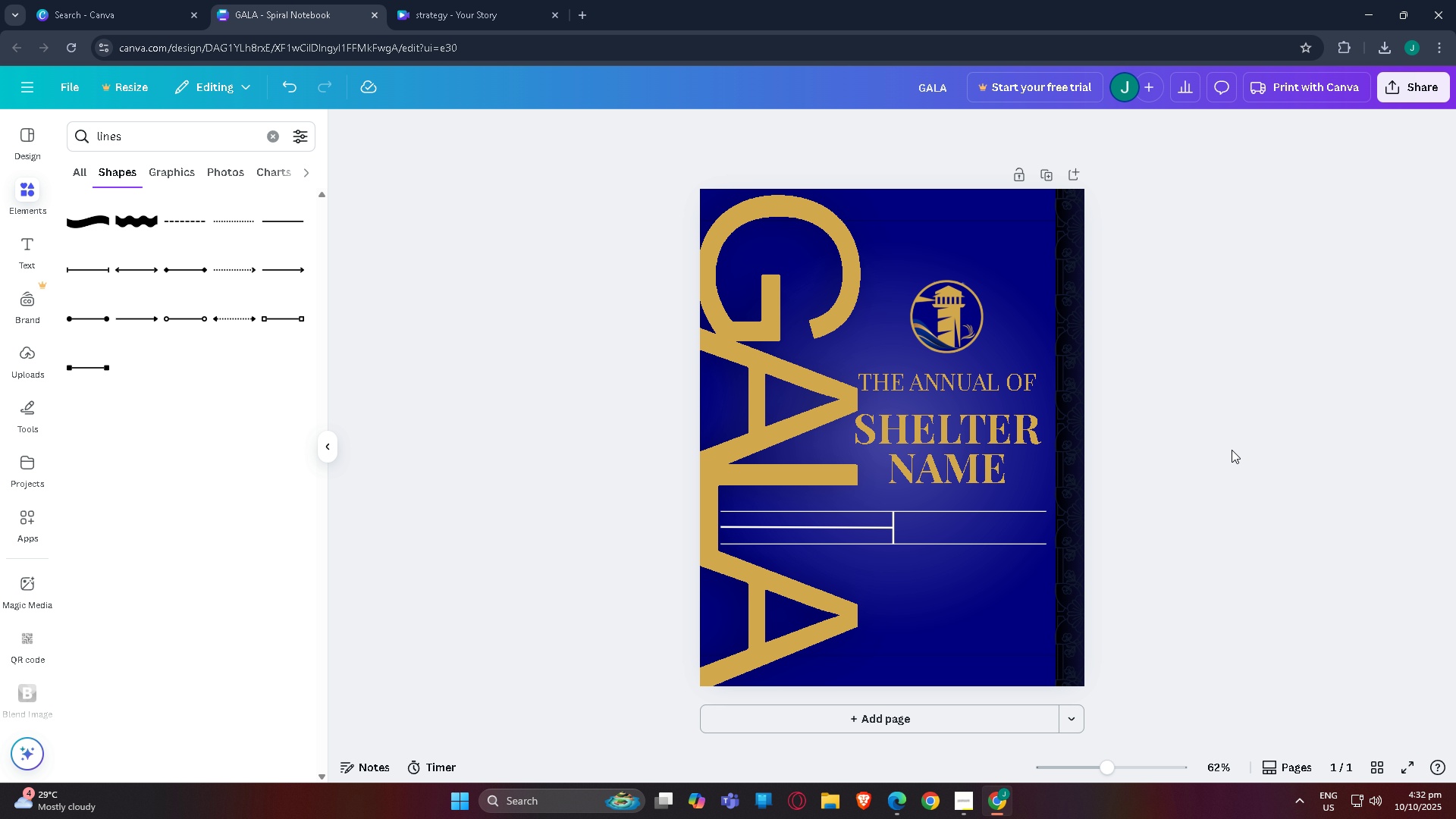 
wait(8.01)
 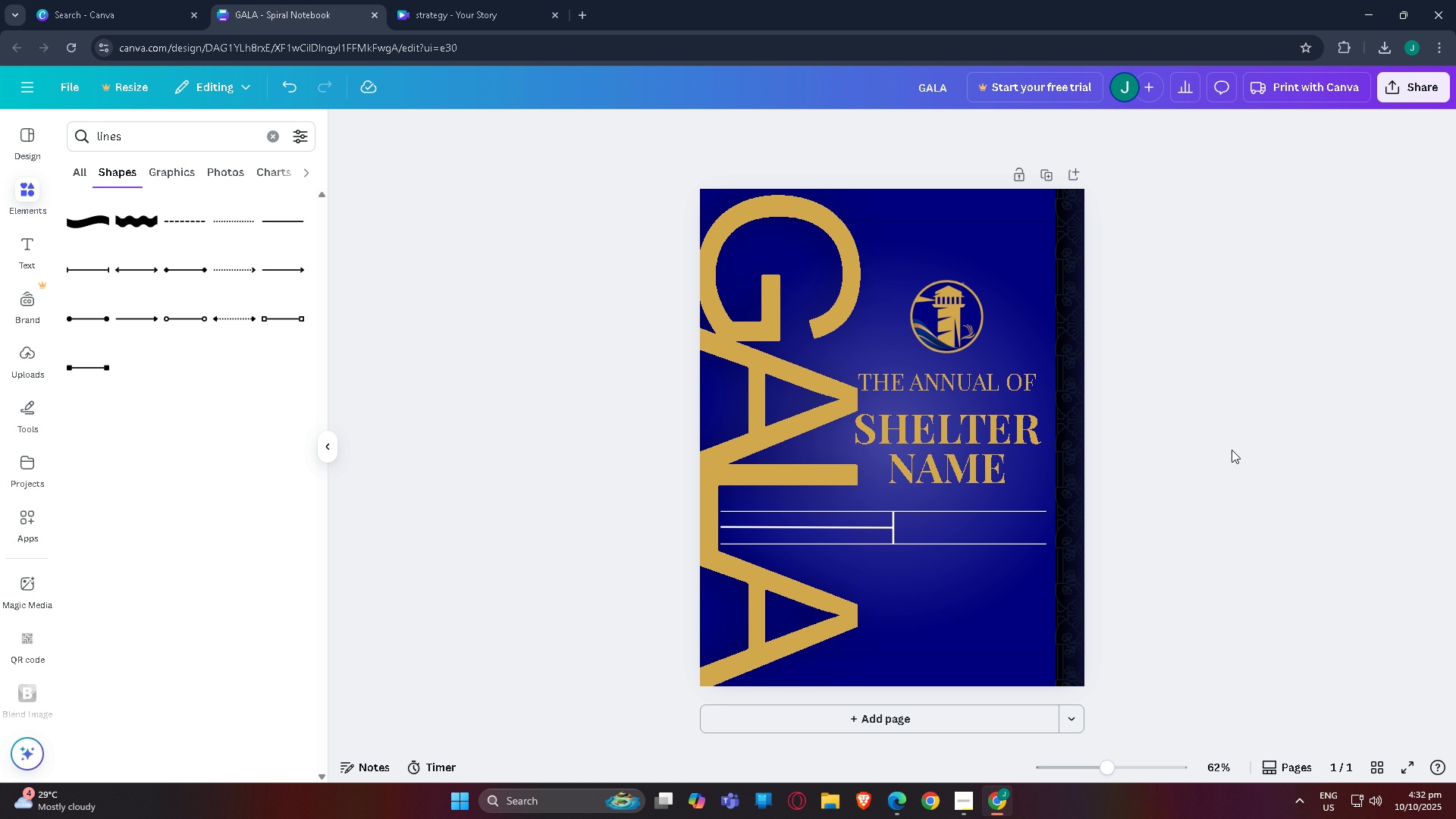 
left_click_drag(start_coordinate=[1119, 770], to_coordinate=[1141, 786])
 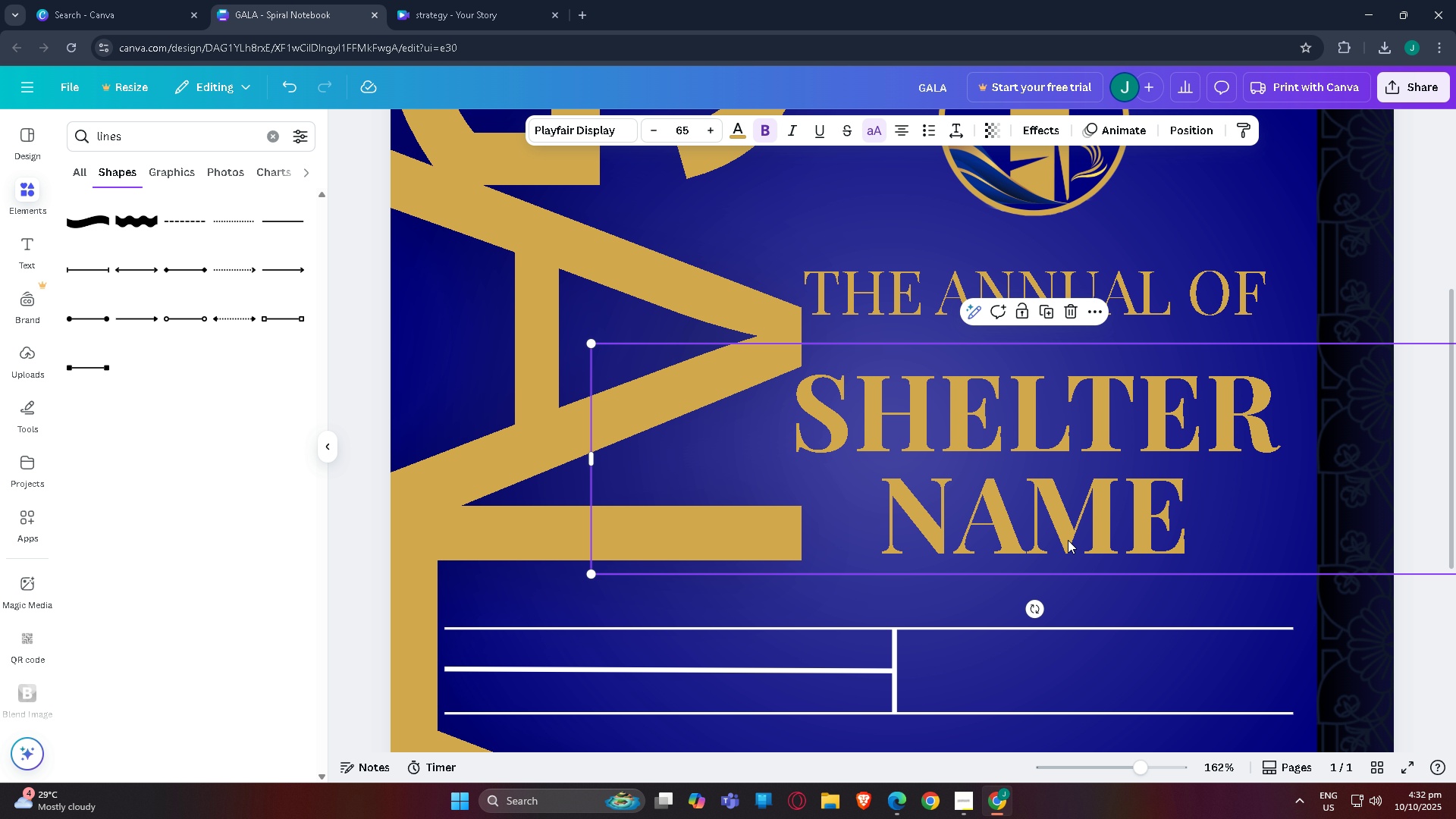 
left_click([1068, 540])
 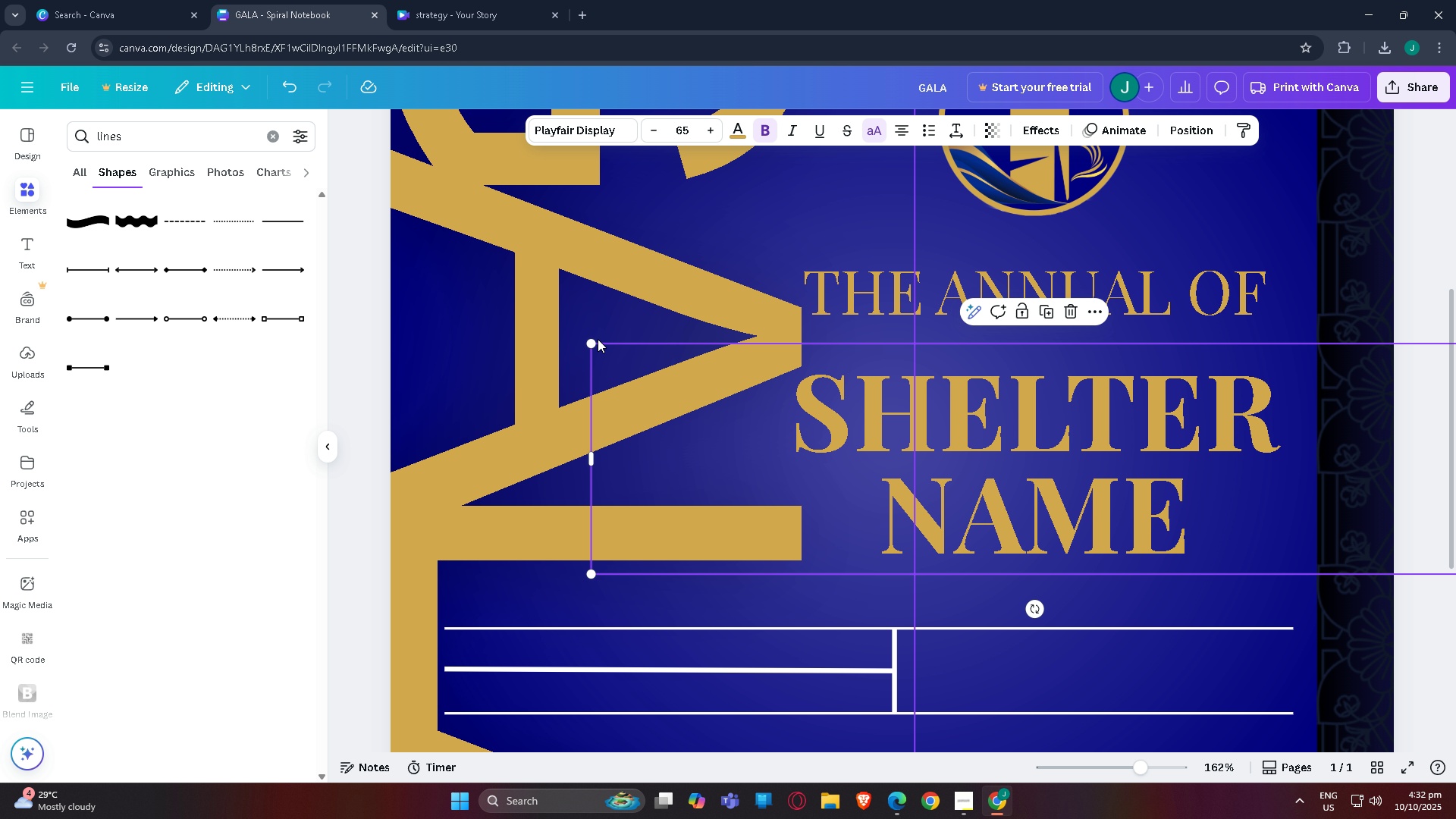 
left_click_drag(start_coordinate=[590, 339], to_coordinate=[541, 325])
 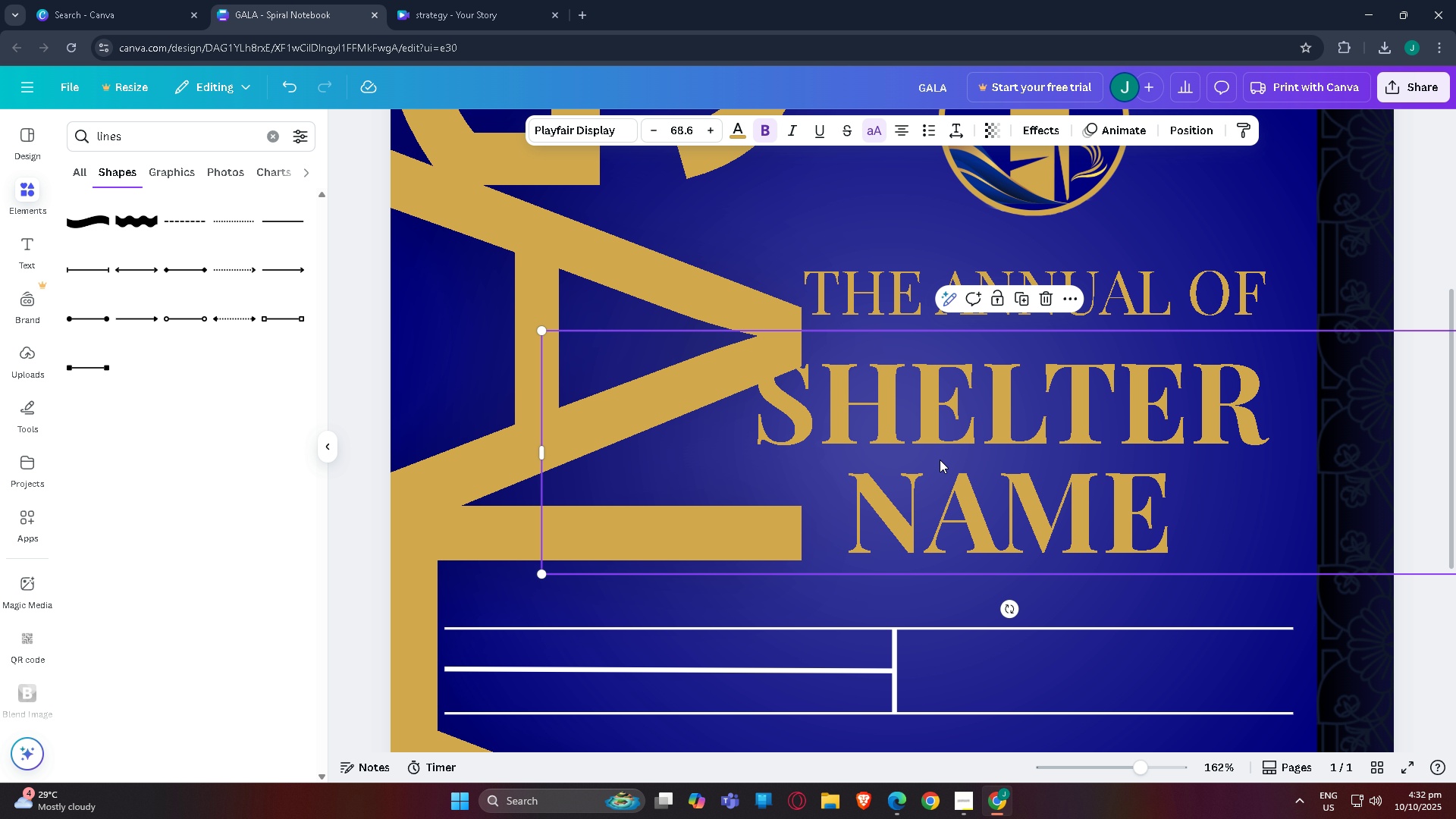 
left_click_drag(start_coordinate=[940, 460], to_coordinate=[965, 478])
 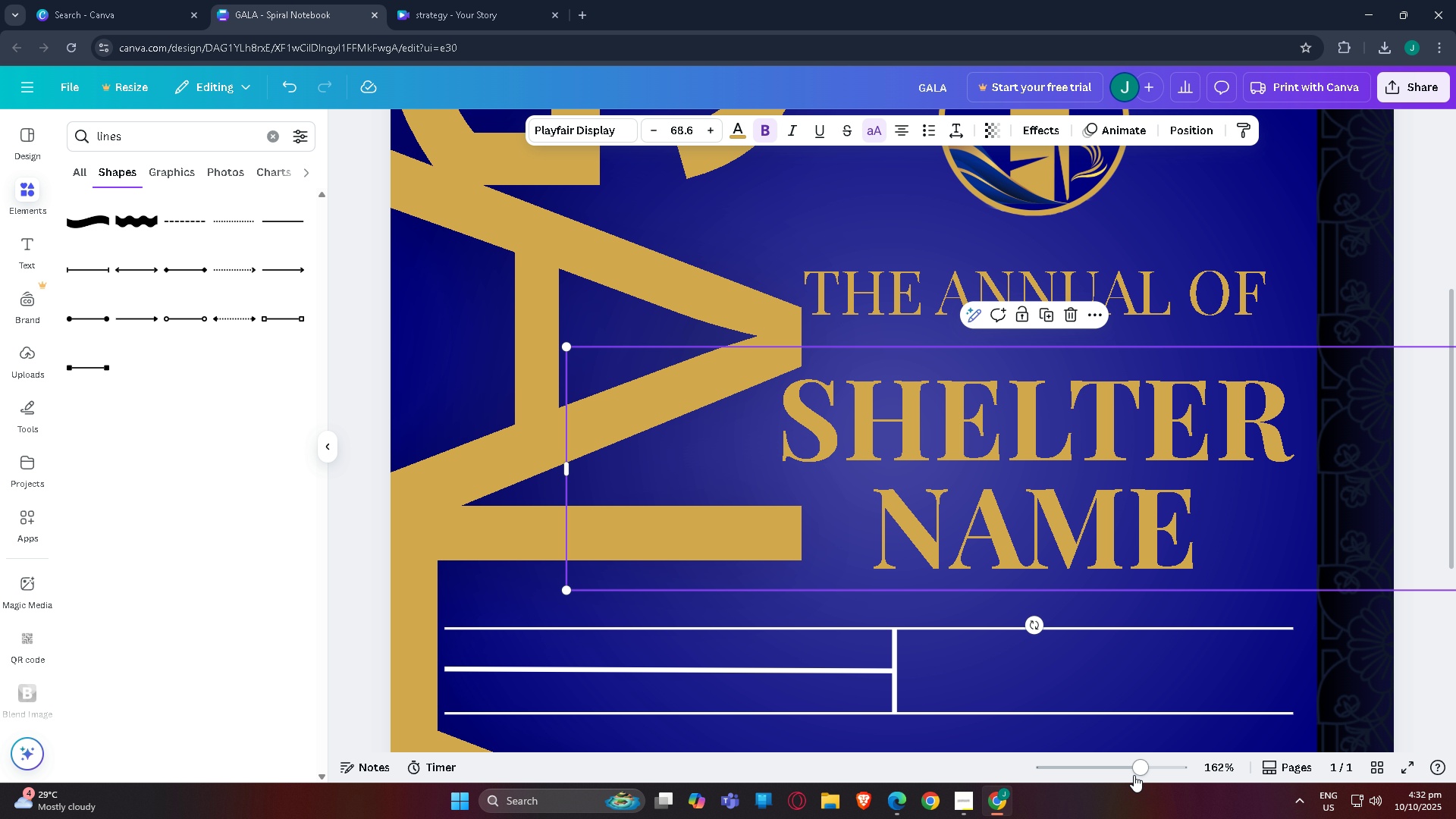 
left_click_drag(start_coordinate=[1130, 768], to_coordinate=[1111, 767])
 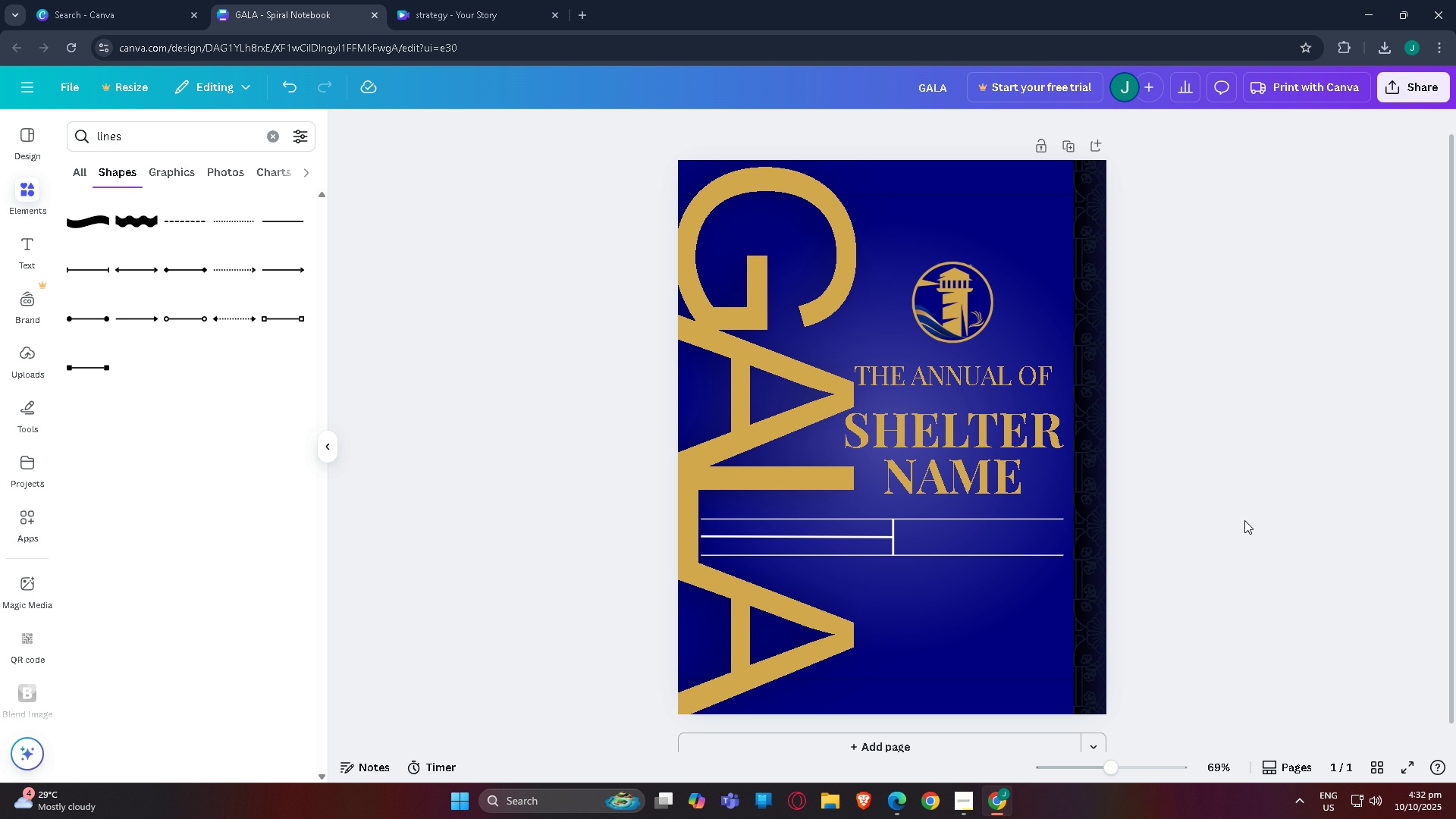 
left_click([1244, 520])
 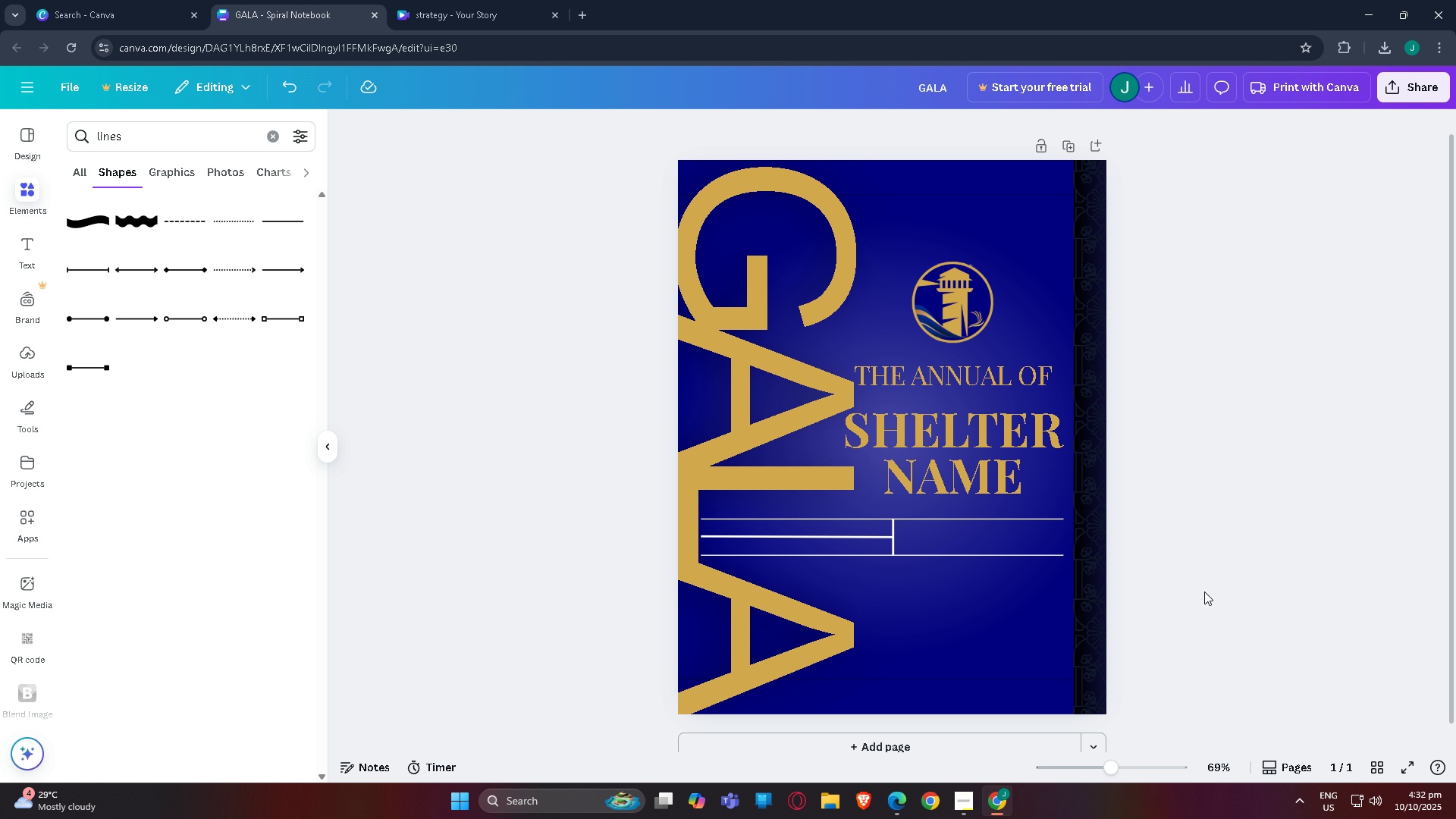 
scroll: coordinate [1232, 436], scroll_direction: up, amount: 4.0
 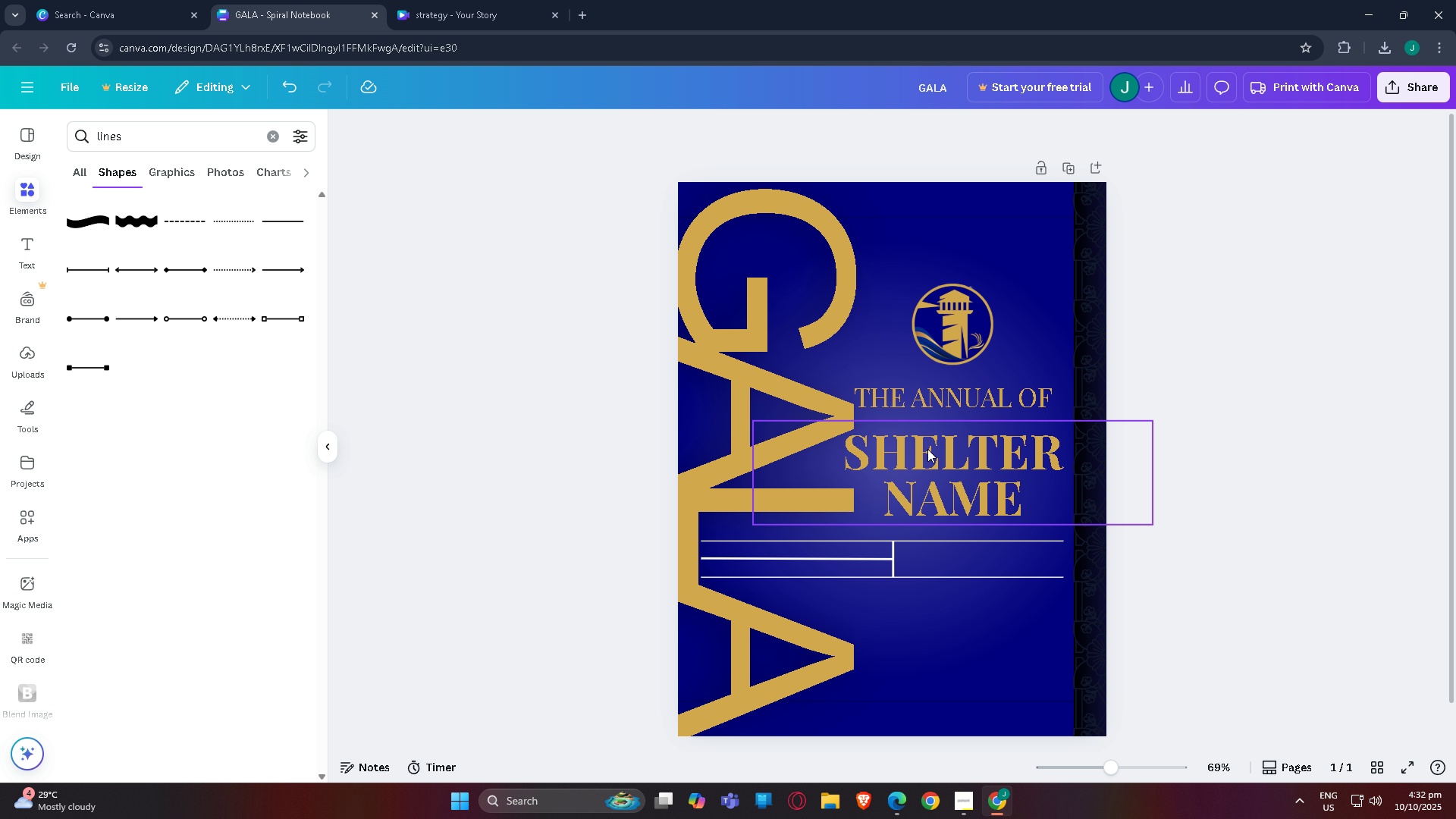 
left_click_drag(start_coordinate=[956, 469], to_coordinate=[964, 466])
 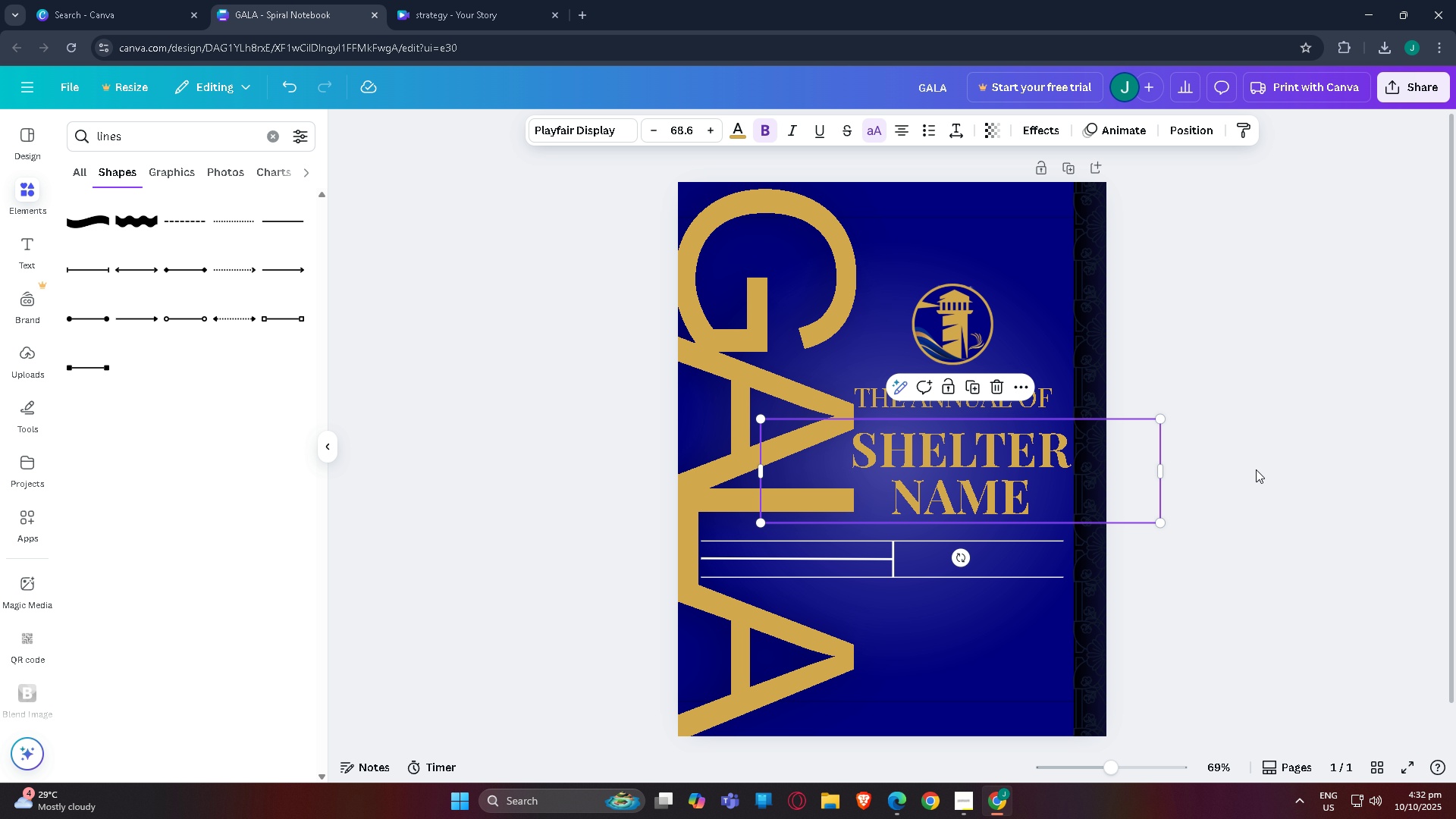 
left_click([1256, 469])
 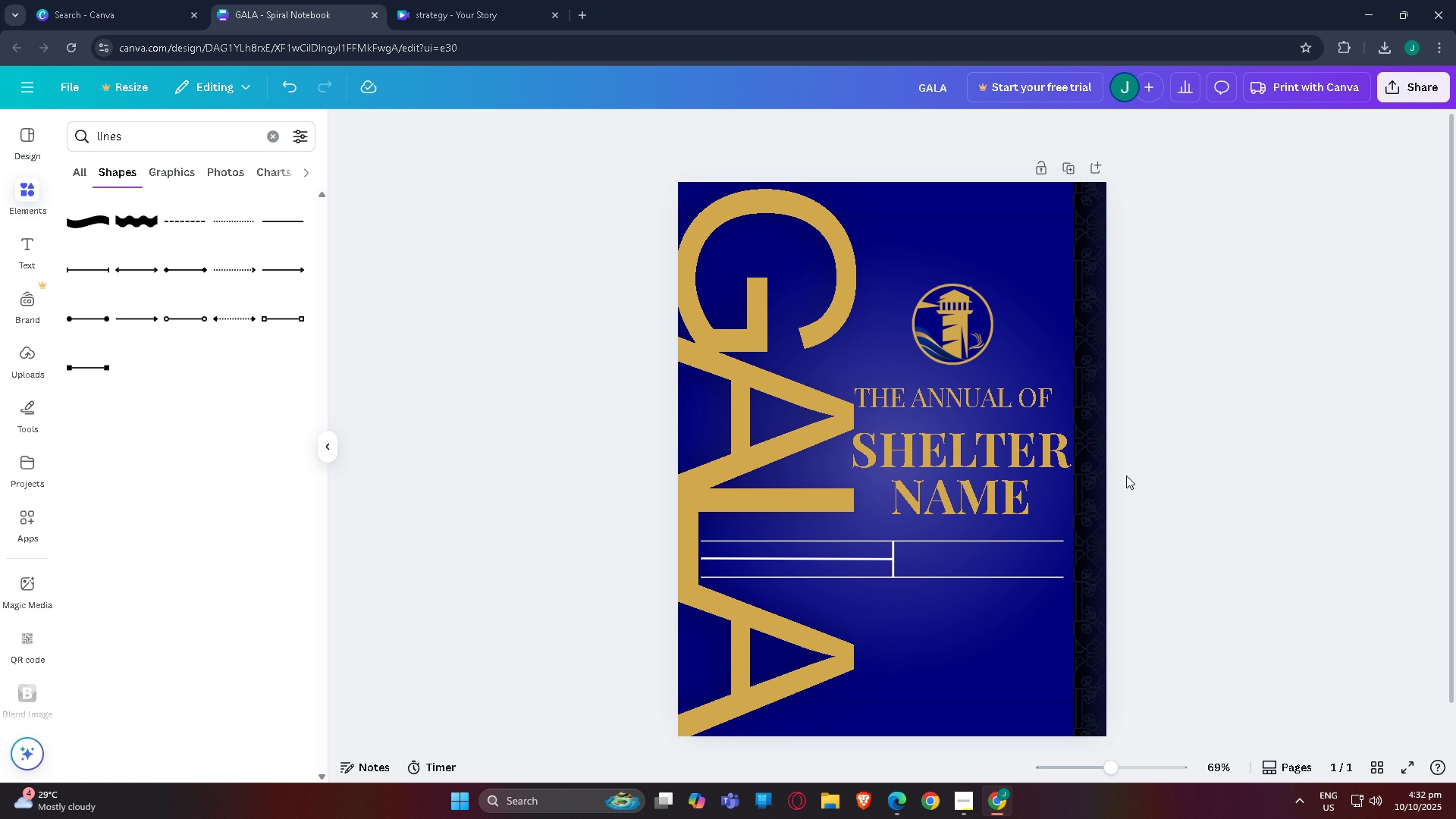 
left_click_drag(start_coordinate=[869, 577], to_coordinate=[869, 584])
 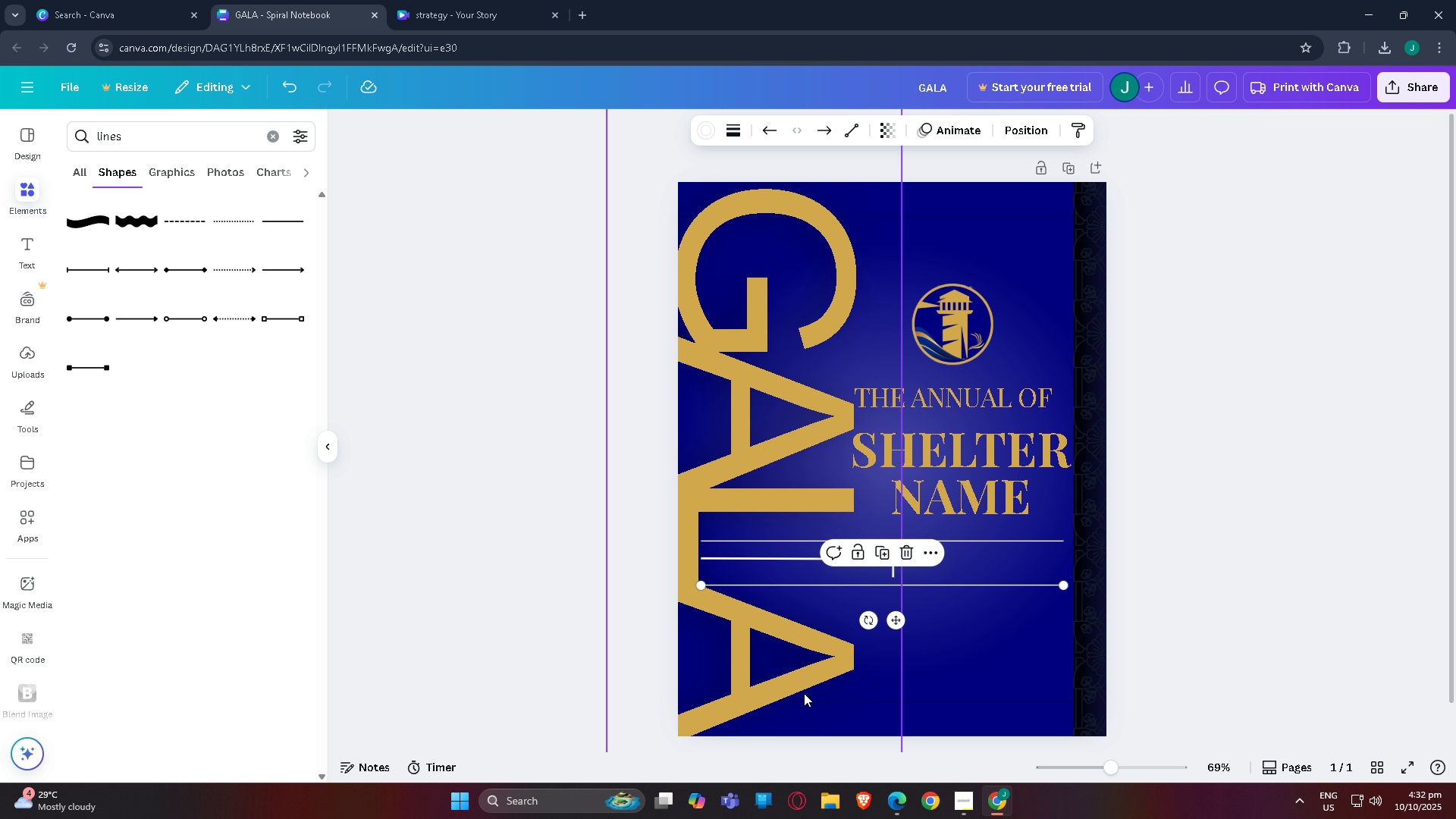 
scroll: coordinate [806, 680], scroll_direction: down, amount: 1.0
 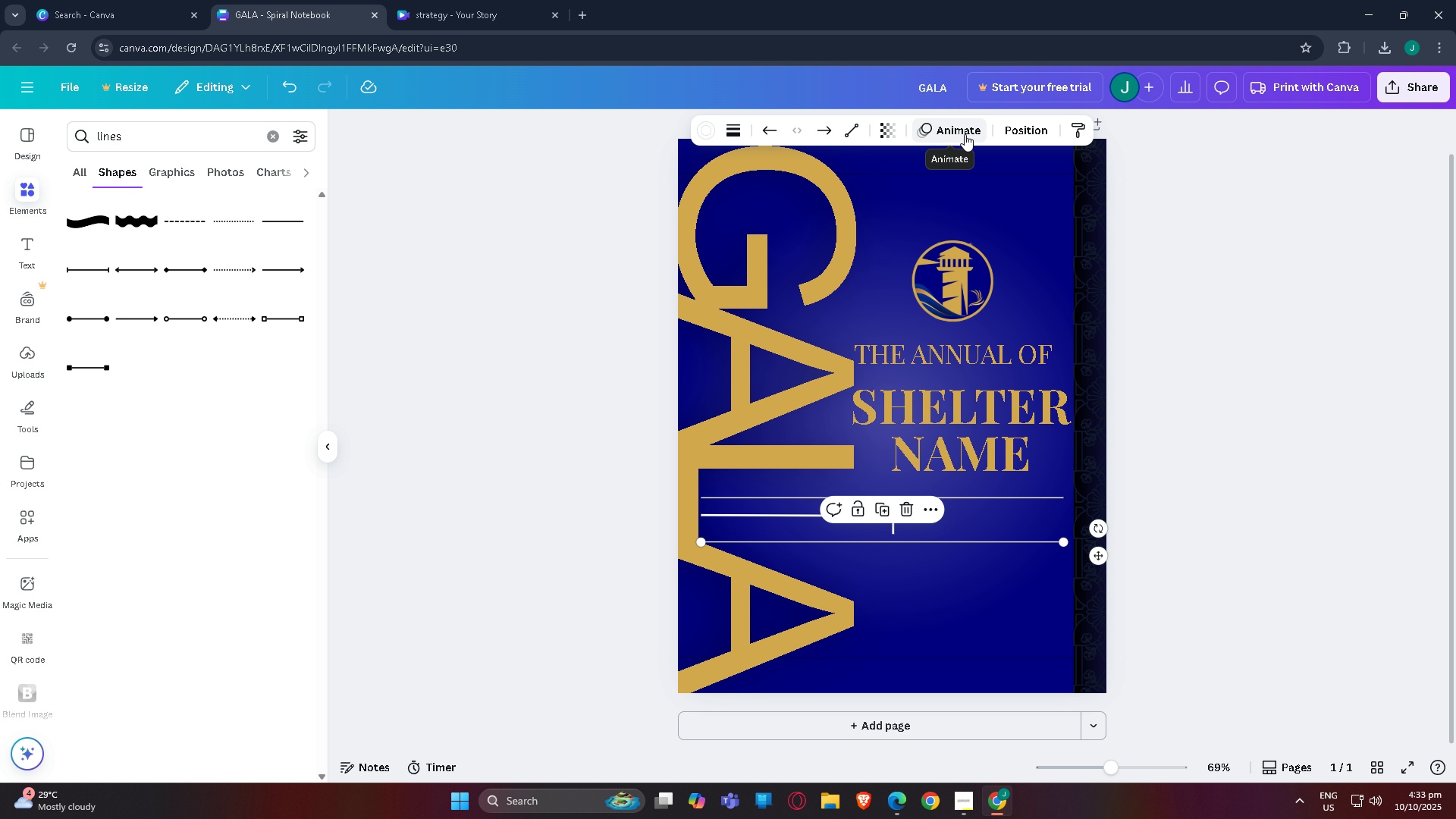 
left_click_drag(start_coordinate=[777, 516], to_coordinate=[777, 520])
 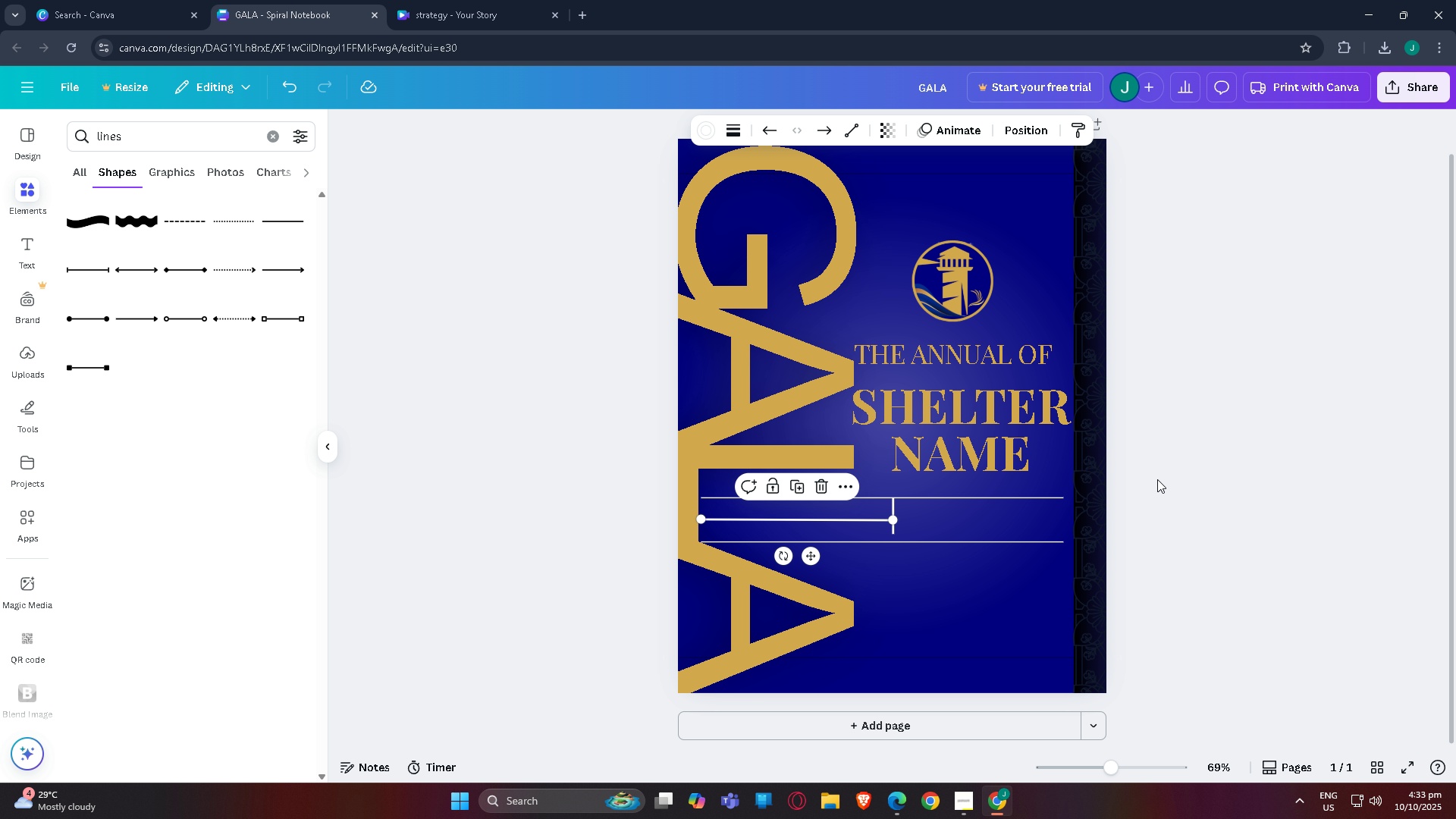 
left_click([1157, 479])
 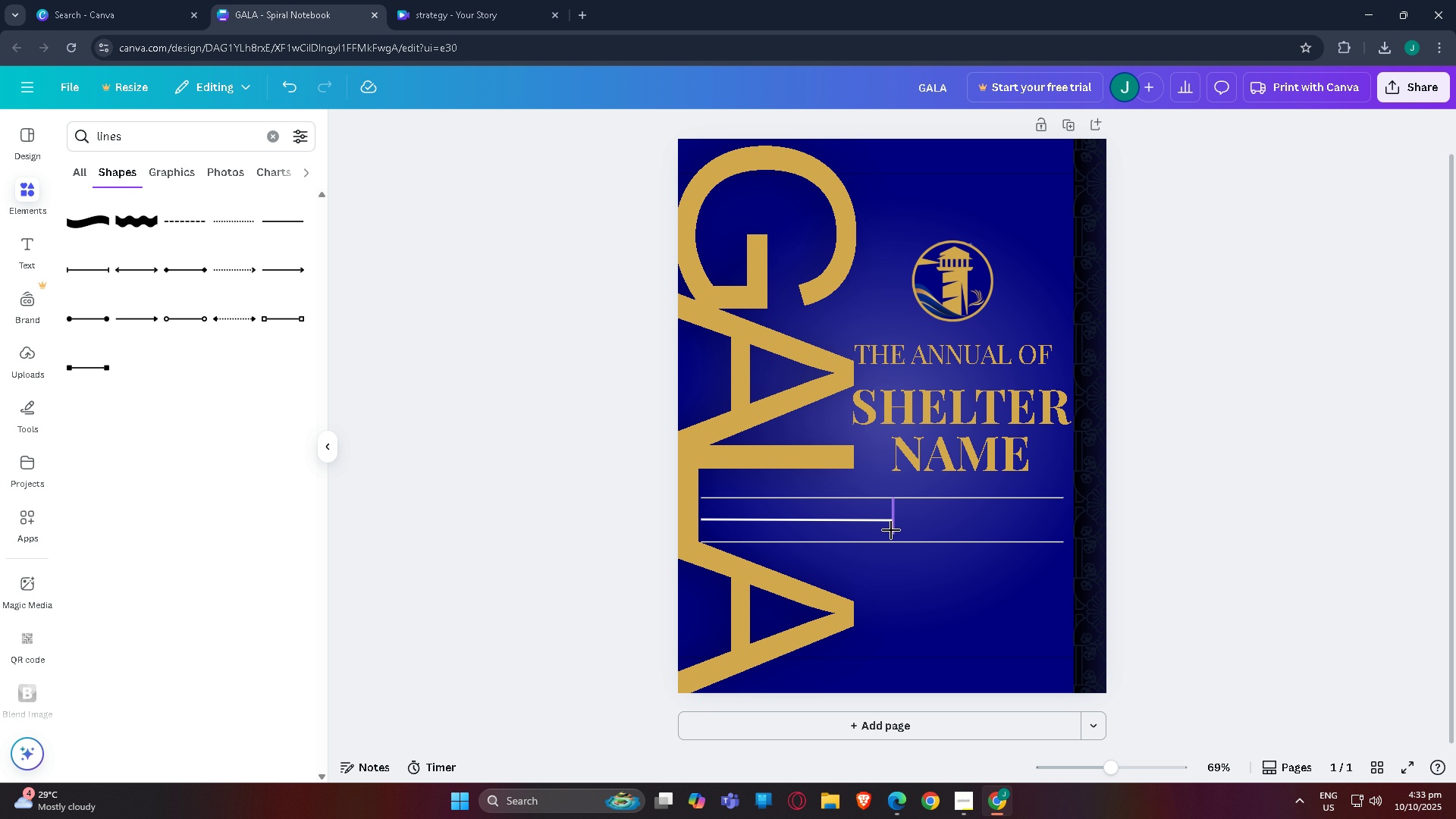 
left_click([891, 530])
 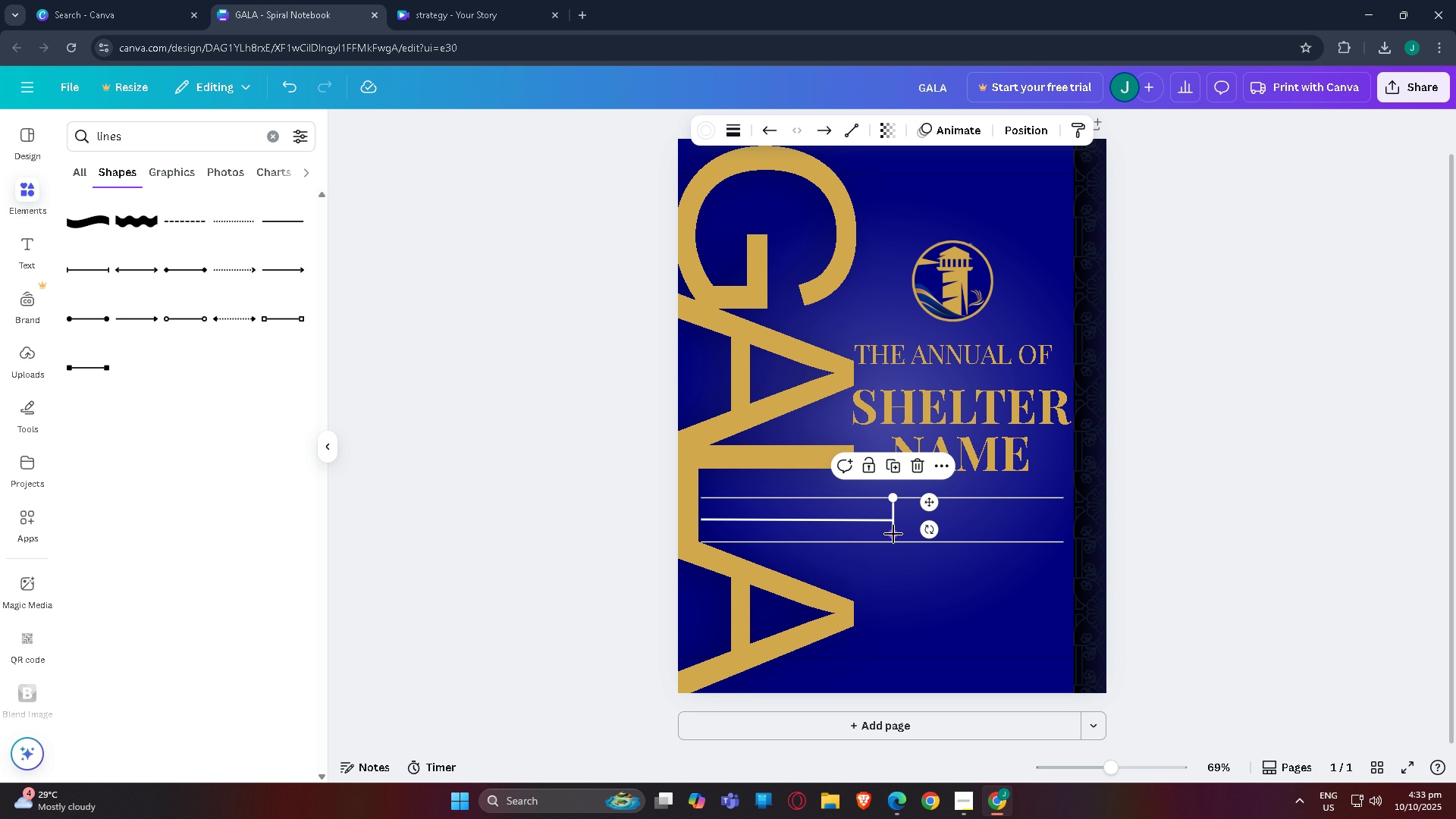 
left_click_drag(start_coordinate=[893, 534], to_coordinate=[893, 538])
 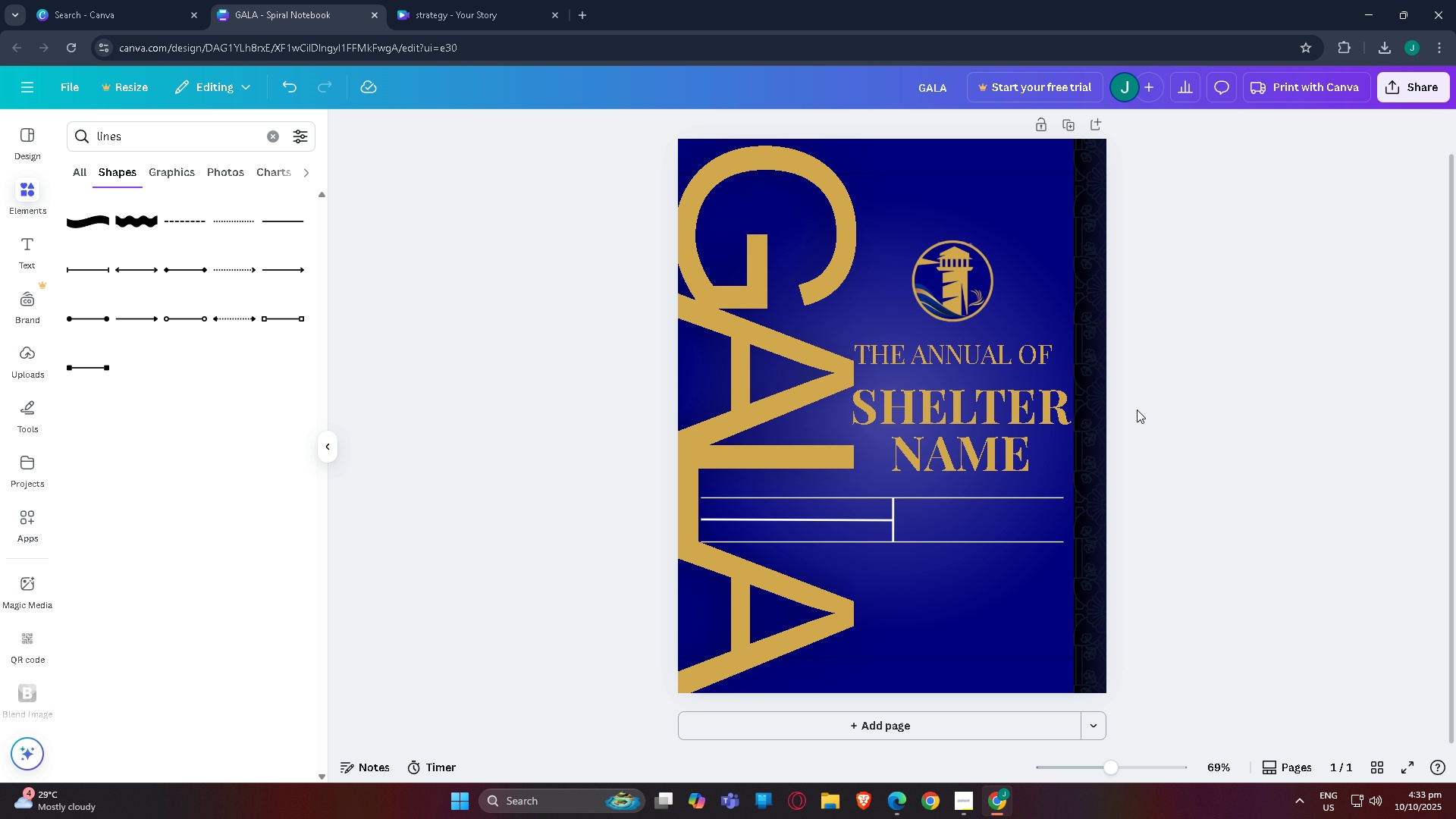 
scroll: coordinate [1145, 411], scroll_direction: down, amount: 2.0
 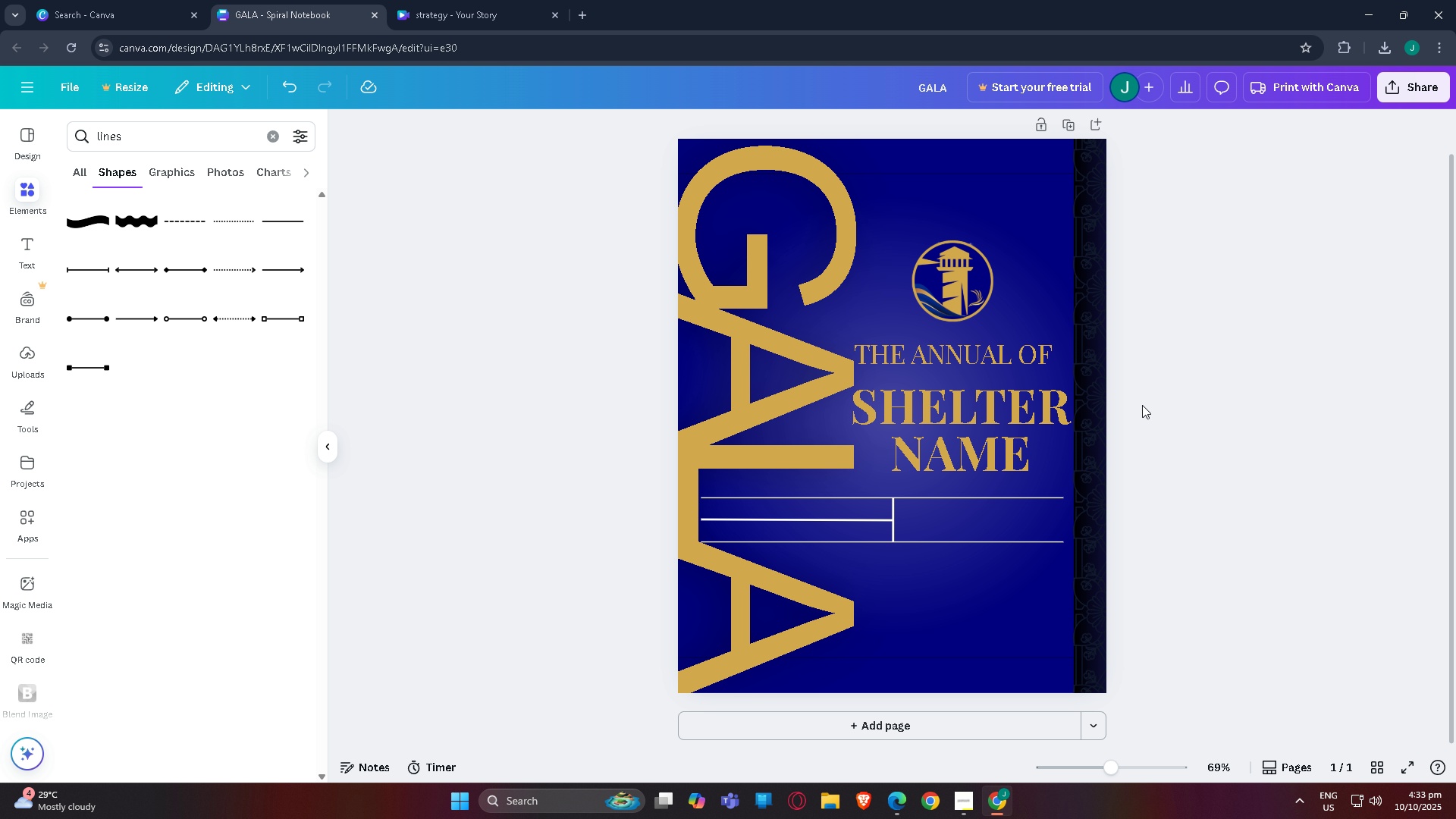 
wait(27.5)
 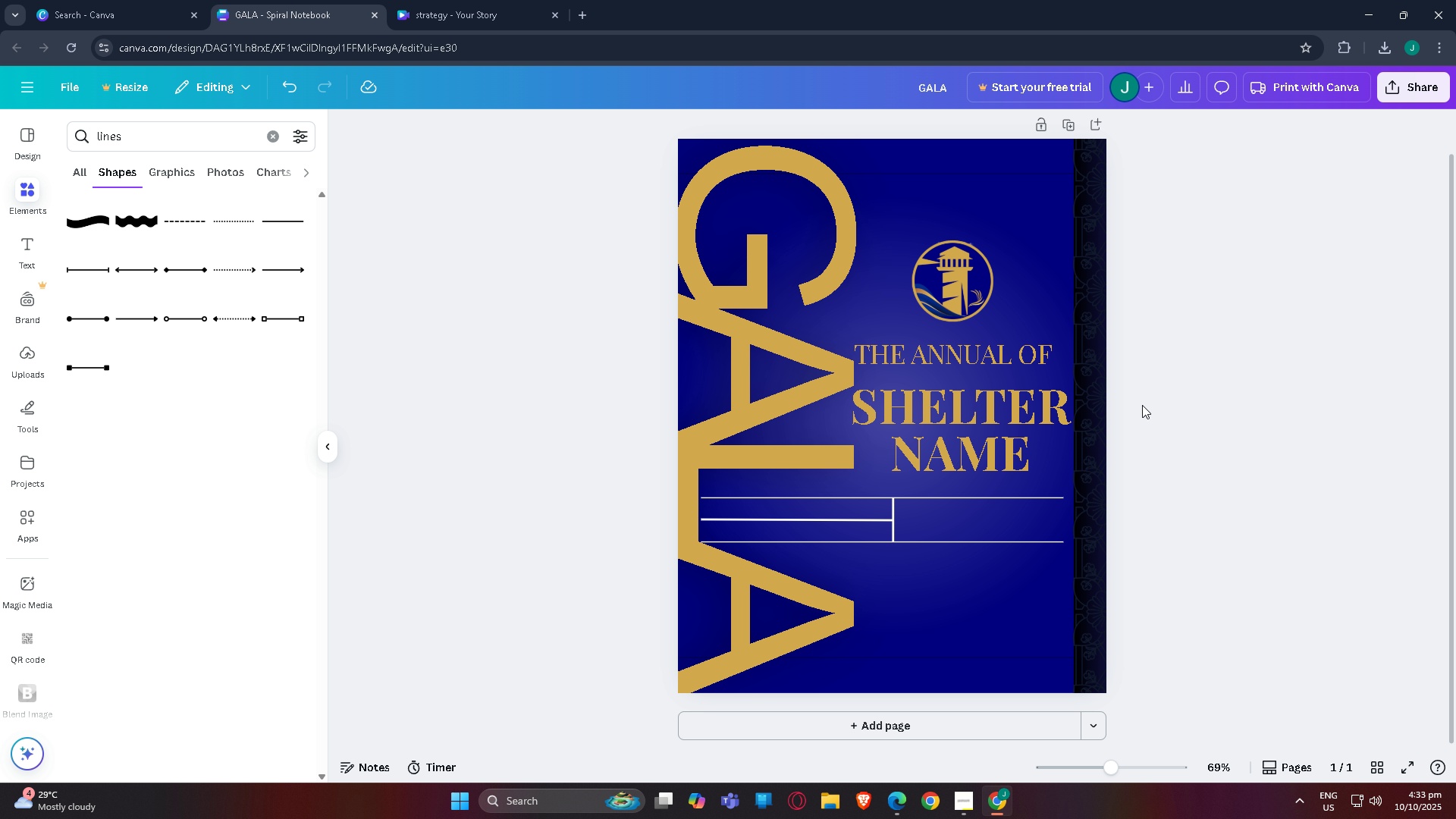 
scroll: coordinate [1089, 312], scroll_direction: down, amount: 3.0
 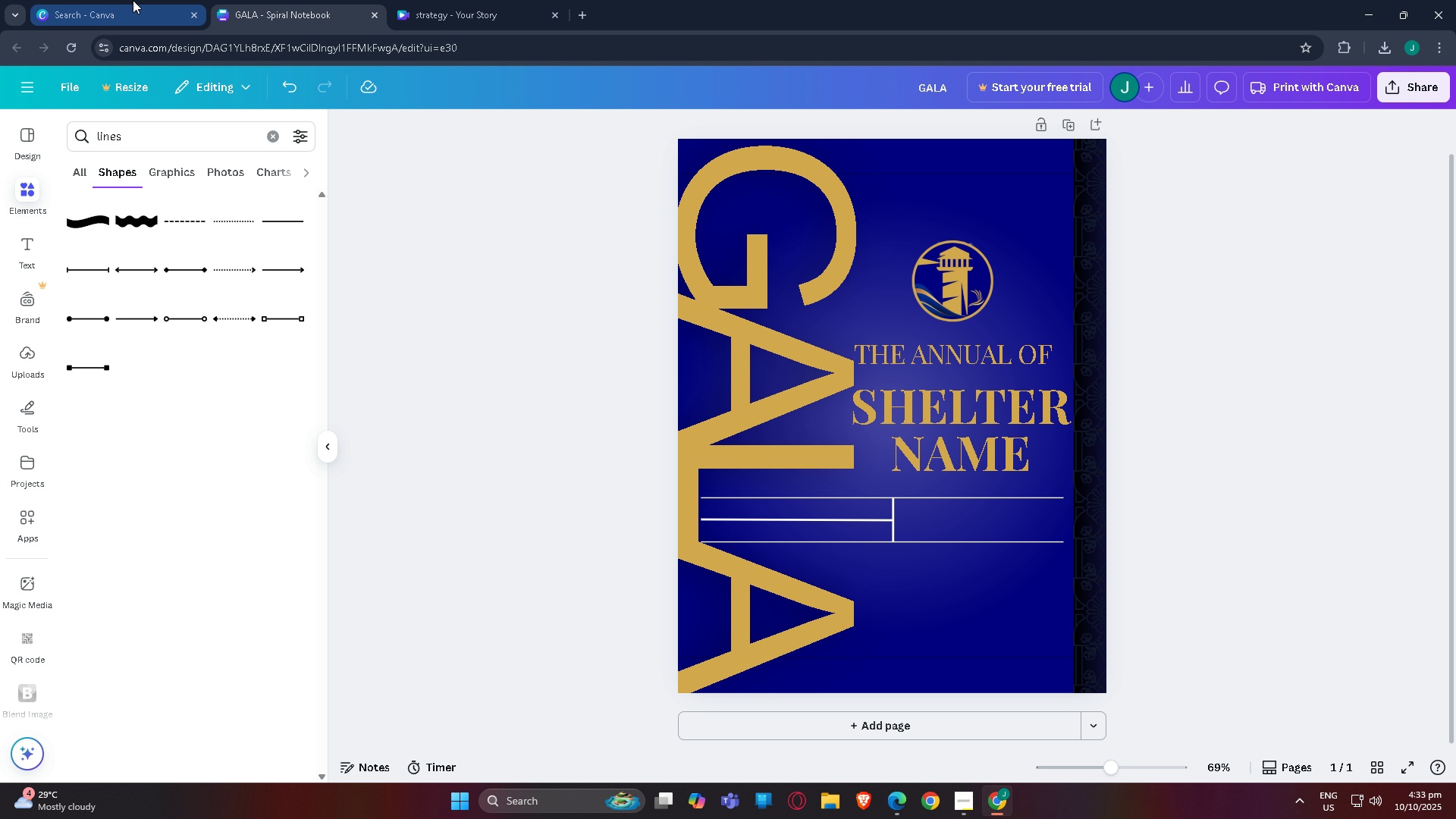 
left_click([524, 0])
 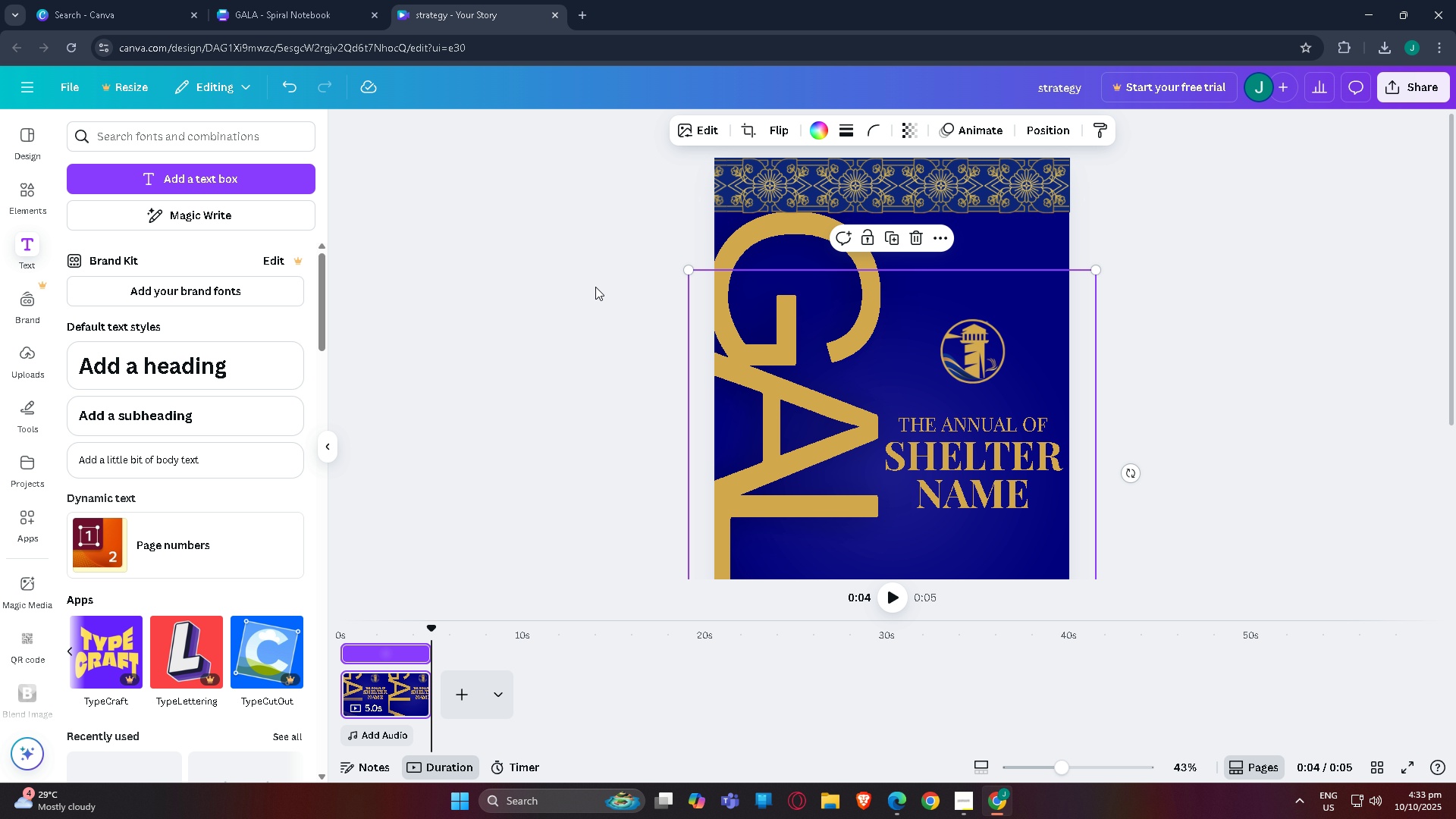 
left_click([593, 286])
 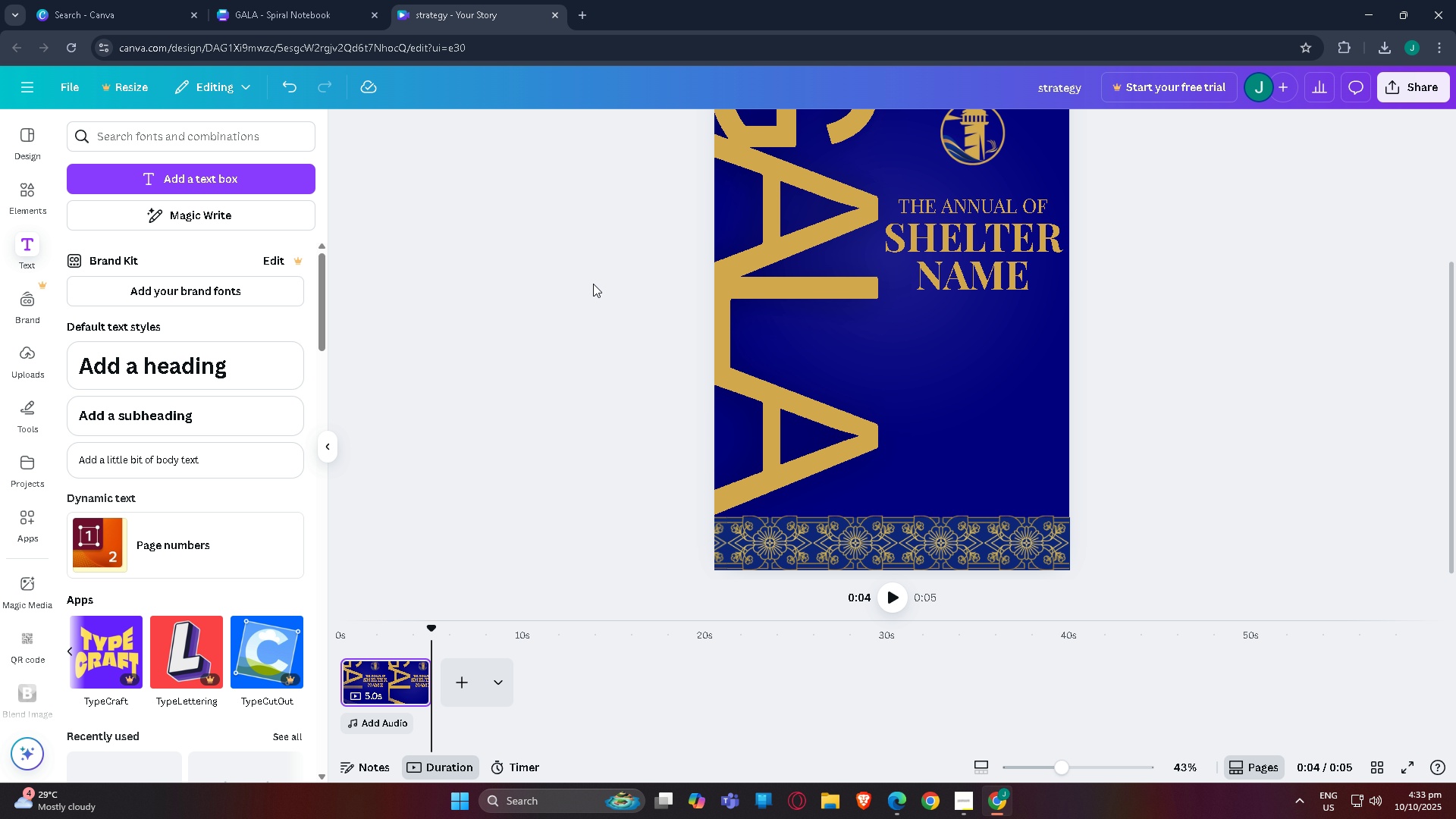 
scroll: coordinate [607, 374], scroll_direction: down, amount: 6.0
 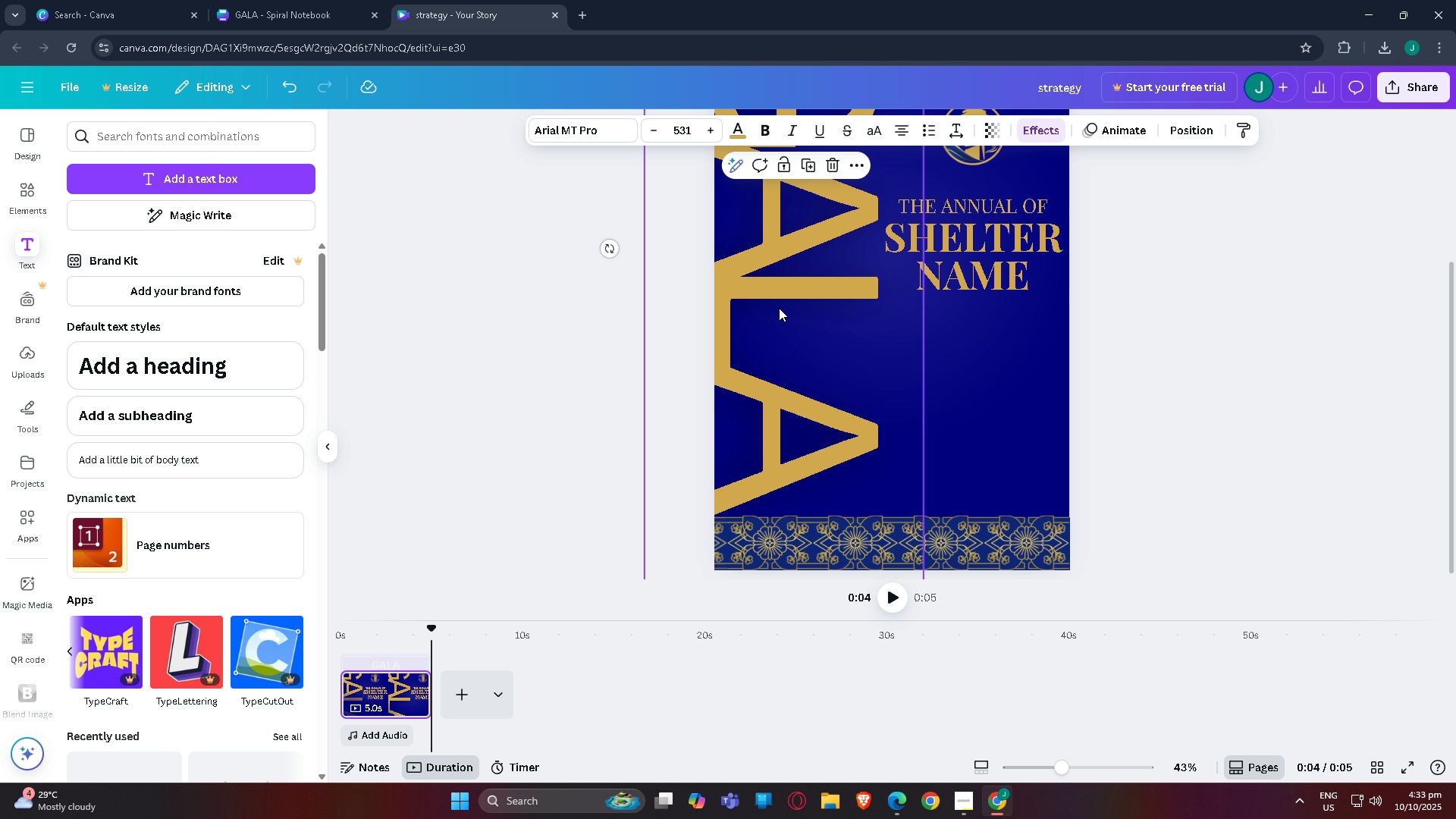 
scroll: coordinate [772, 345], scroll_direction: up, amount: 2.0
 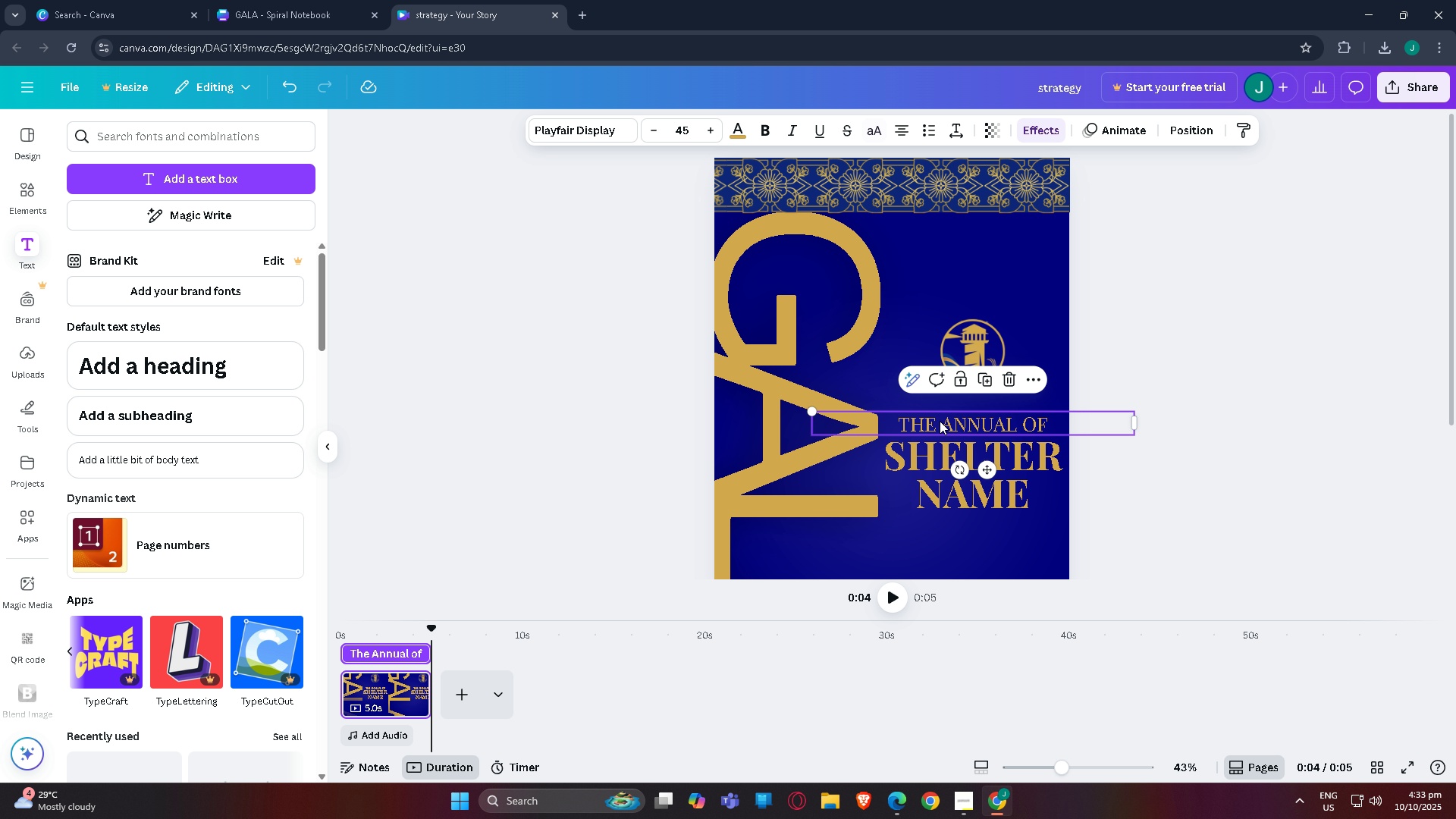 
double_click([940, 419])
 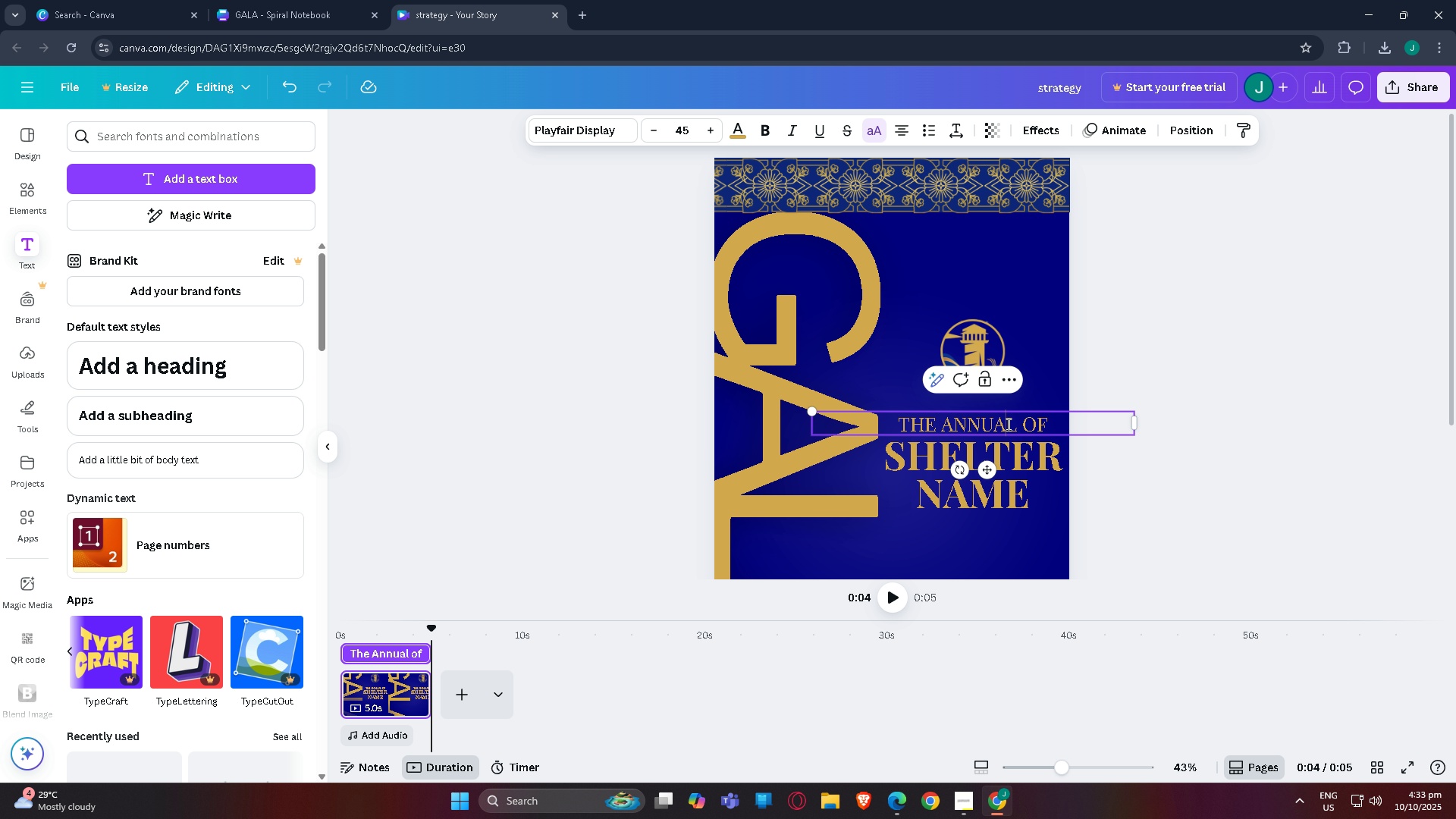 
double_click([1007, 424])
 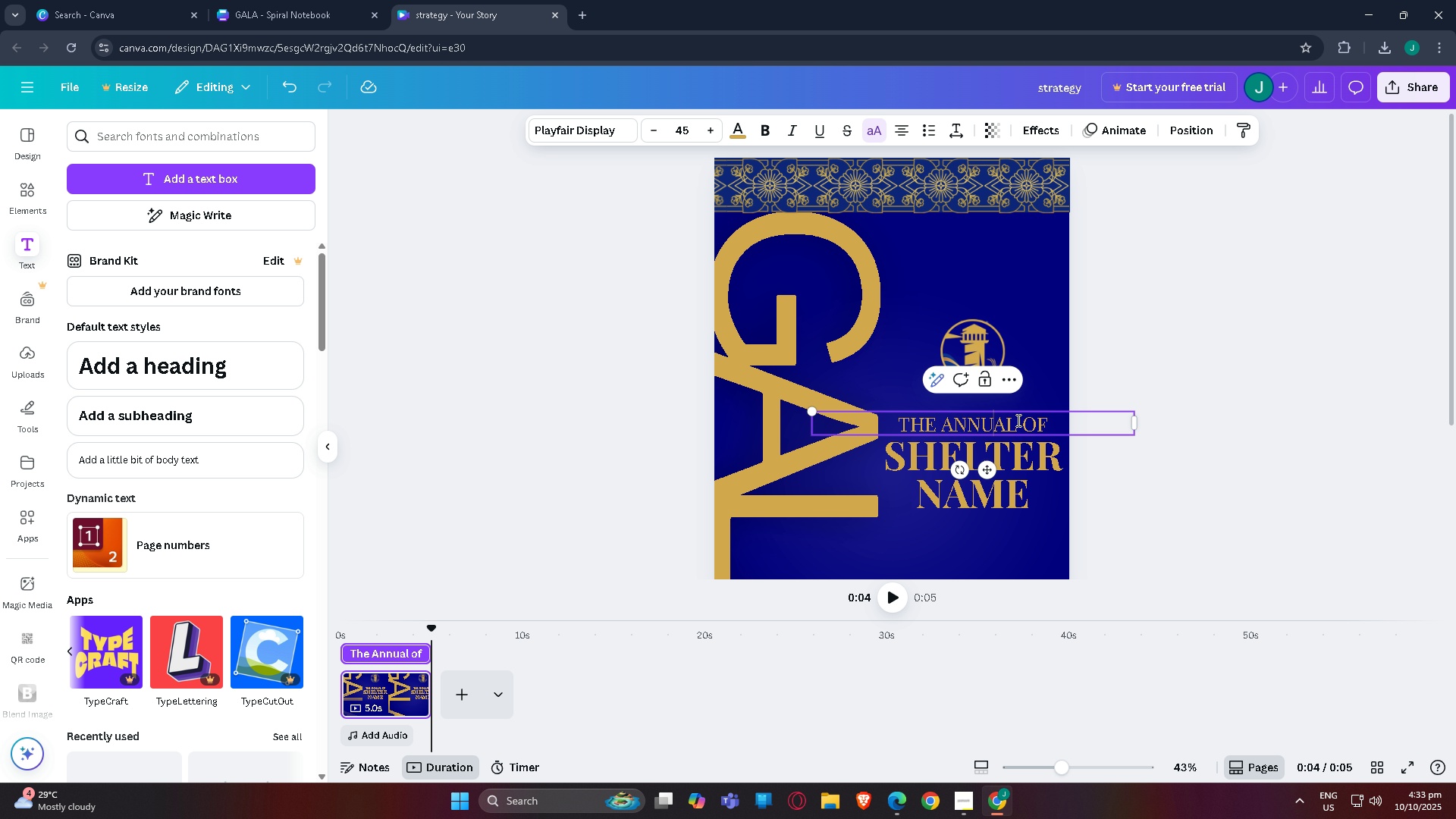 
double_click([1017, 420])
 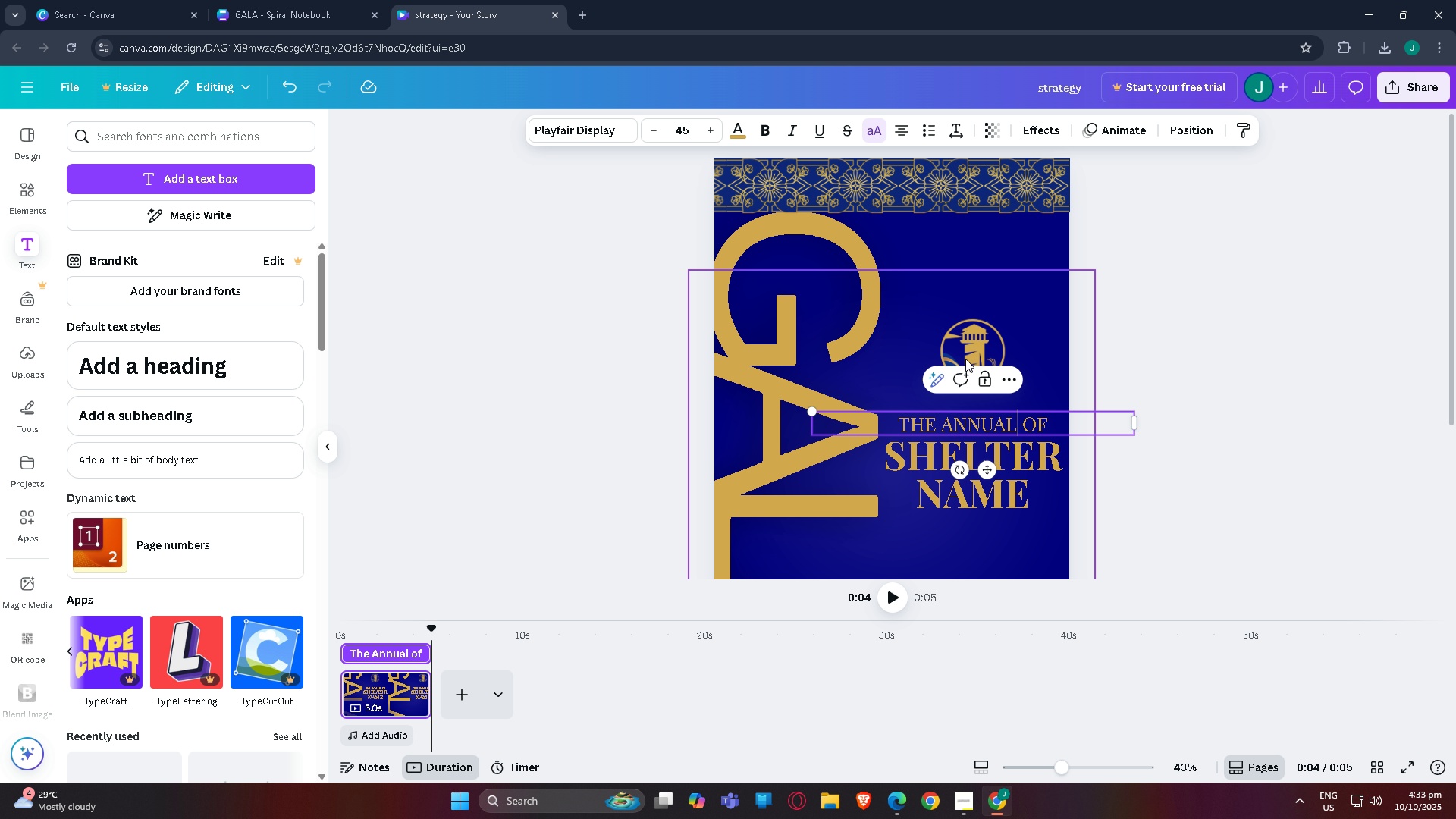 
type(B)
key(Backspace)
type( beacon)
 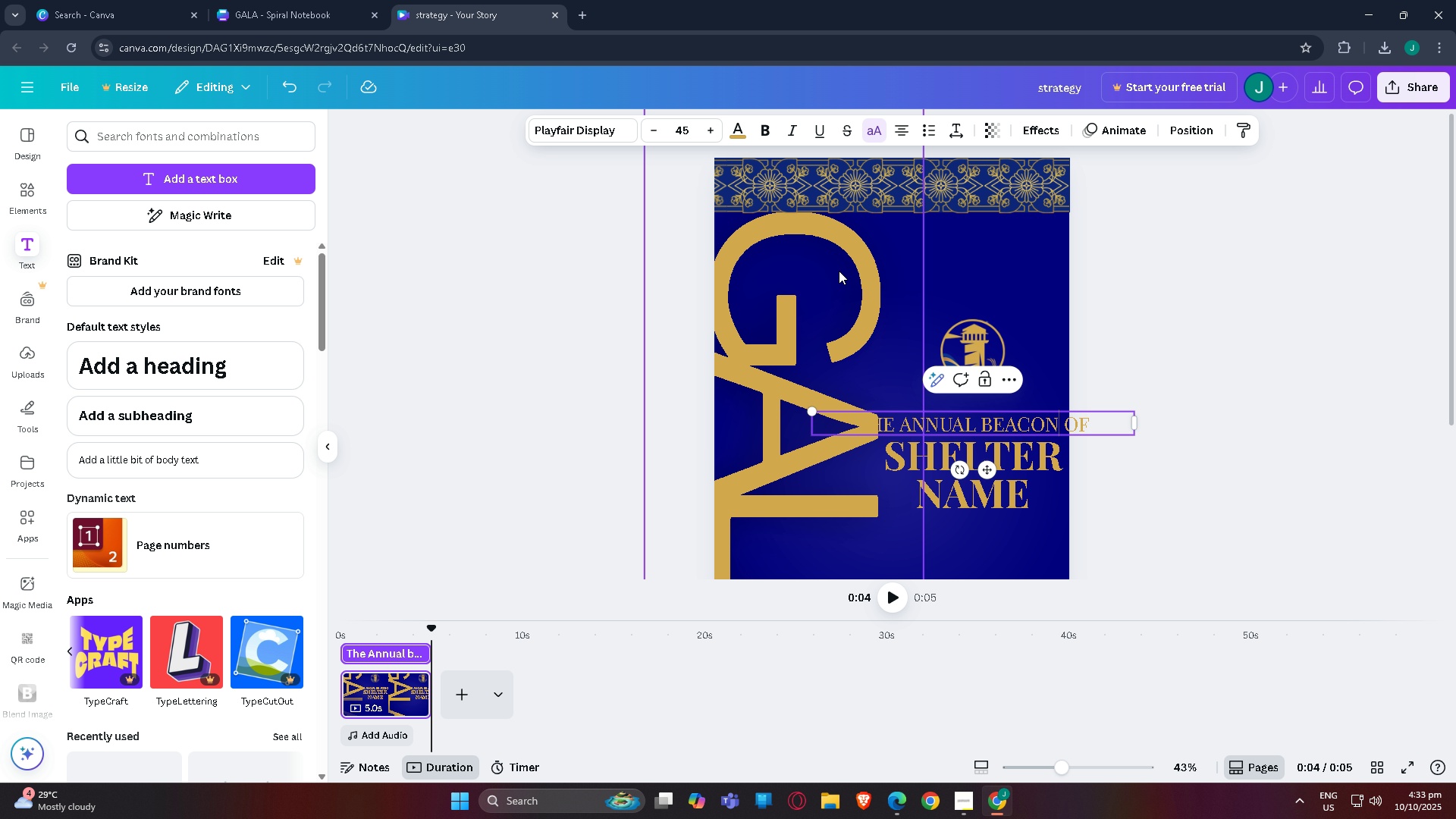 
left_click([775, 234])
 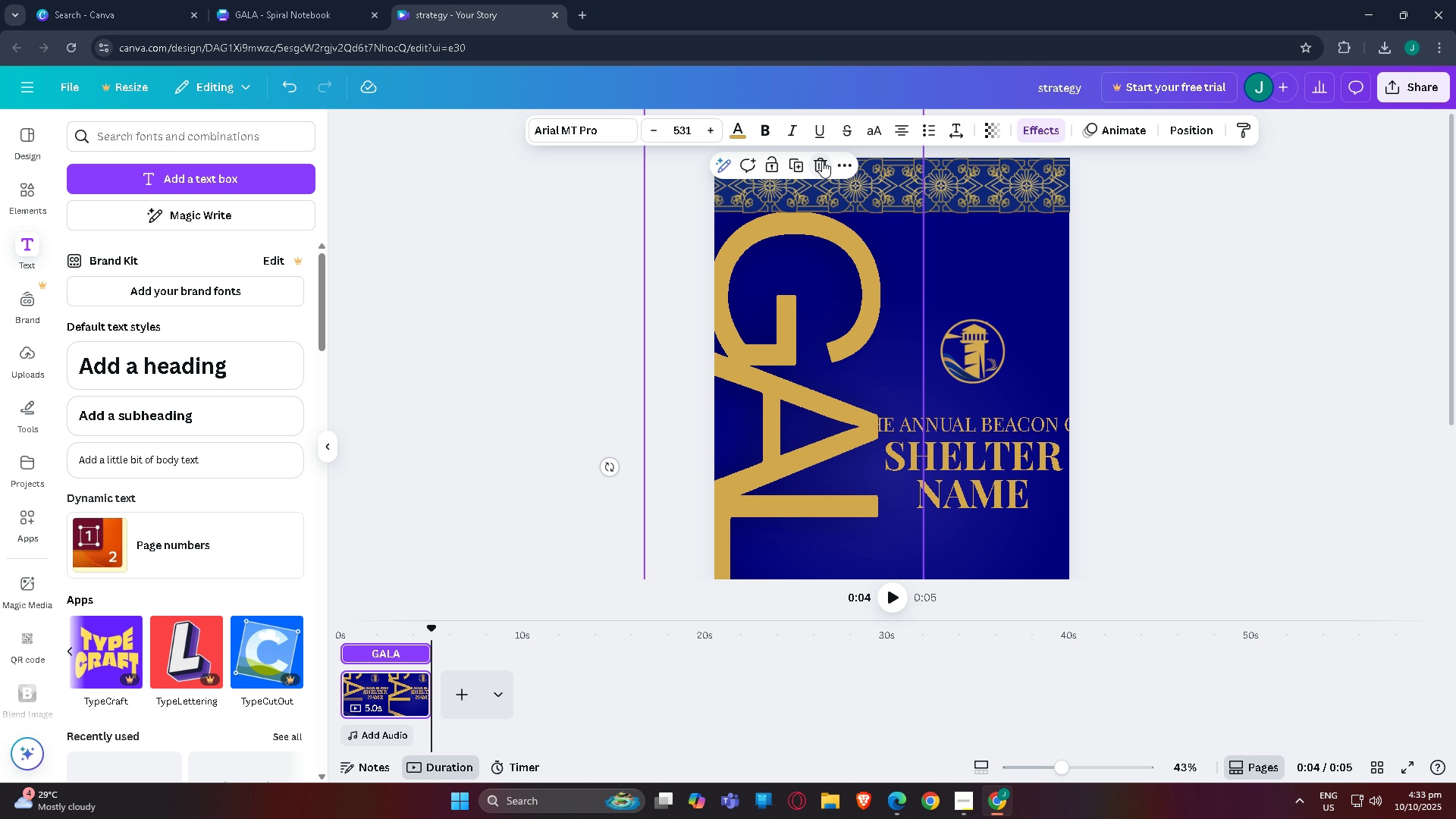 
left_click([822, 161])
 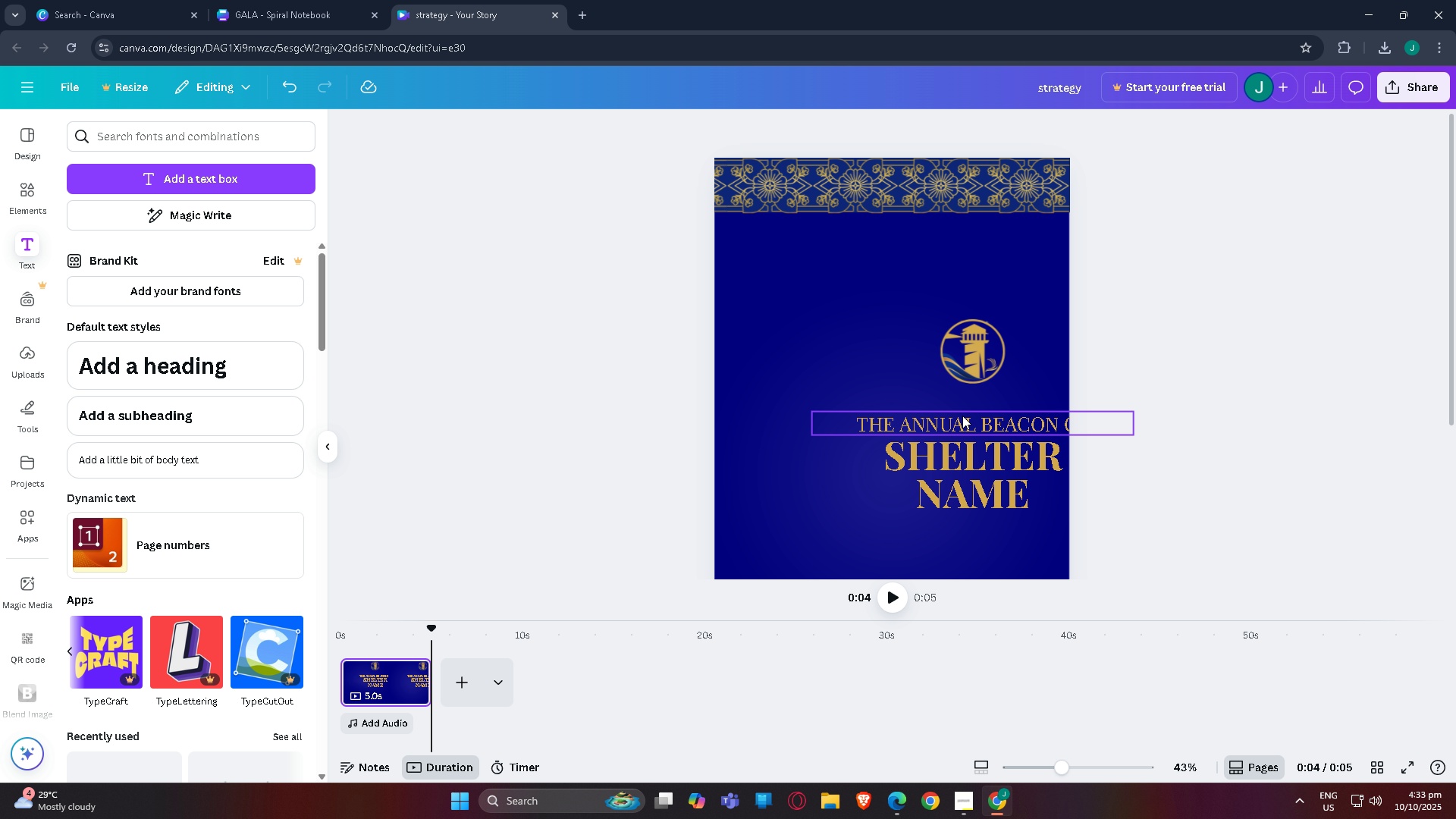 
left_click_drag(start_coordinate=[963, 419], to_coordinate=[881, 397])
 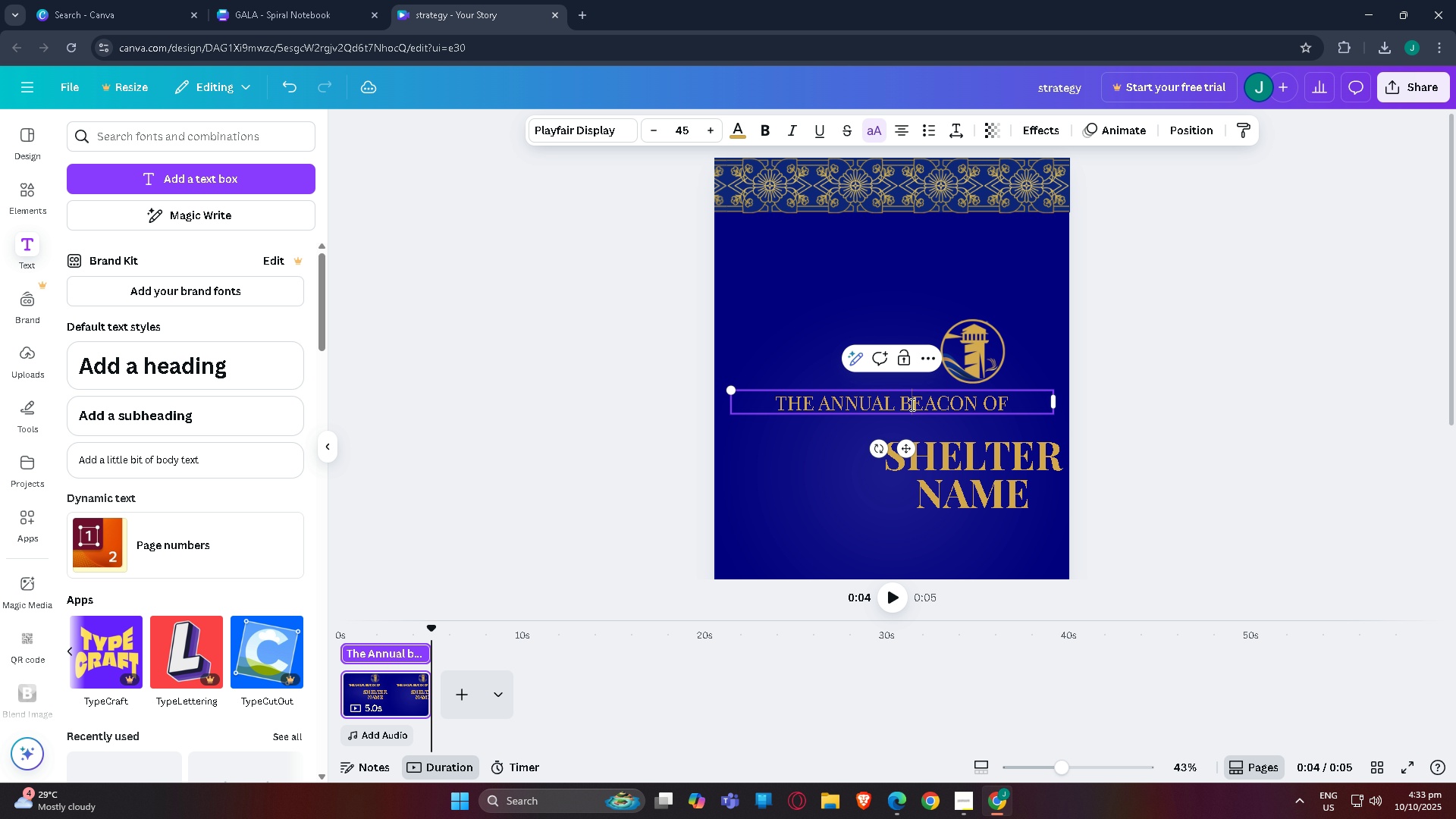 
double_click([911, 404])
 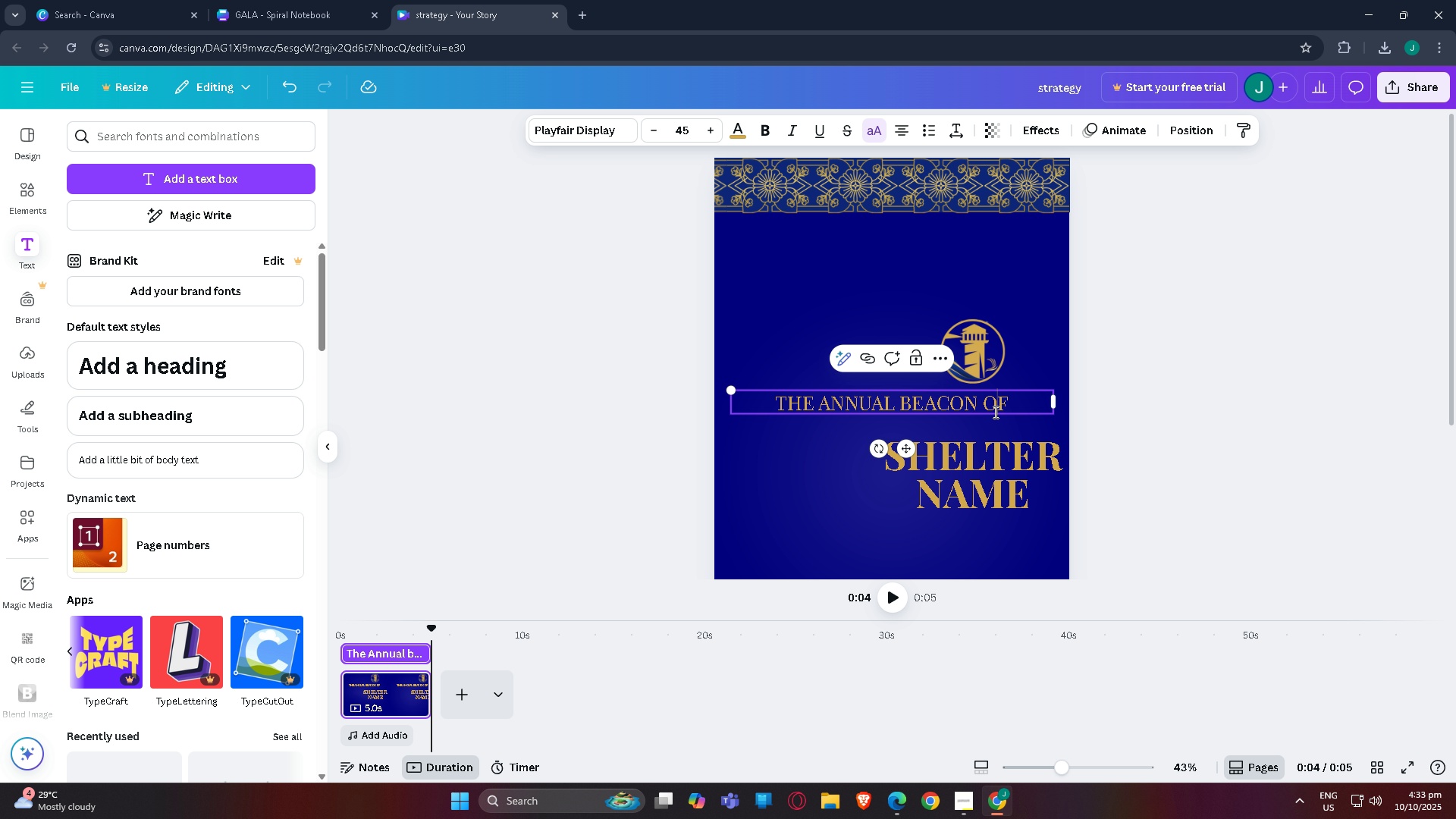 
triple_click([994, 412])
 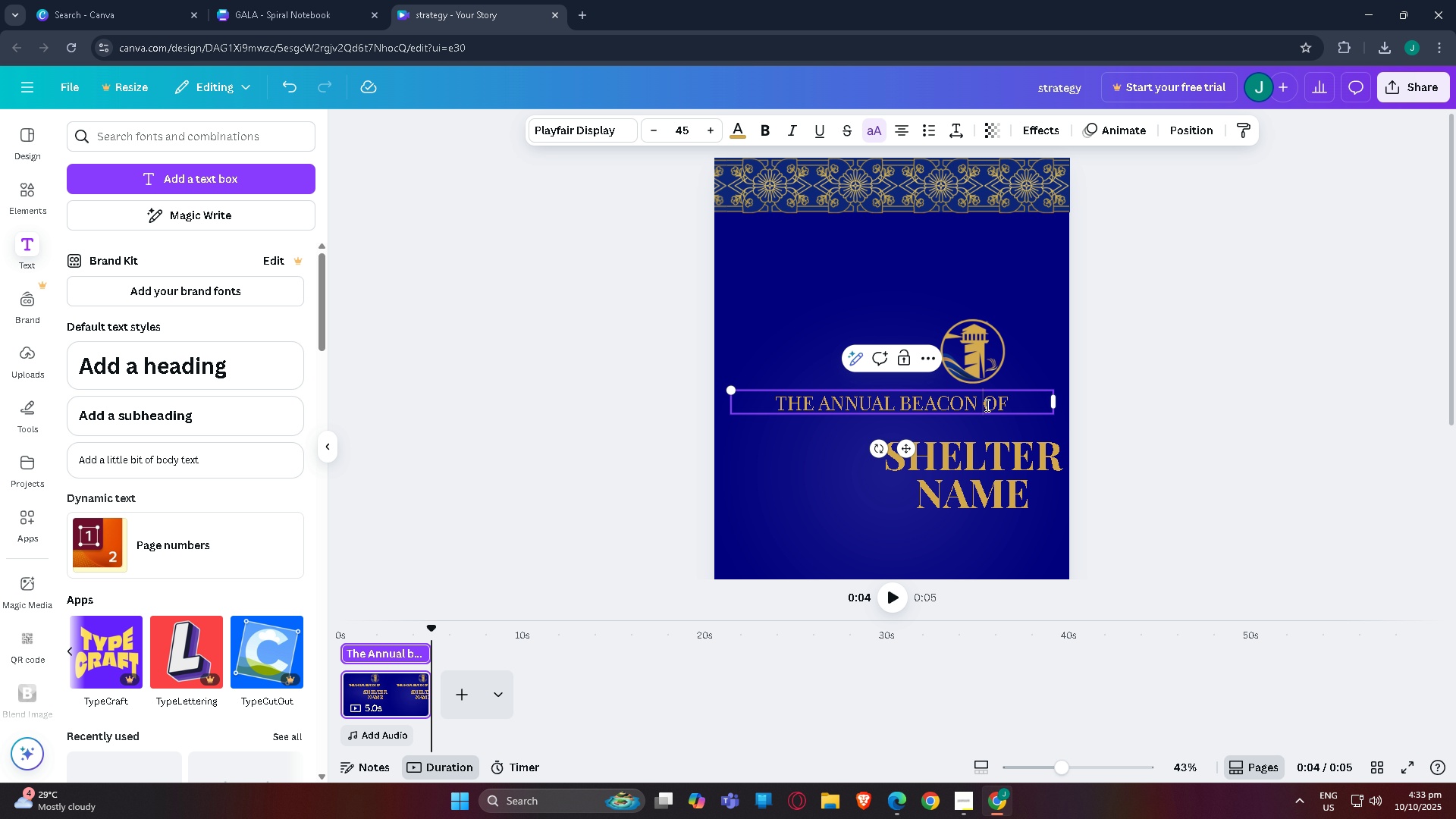 
triple_click([986, 405])
 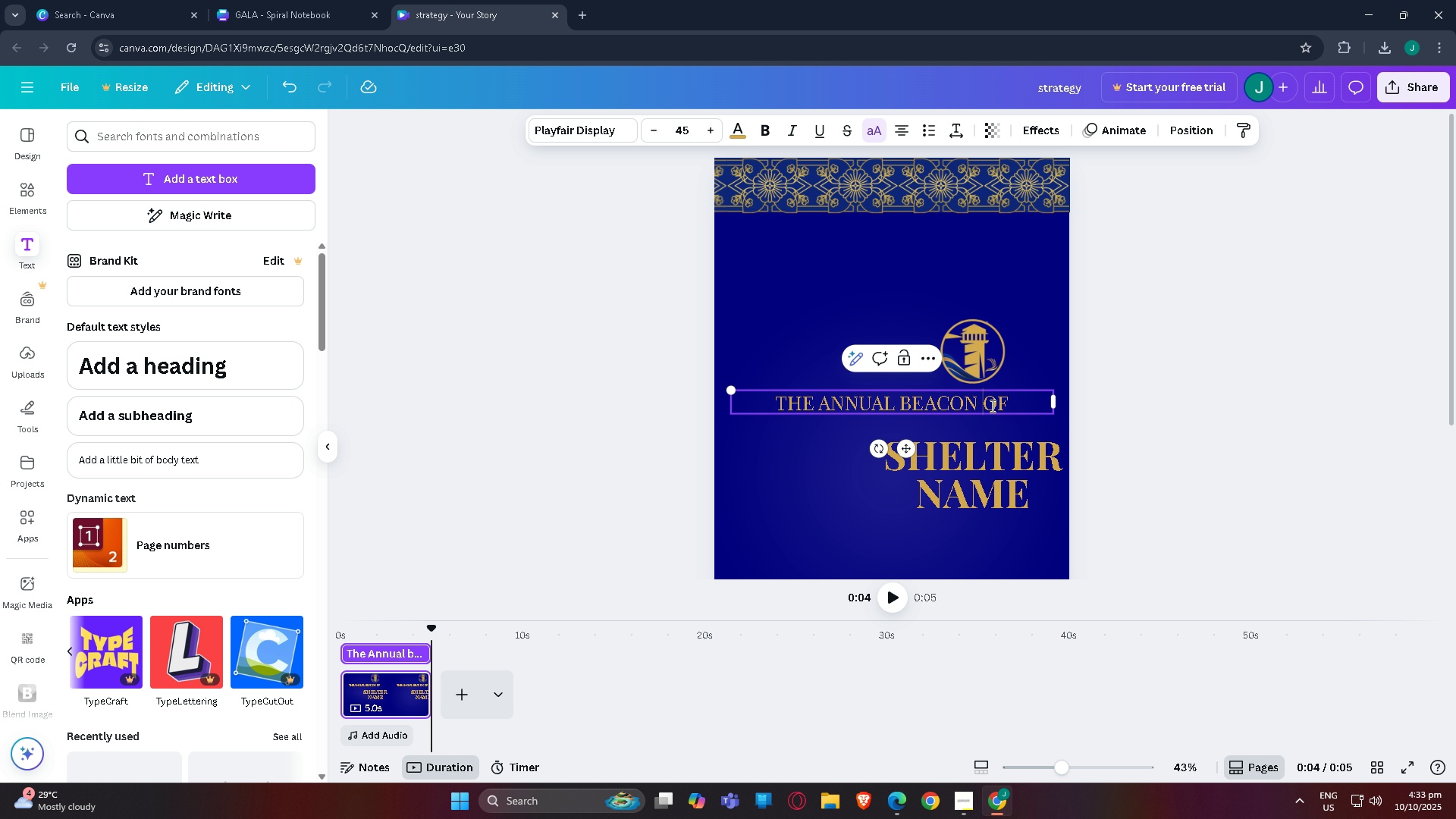 
type(GALA )
 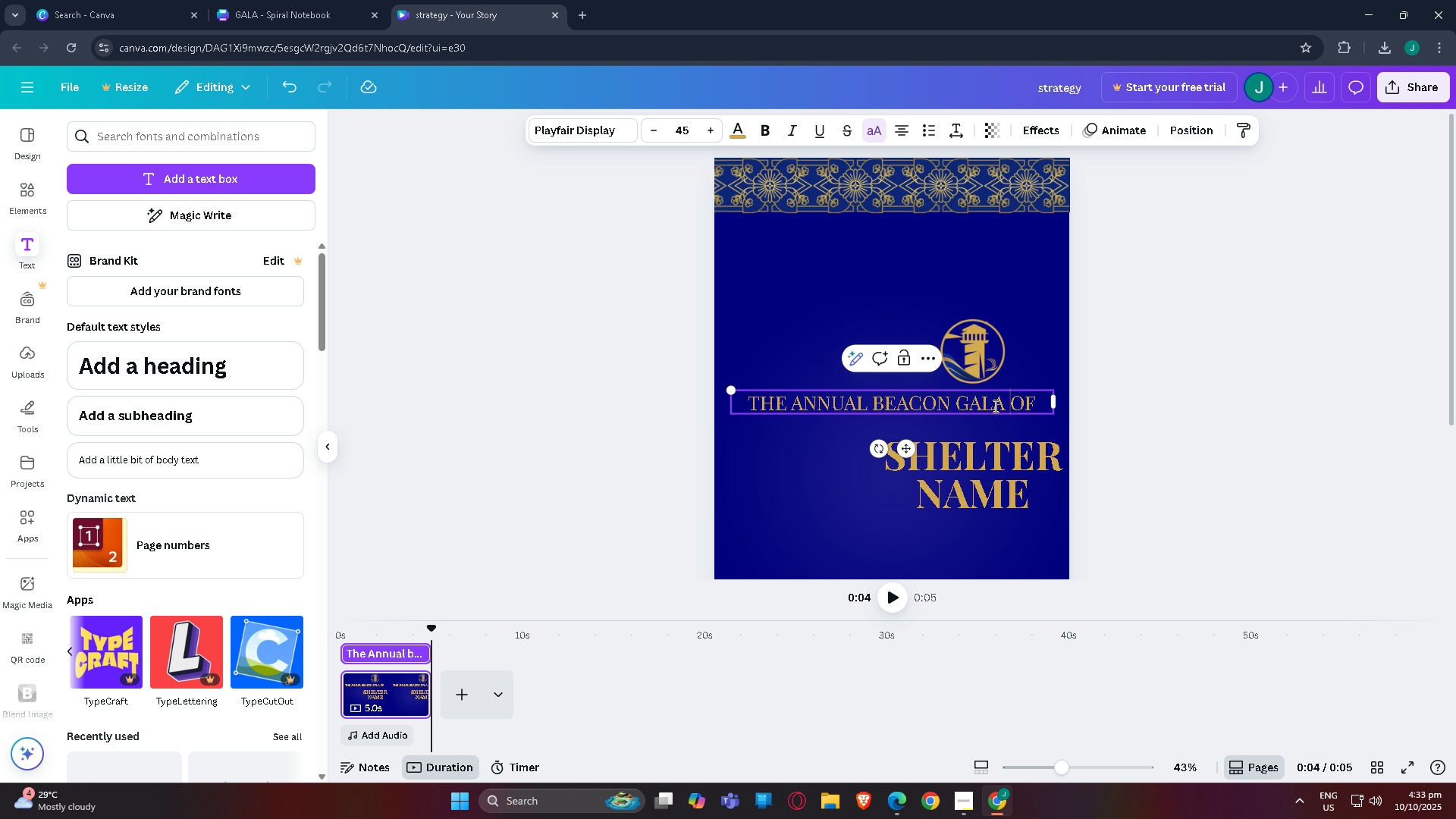 
key(Enter)
 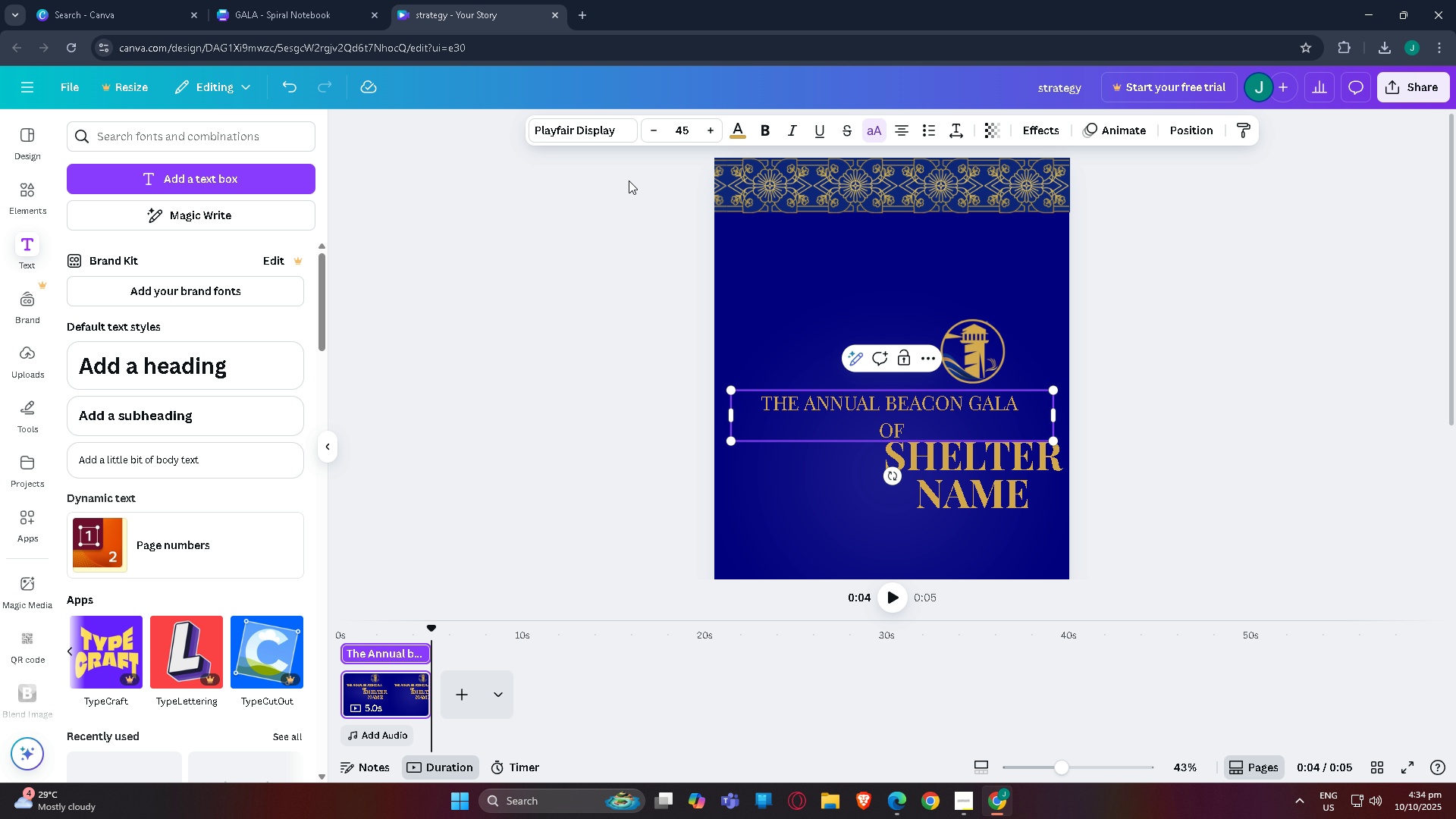 
left_click([346, 8])
 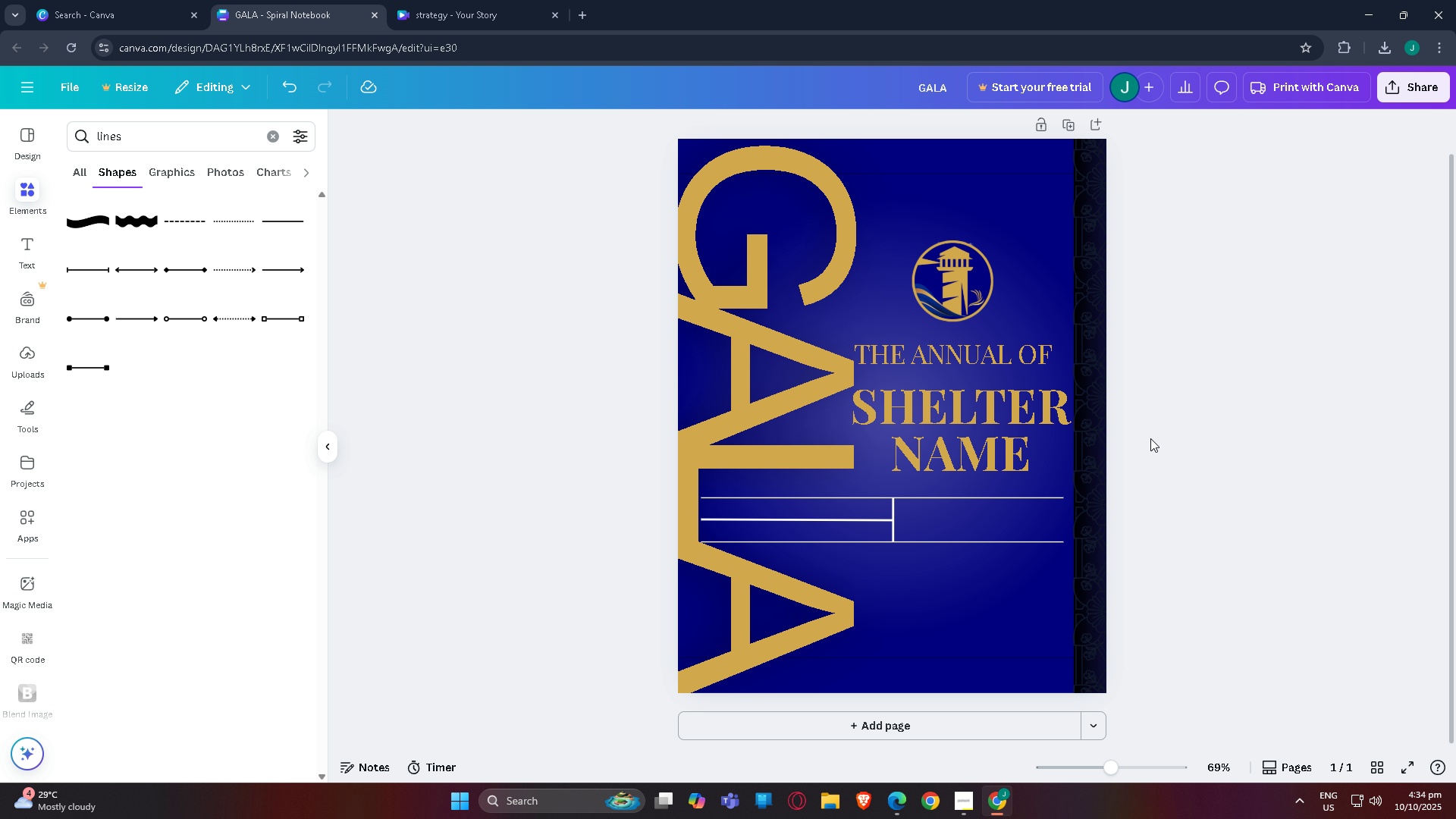 
left_click([1150, 438])
 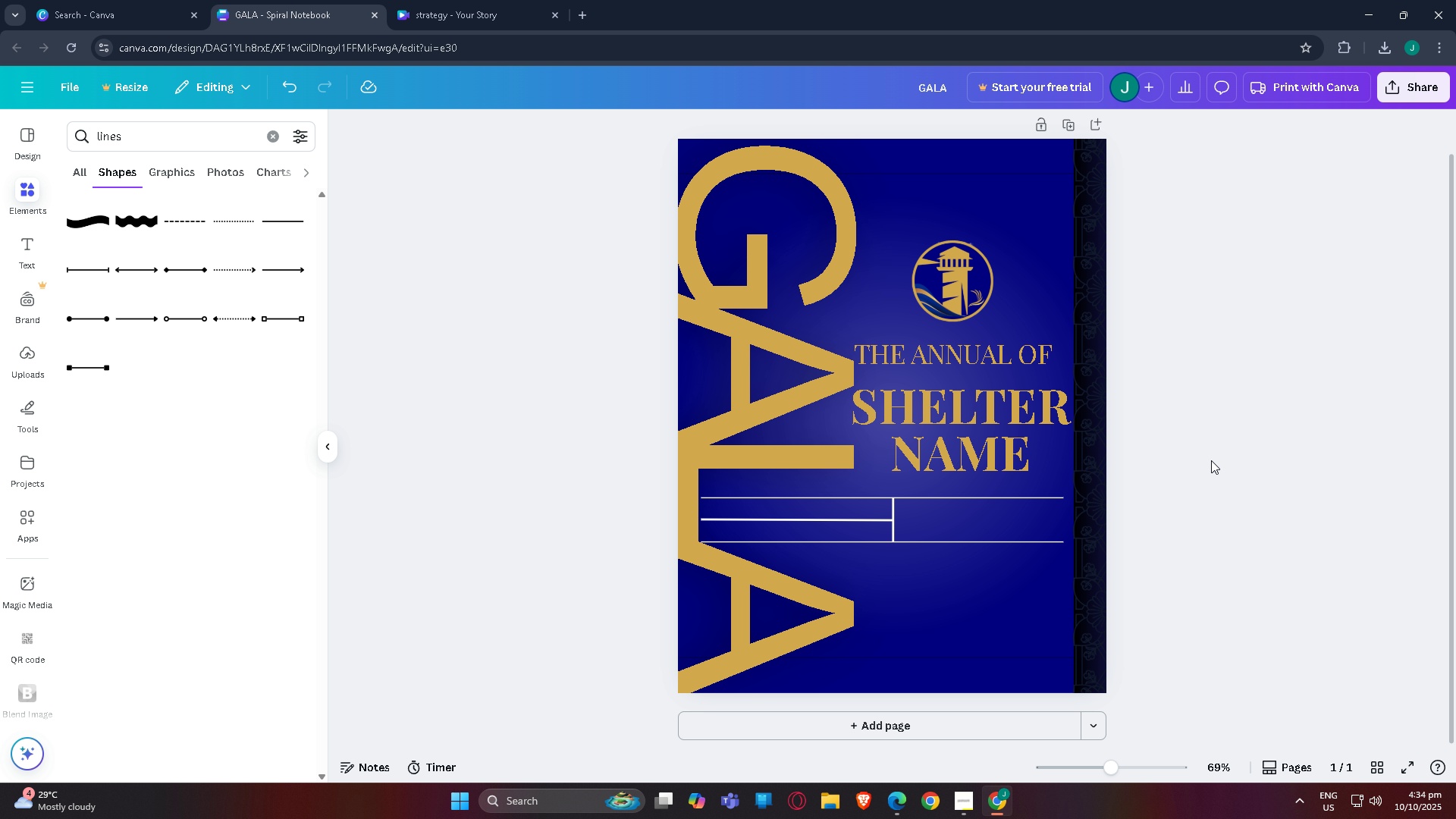 
left_click([1224, 460])
 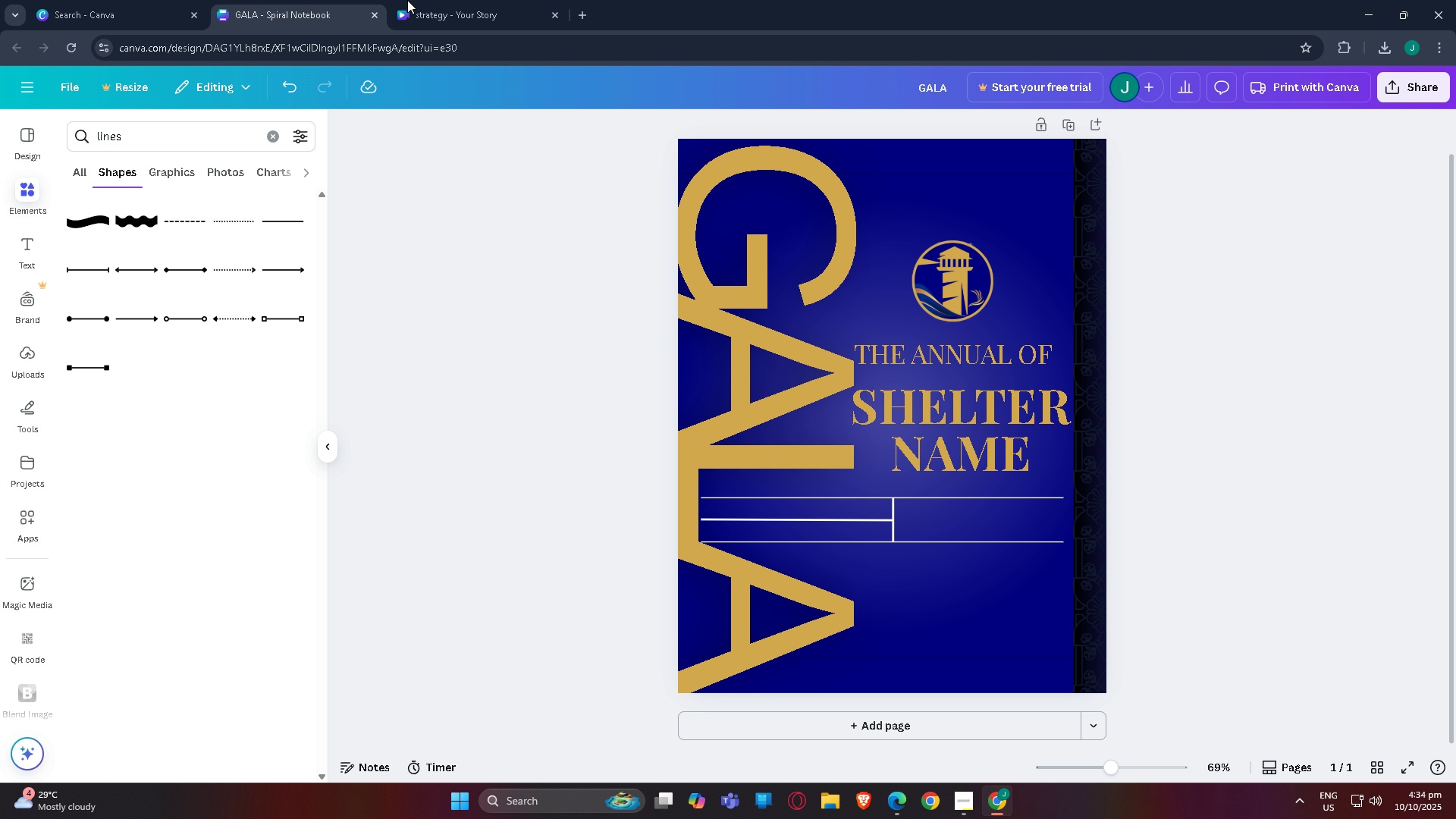 
left_click([444, 0])
 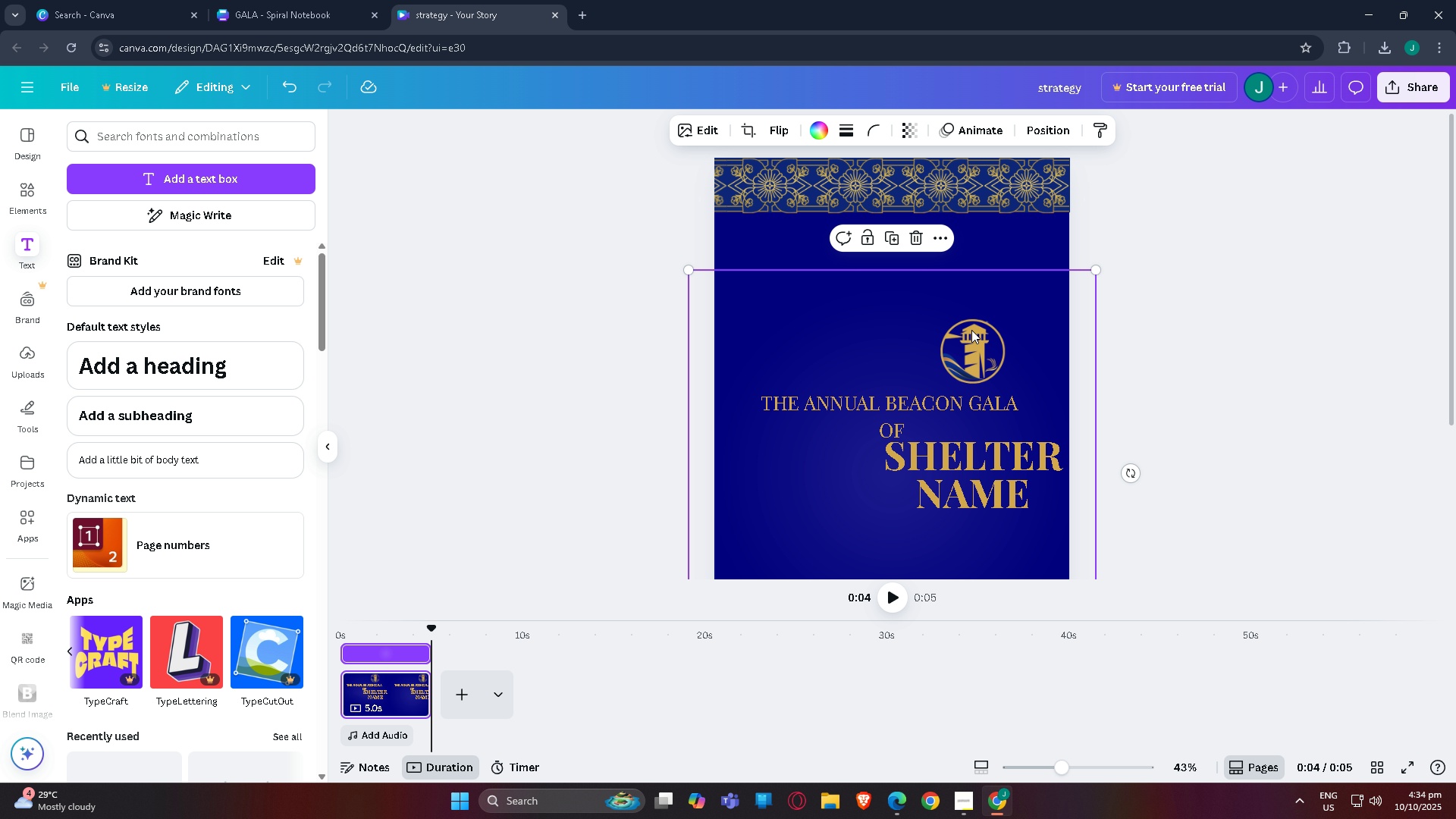 
left_click_drag(start_coordinate=[983, 360], to_coordinate=[974, 381])
 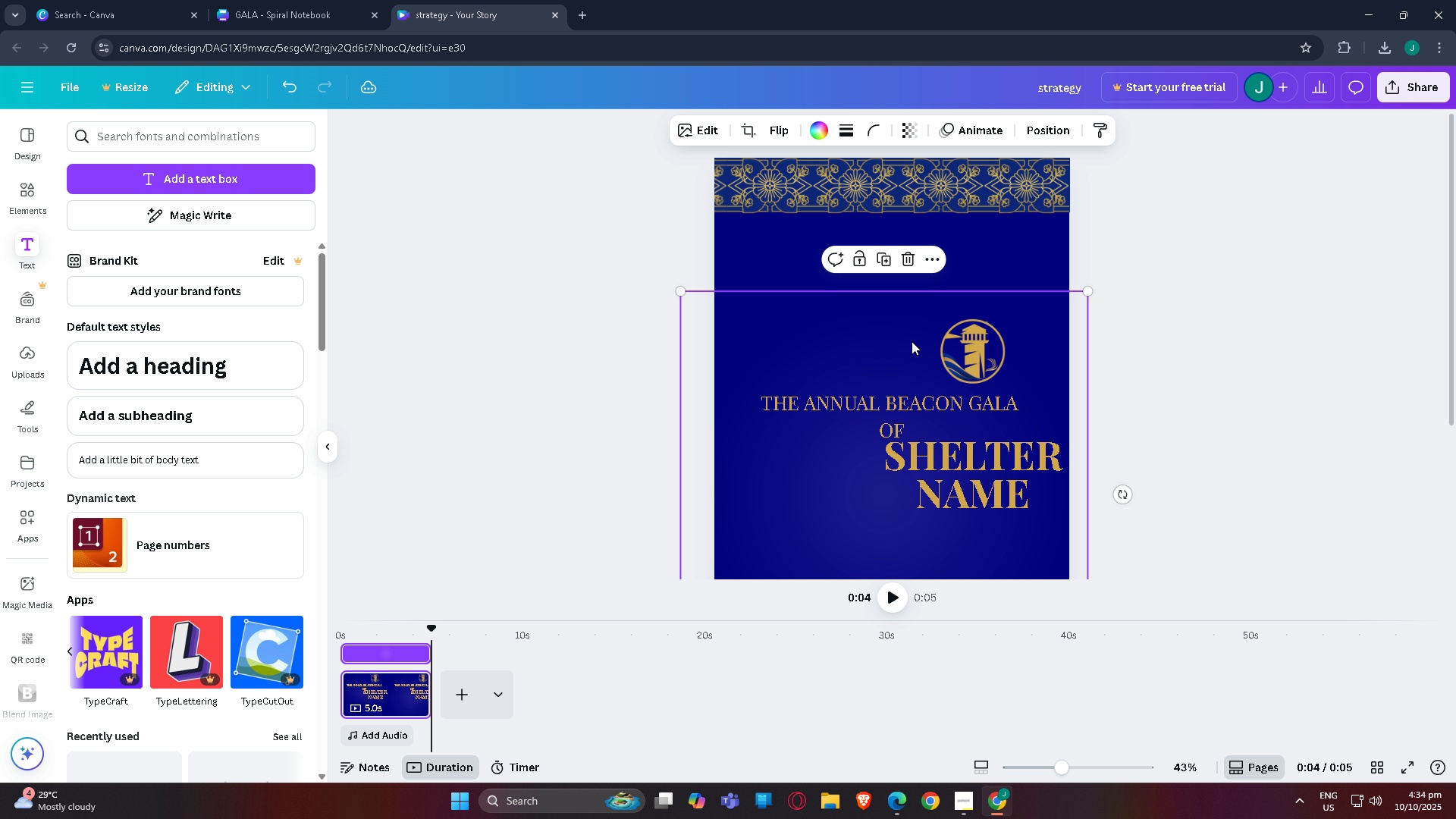 
key(Control+Z)
 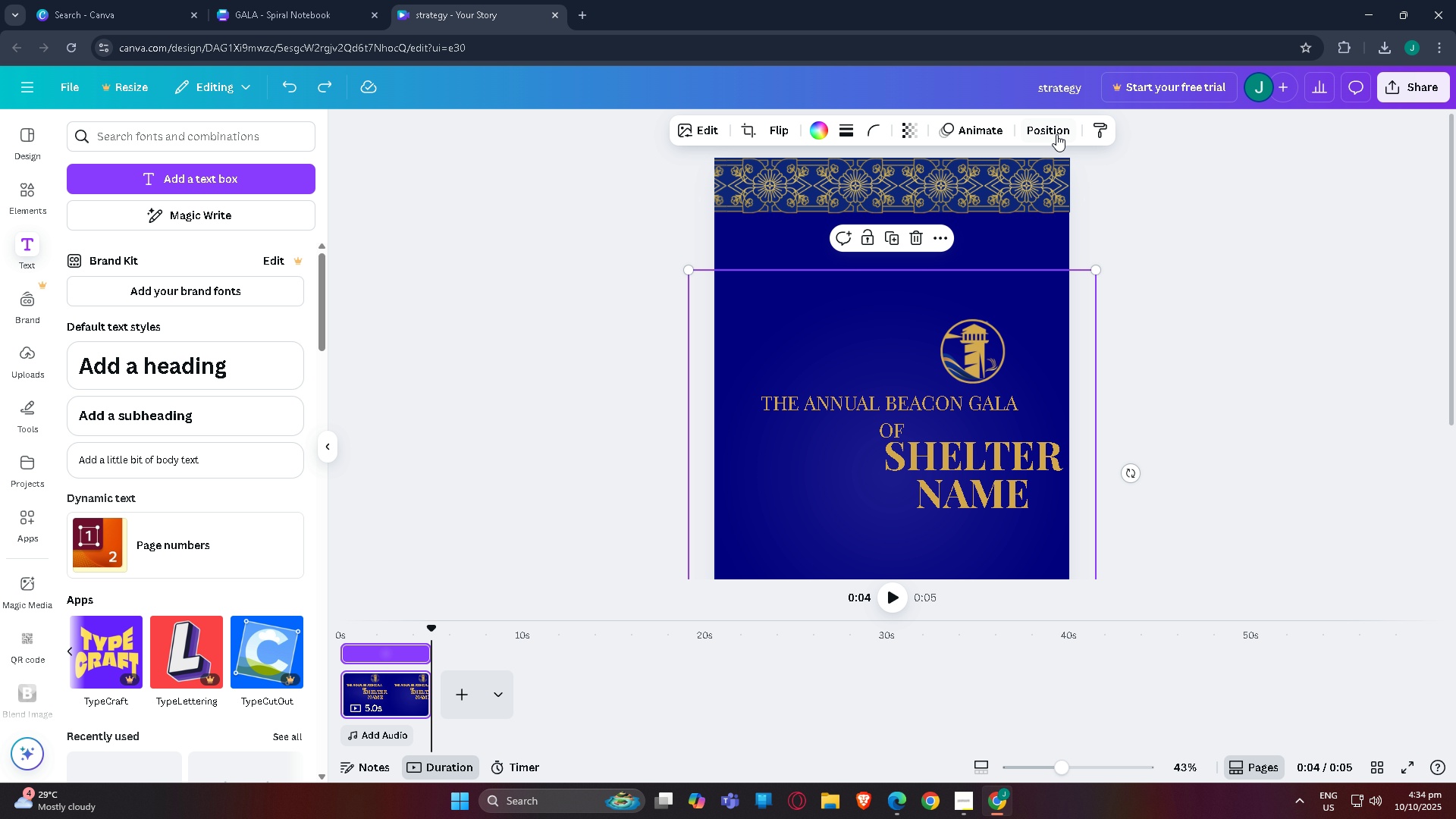 
left_click([1056, 134])
 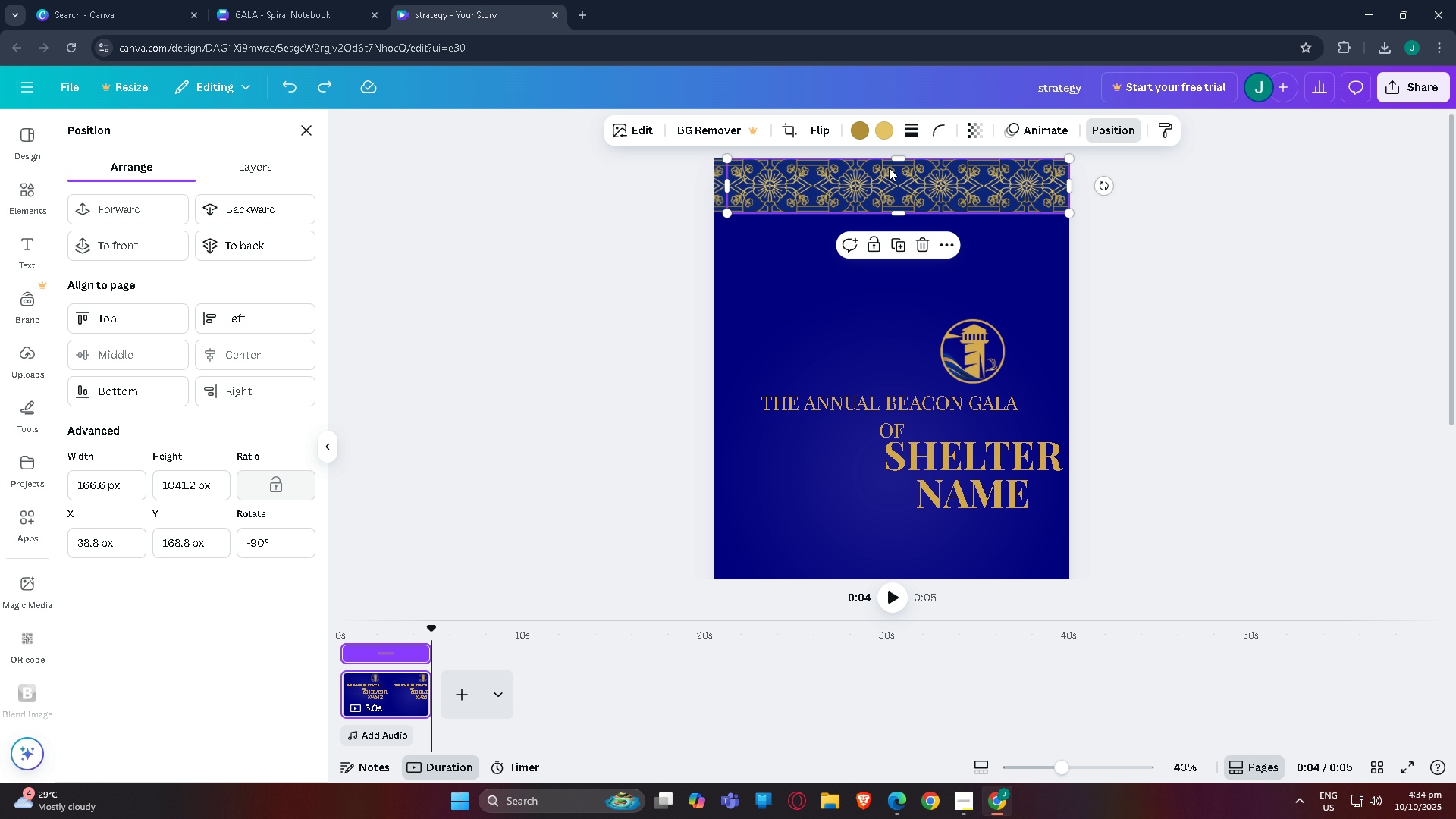 
left_click([889, 168])
 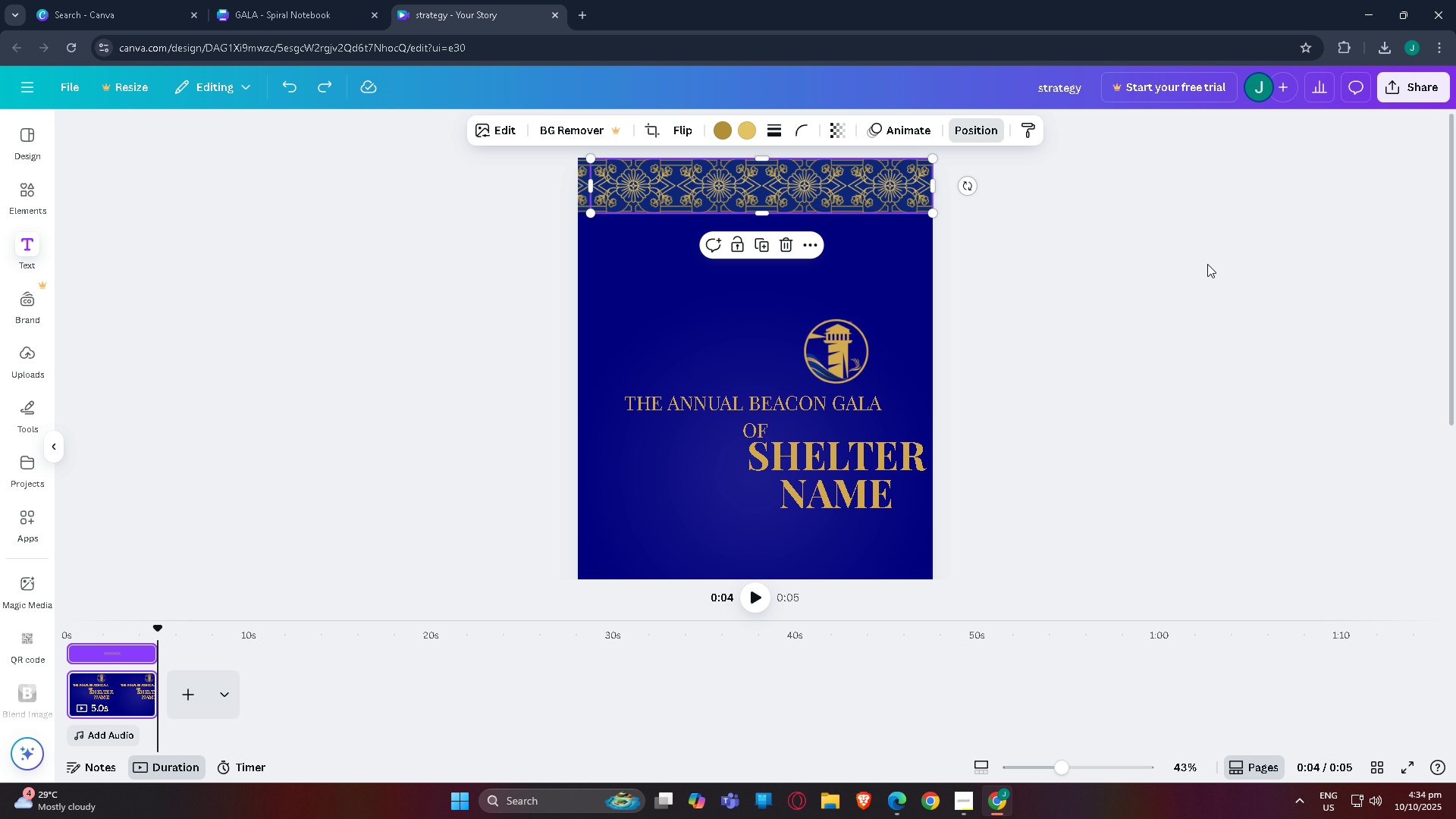 
left_click([1059, 259])
 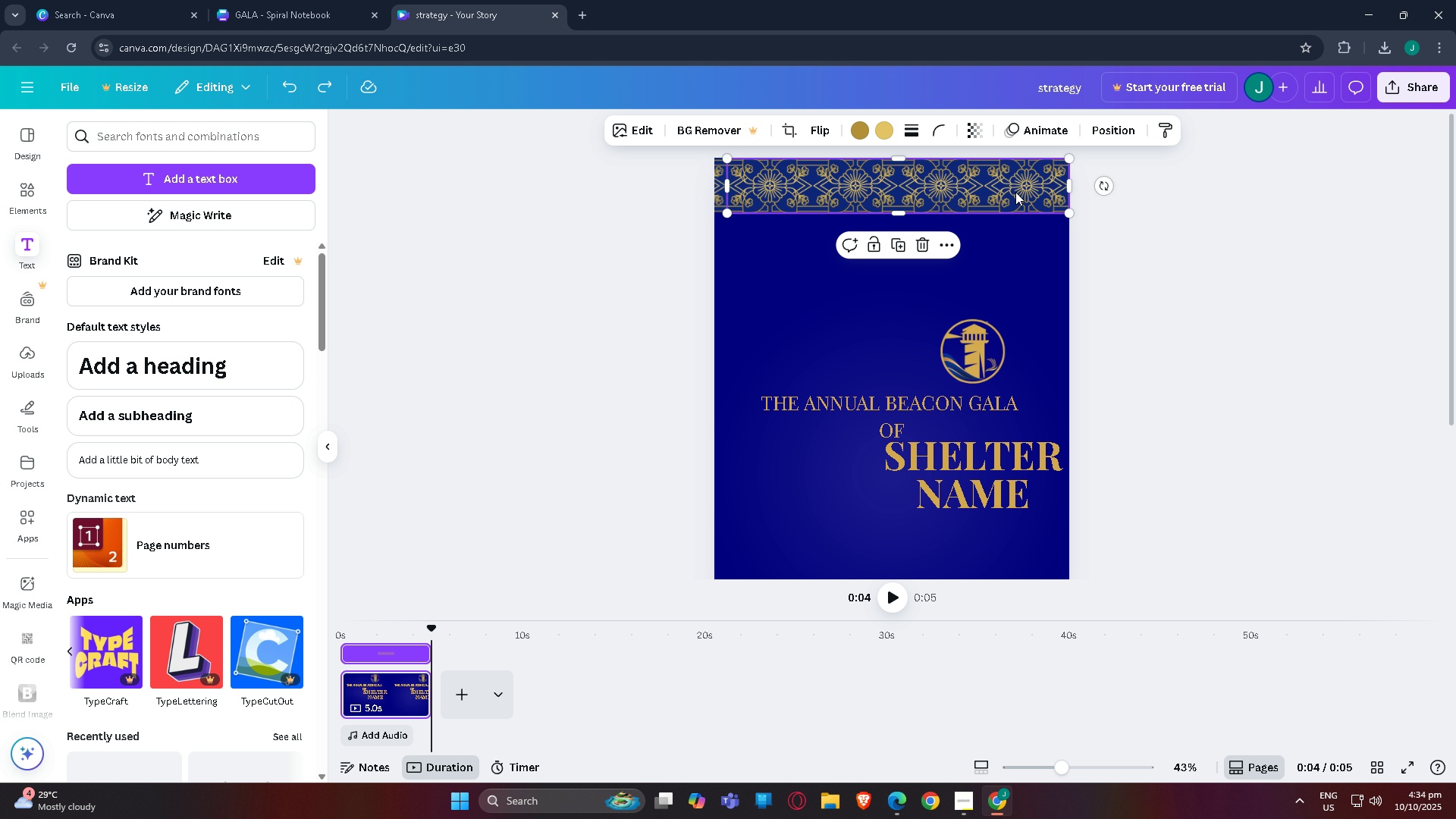 
left_click([1015, 192])
 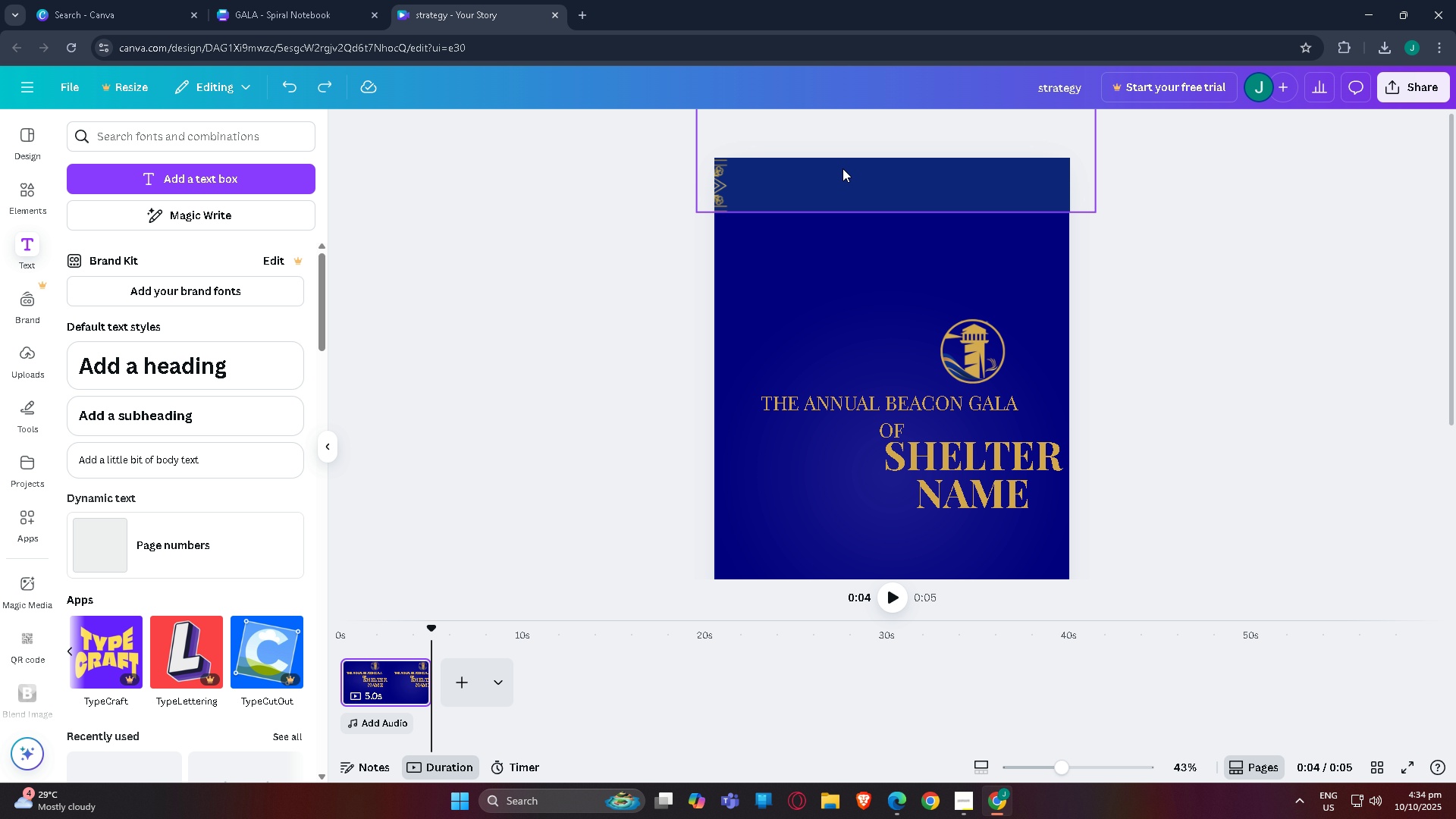 
key(Delete)
 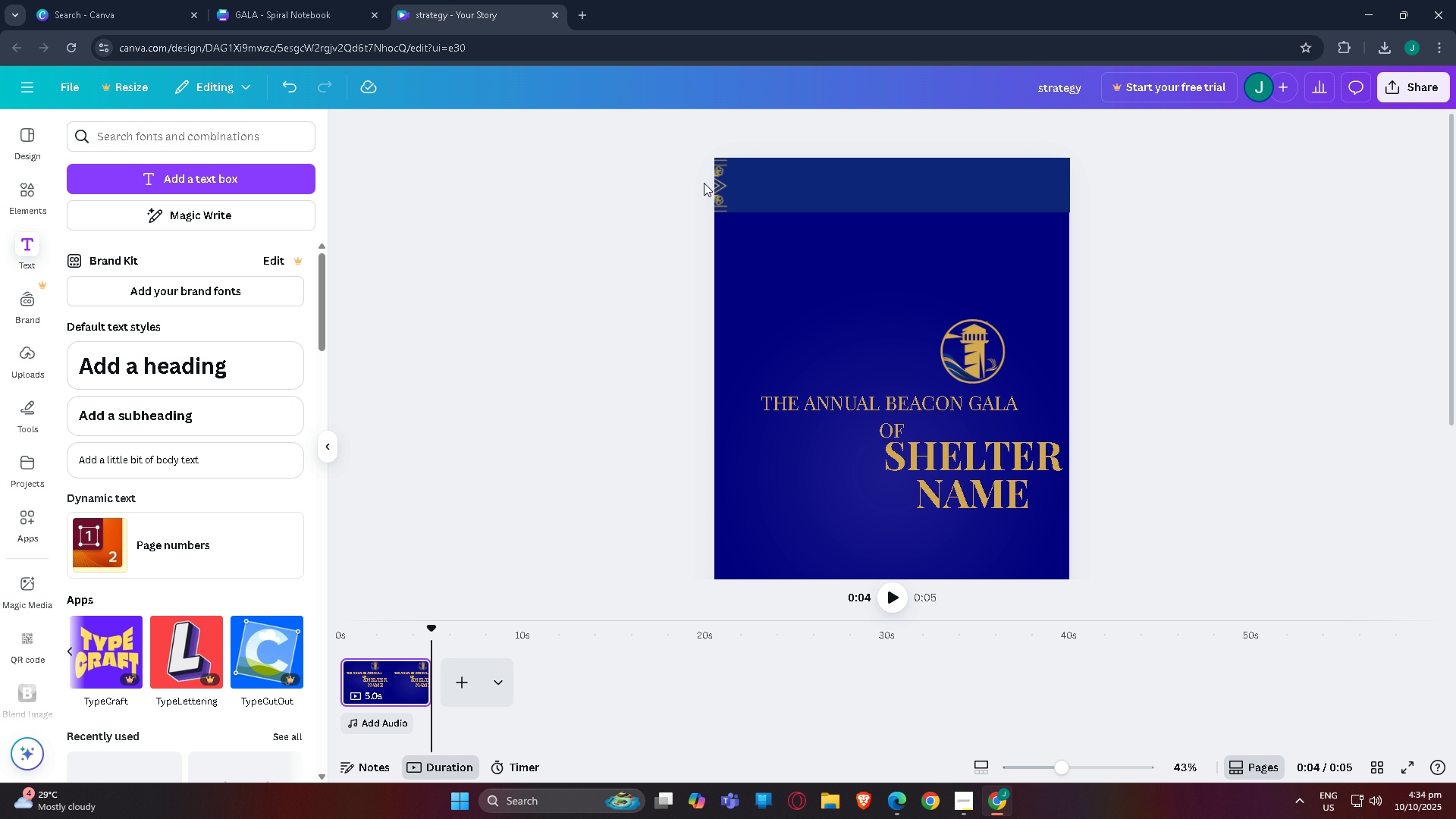 
left_click([752, 186])
 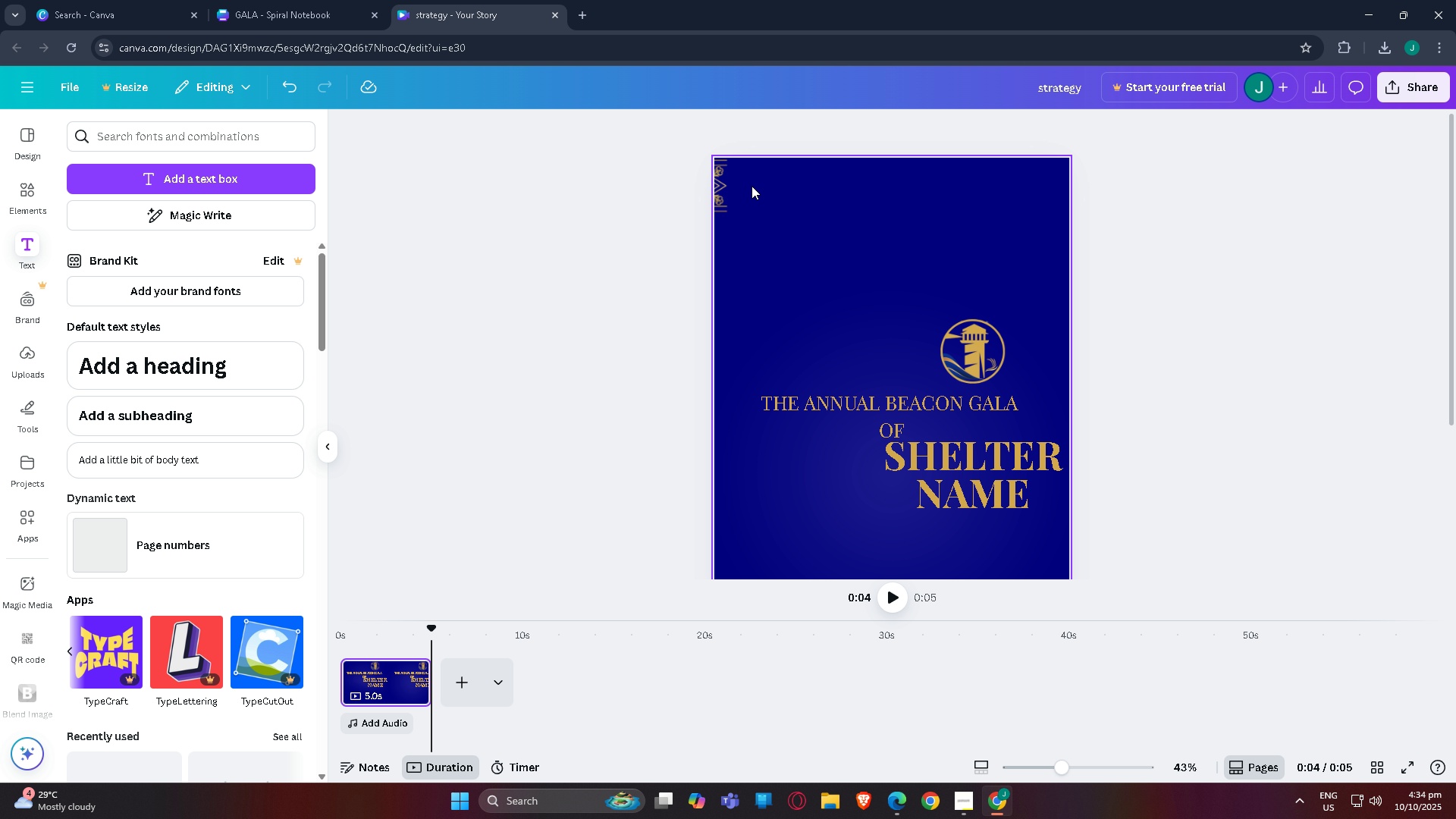 
key(Delete)
 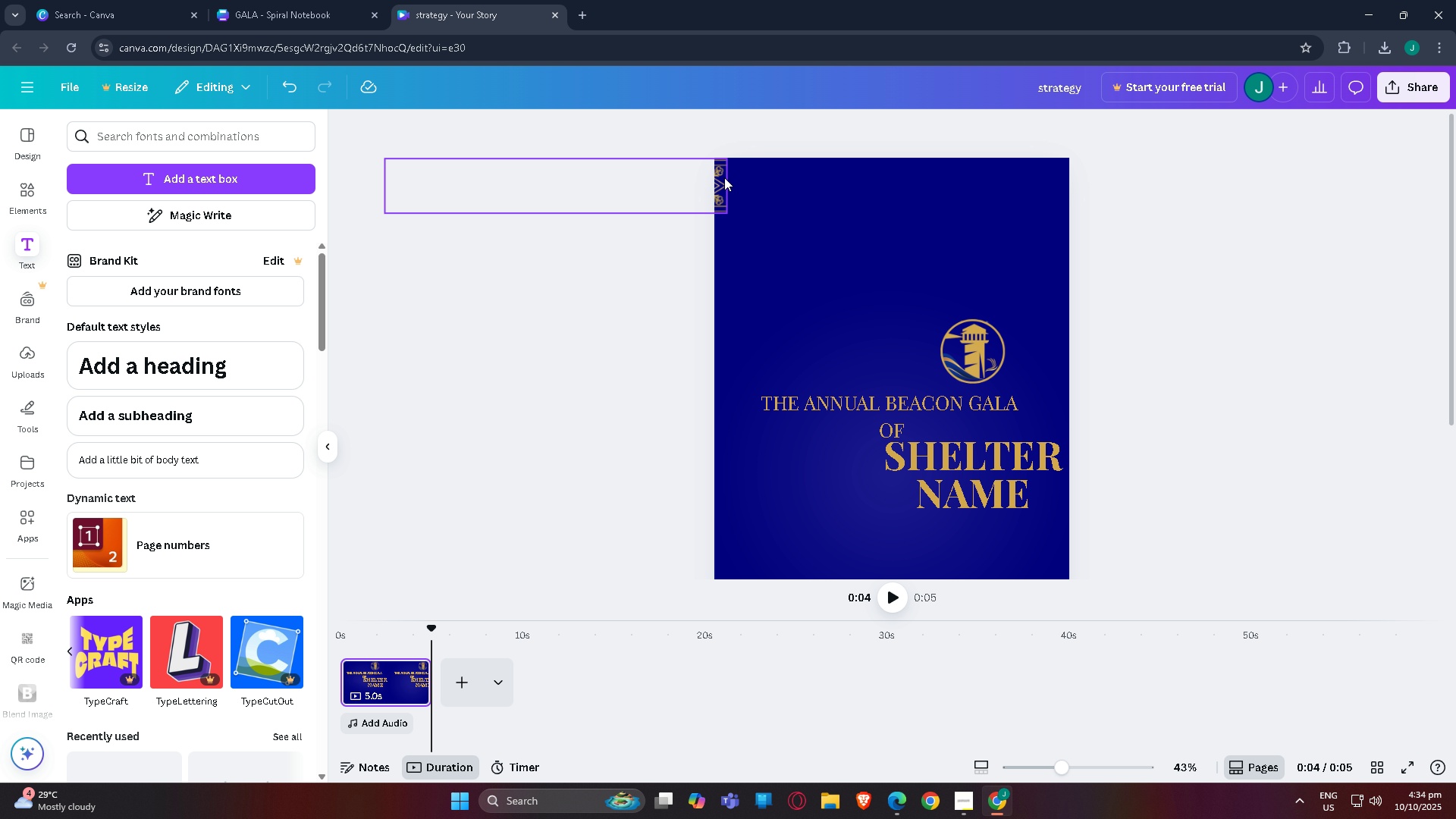 
left_click([724, 177])
 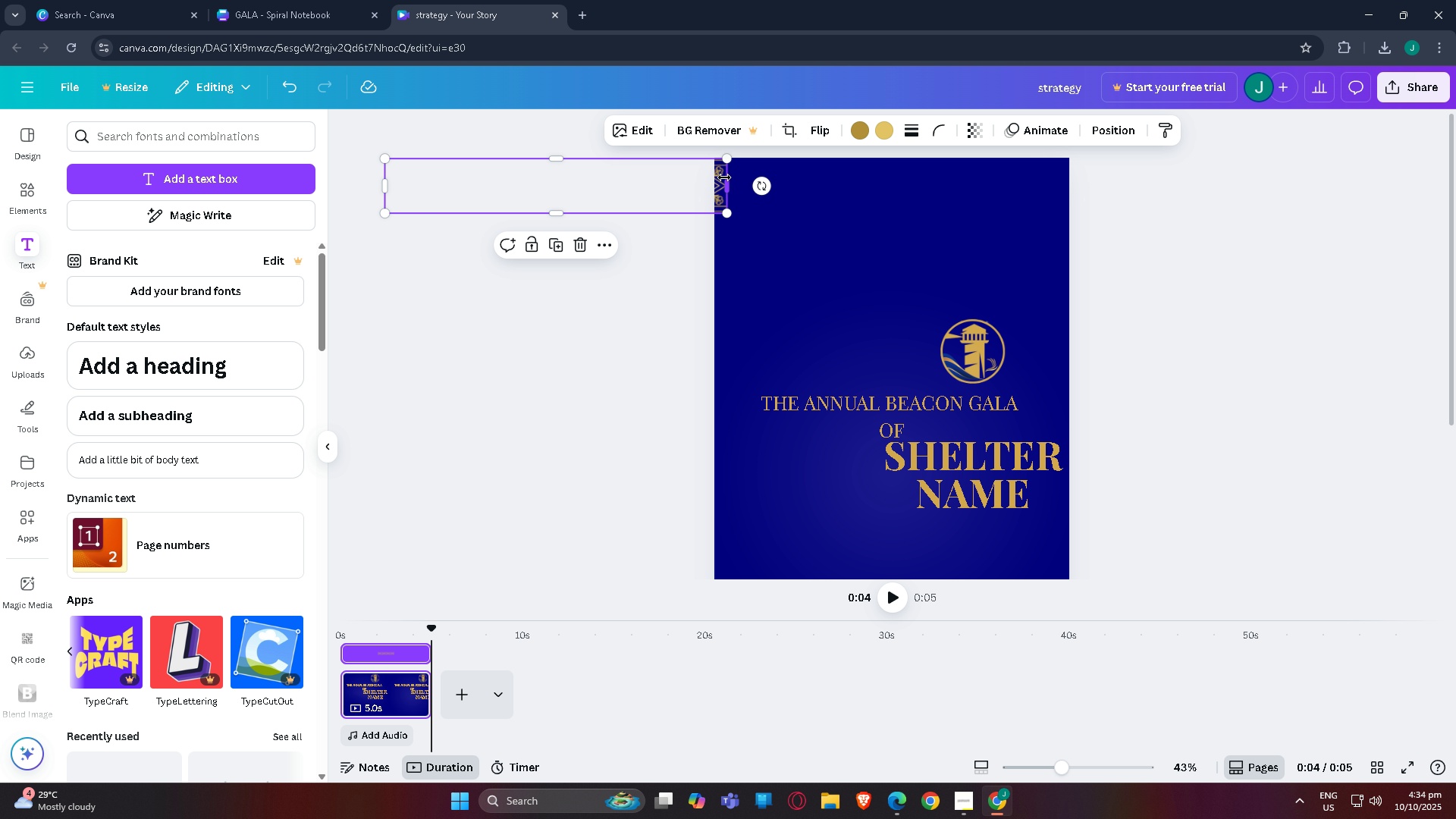 
key(Delete)
 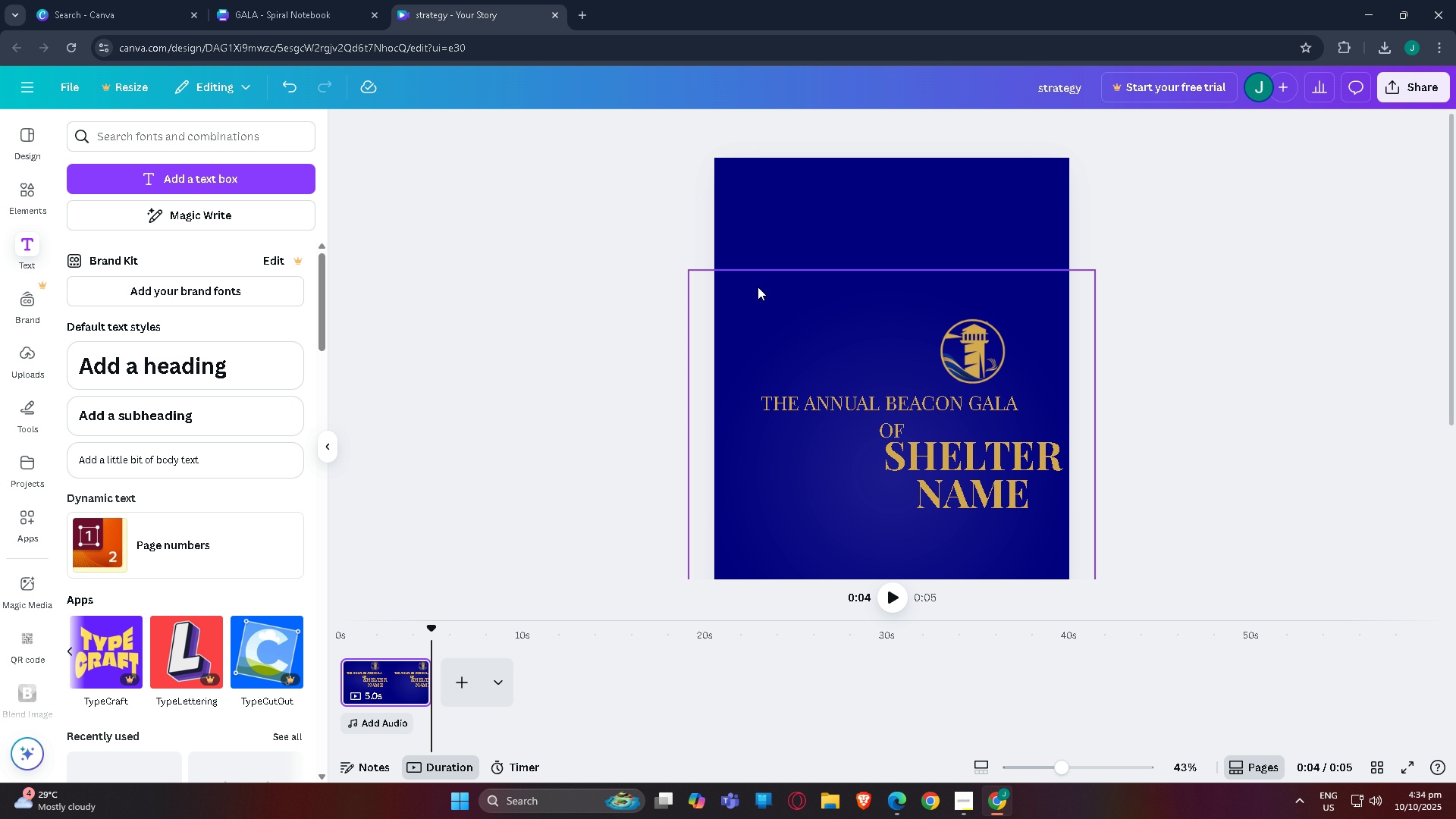 
scroll: coordinate [802, 372], scroll_direction: down, amount: 5.0
 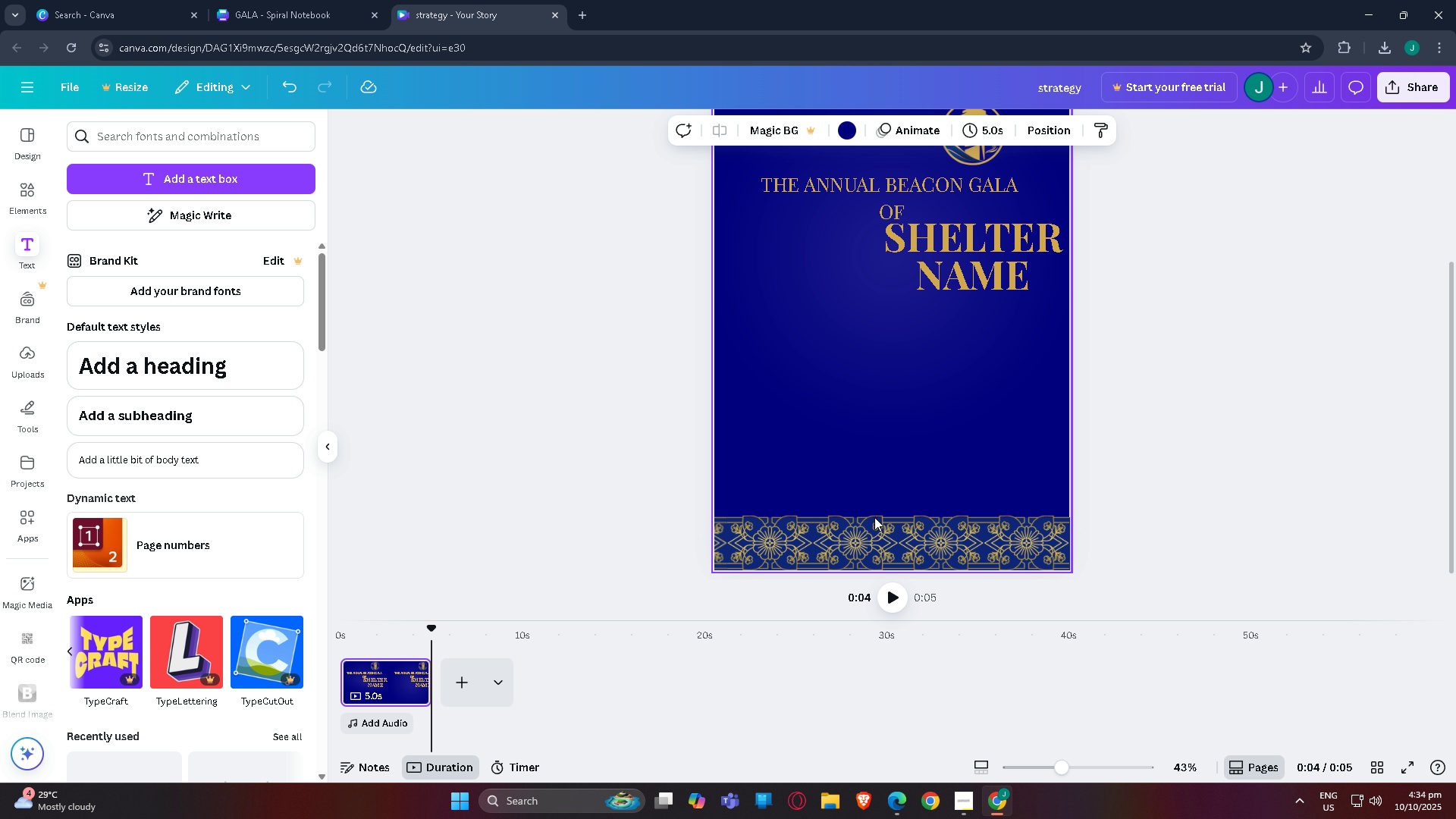 
double_click([874, 531])
 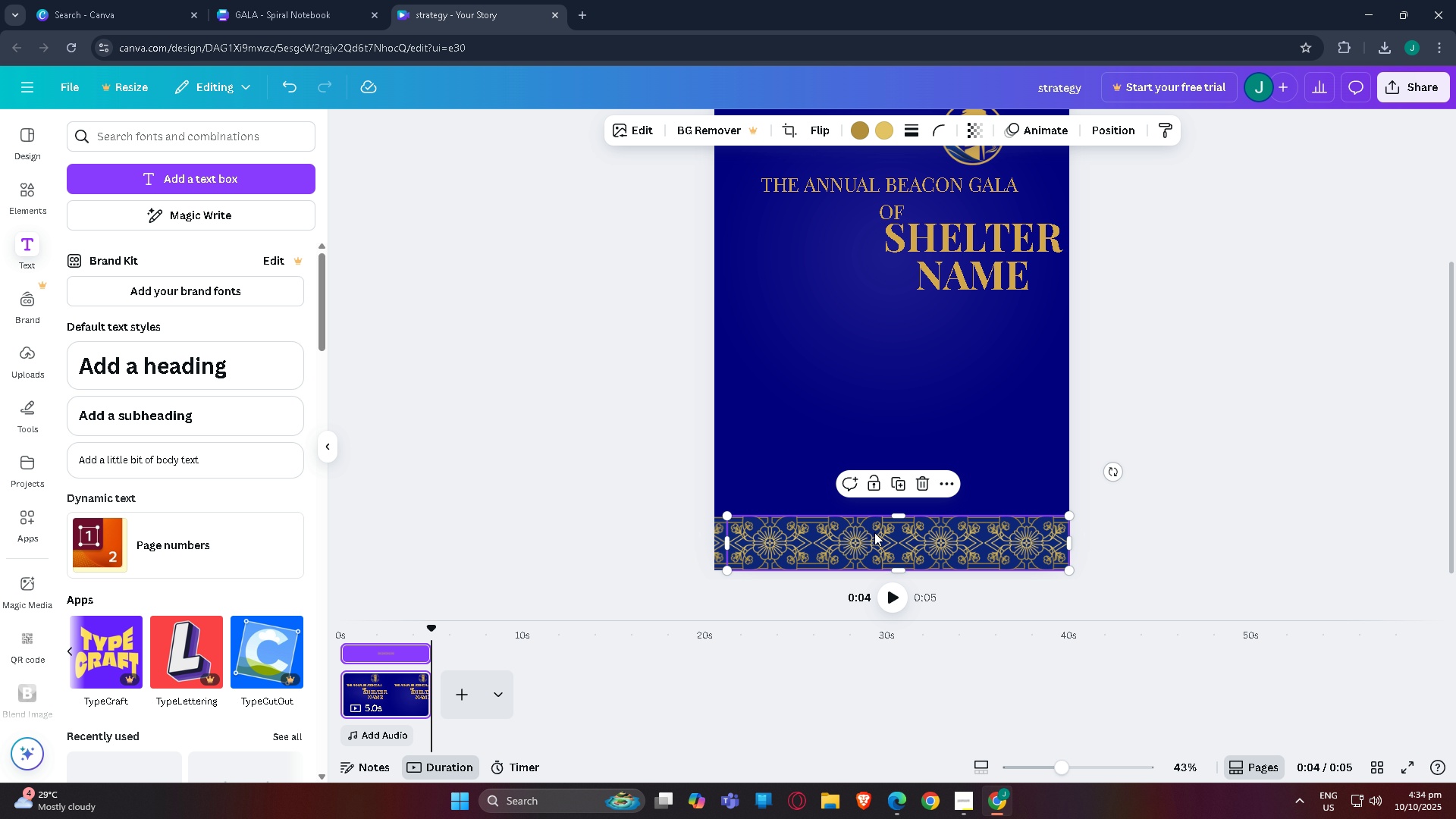 
key(Delete)
 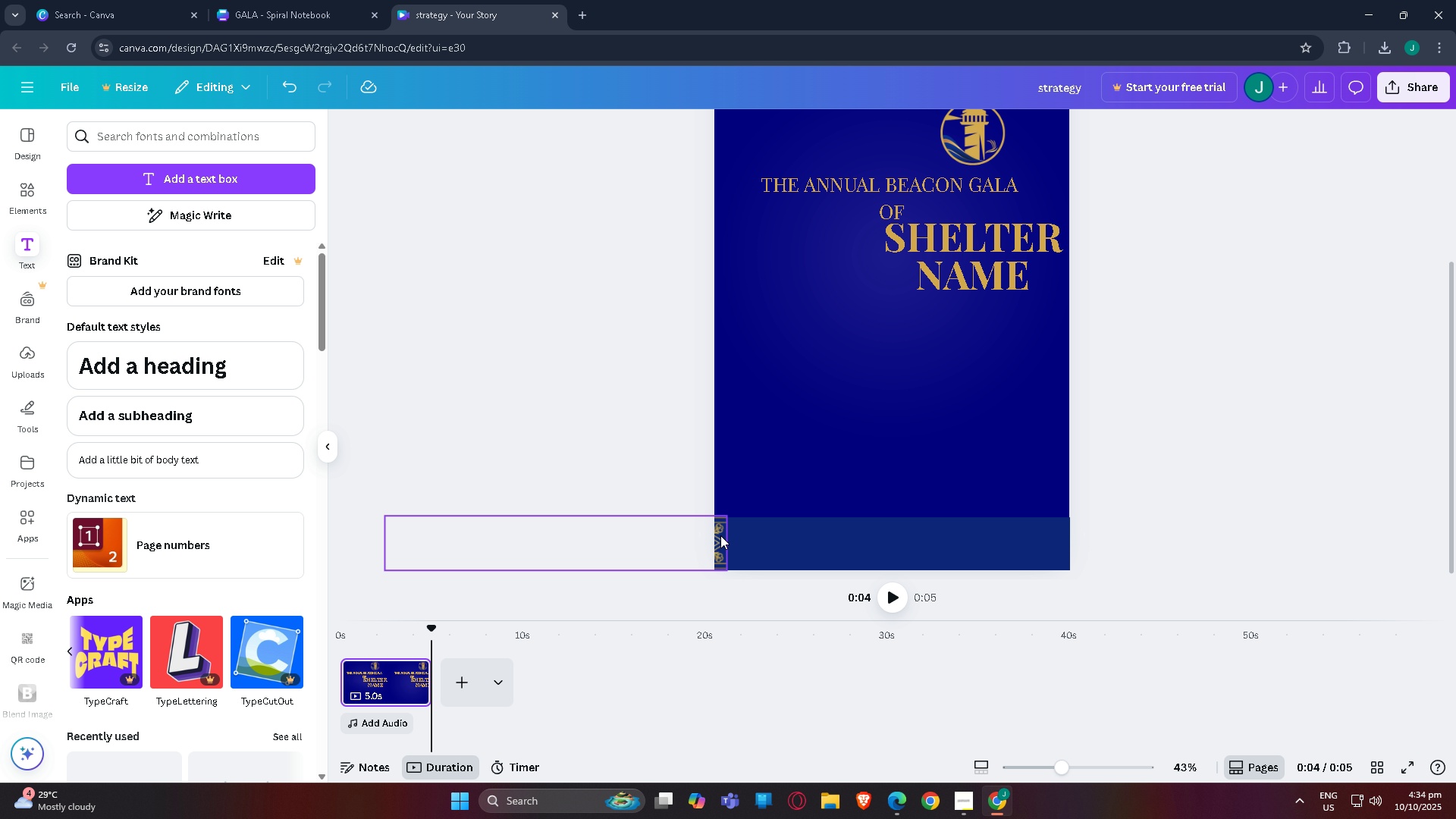 
left_click([720, 535])
 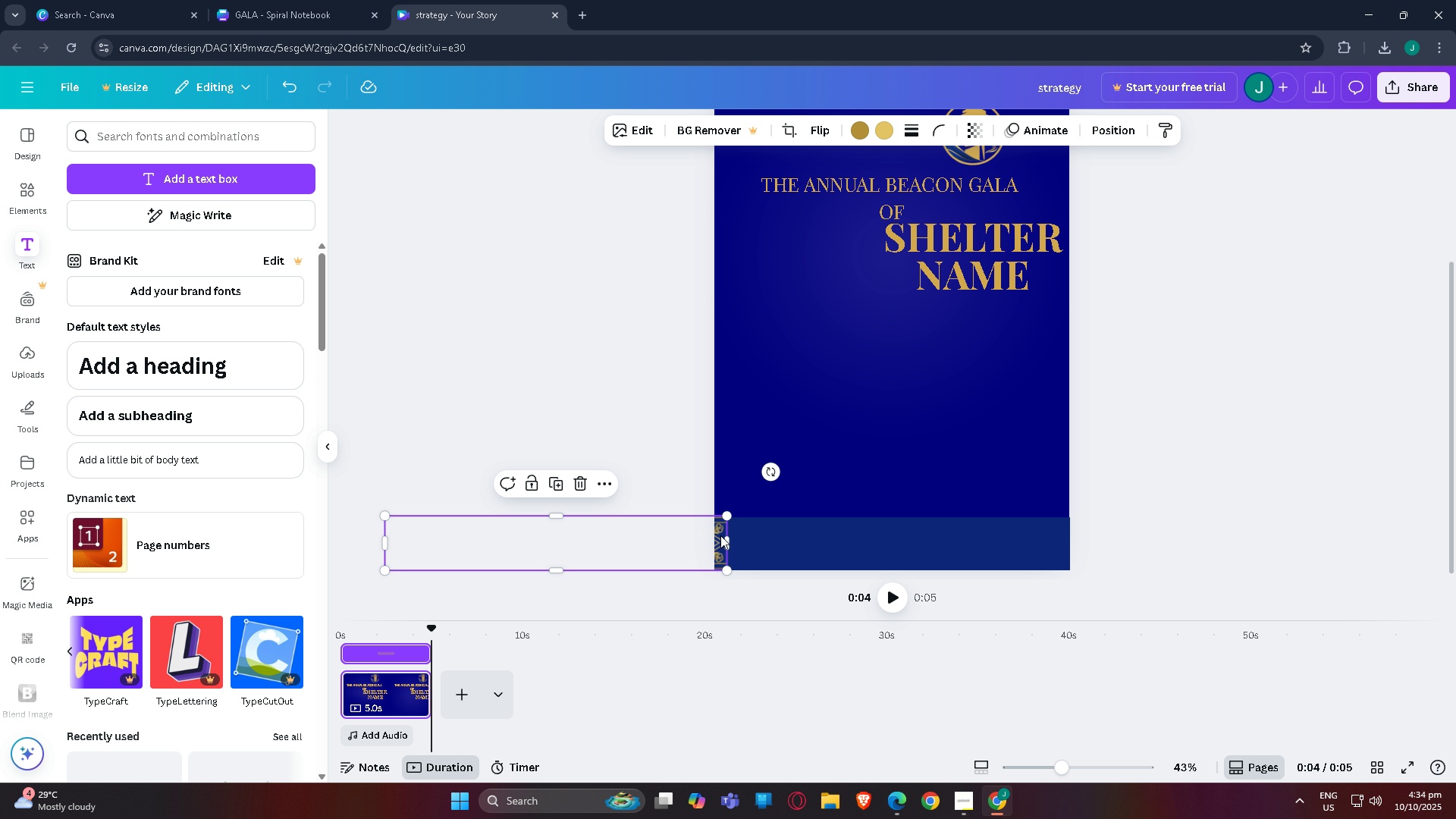 
key(Delete)
 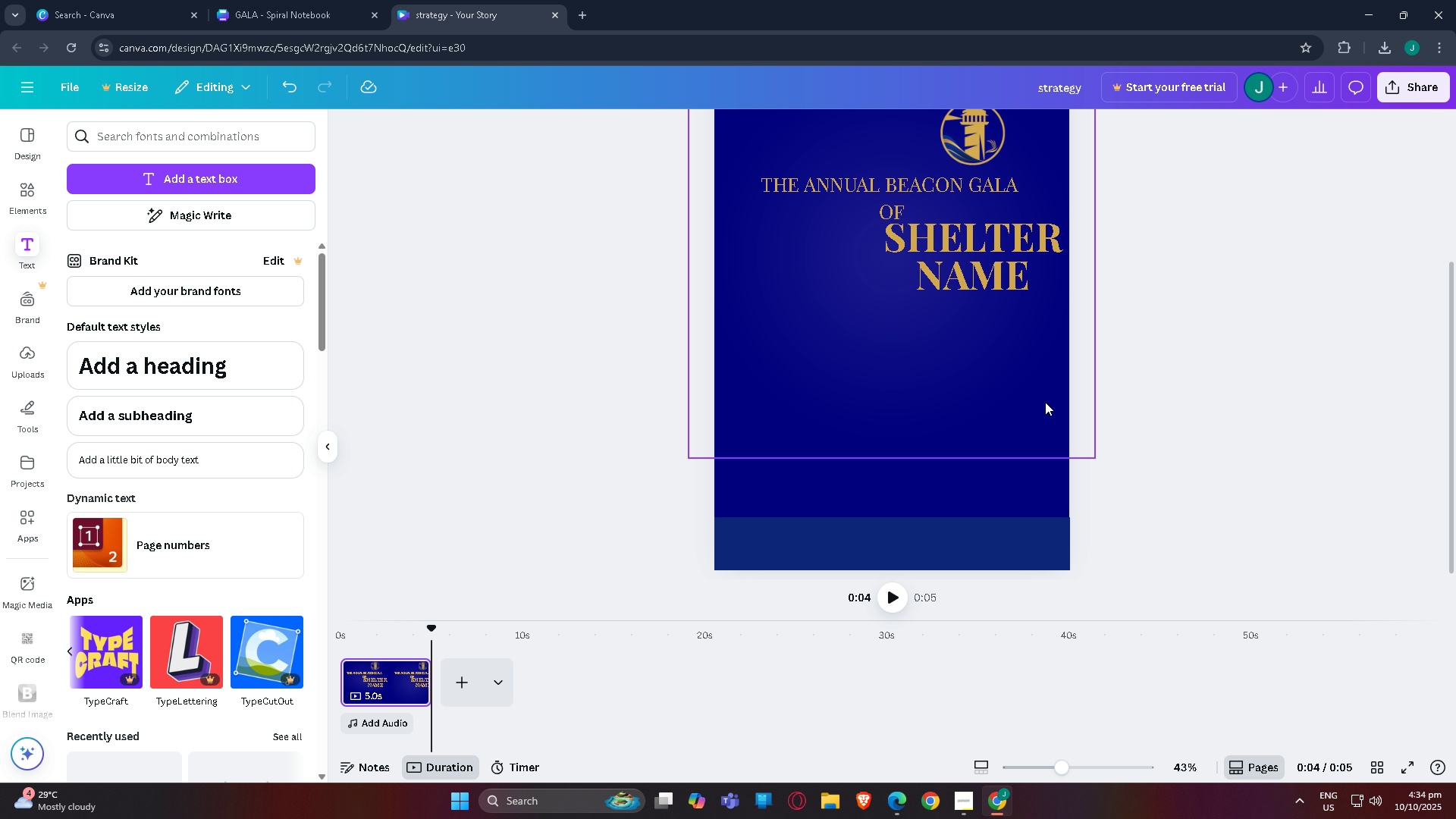 
left_click([1045, 402])
 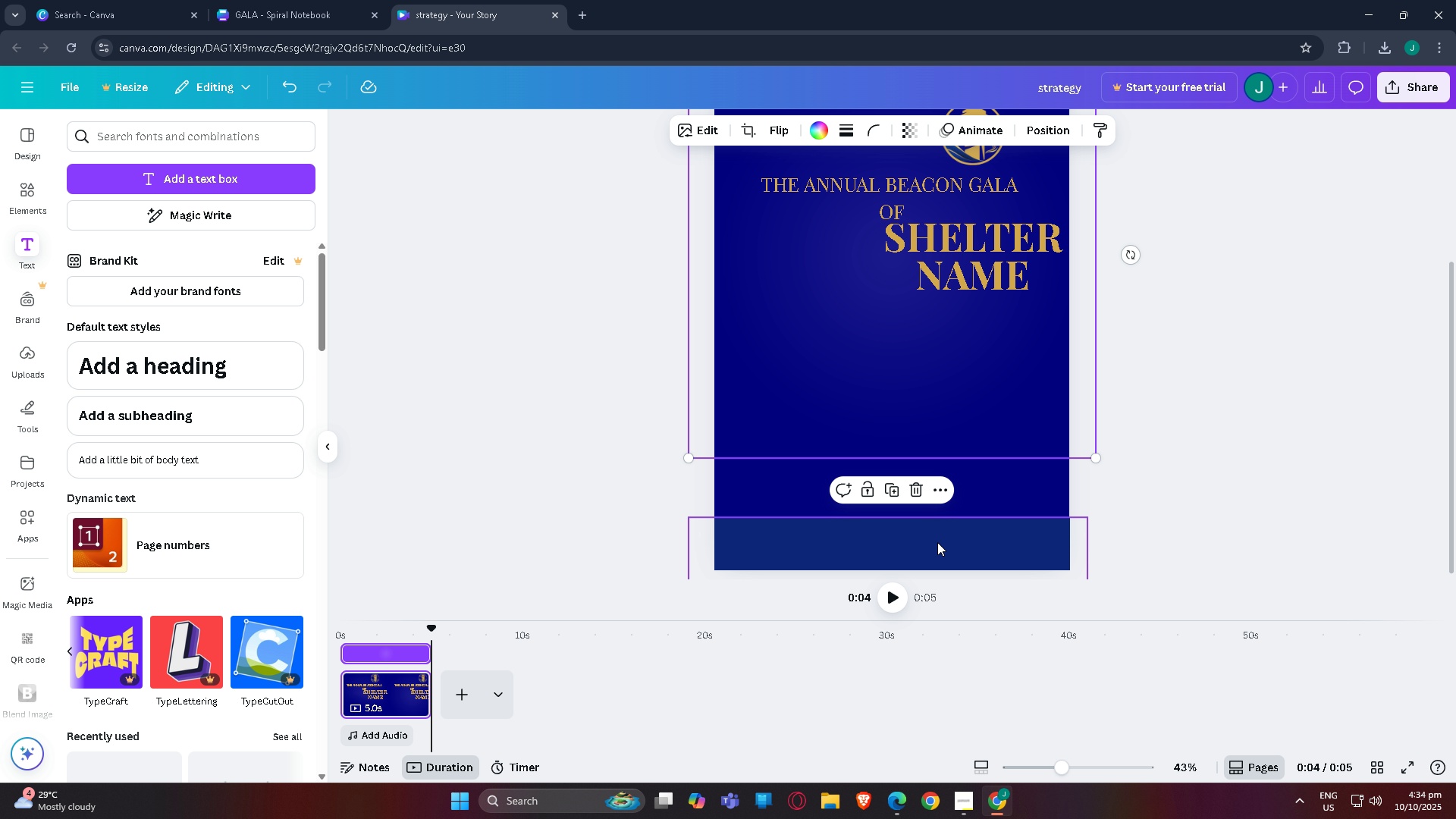 
left_click([937, 542])
 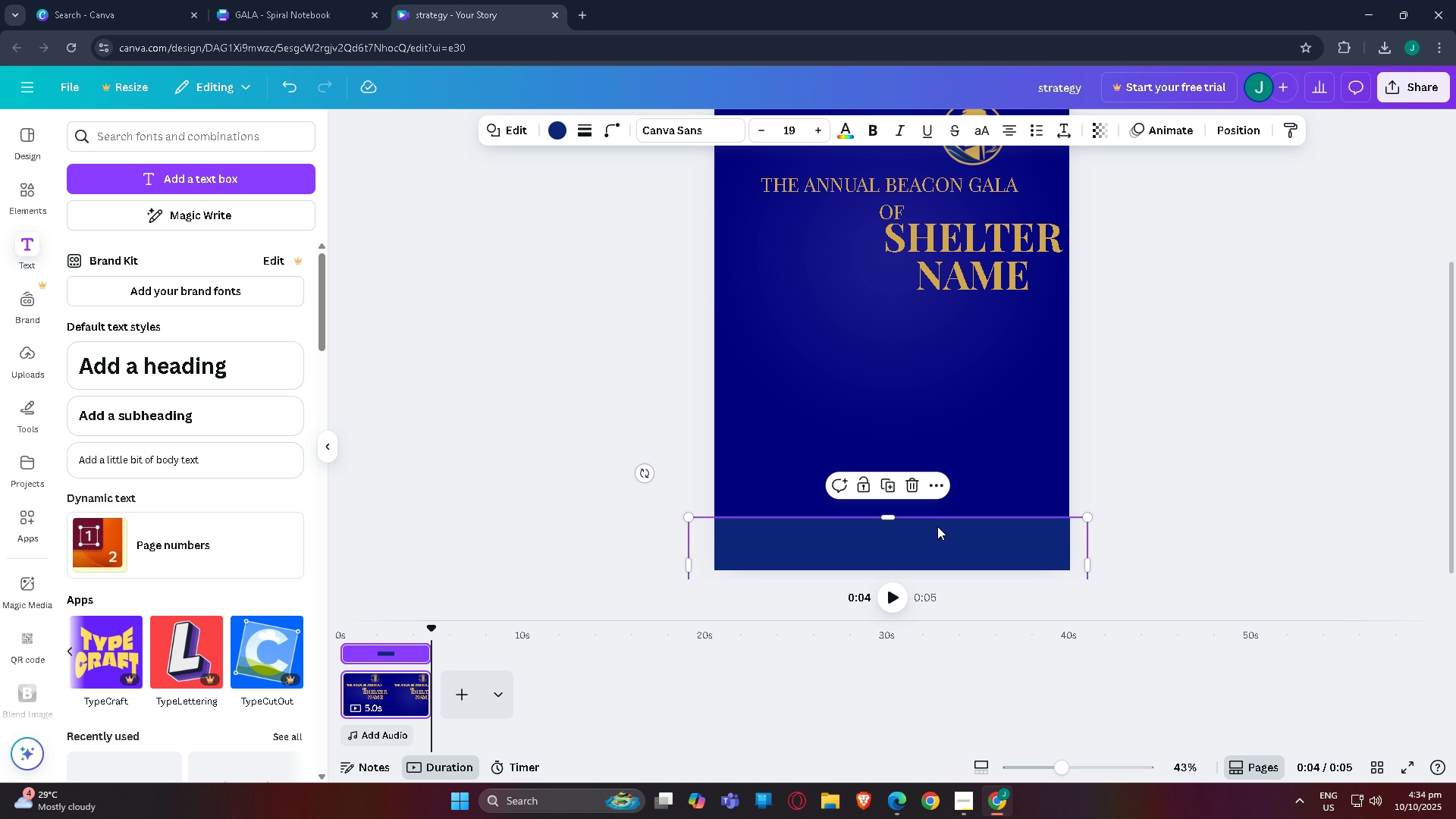 
key(Delete)
 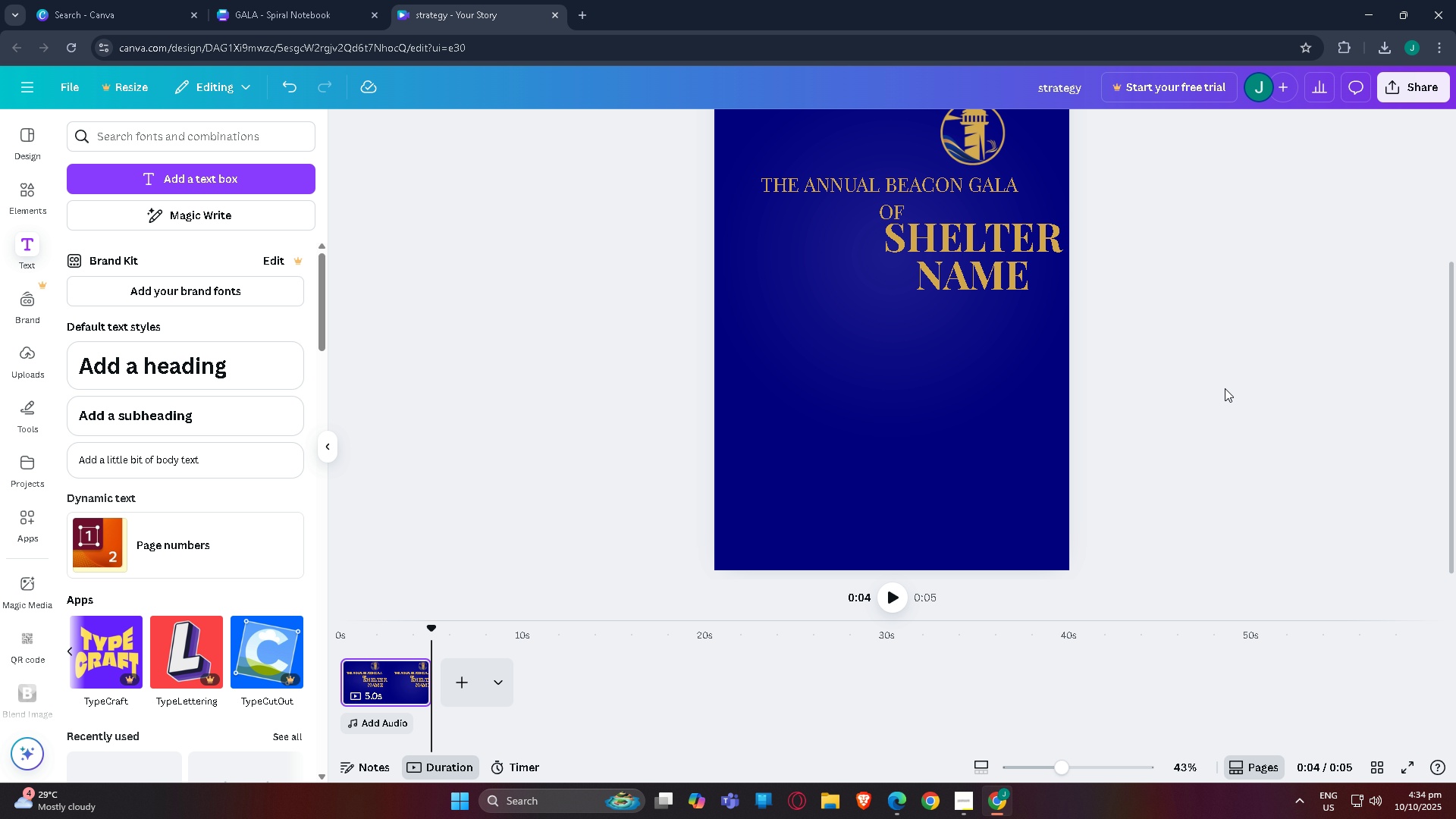 
scroll: coordinate [1131, 344], scroll_direction: up, amount: 3.0
 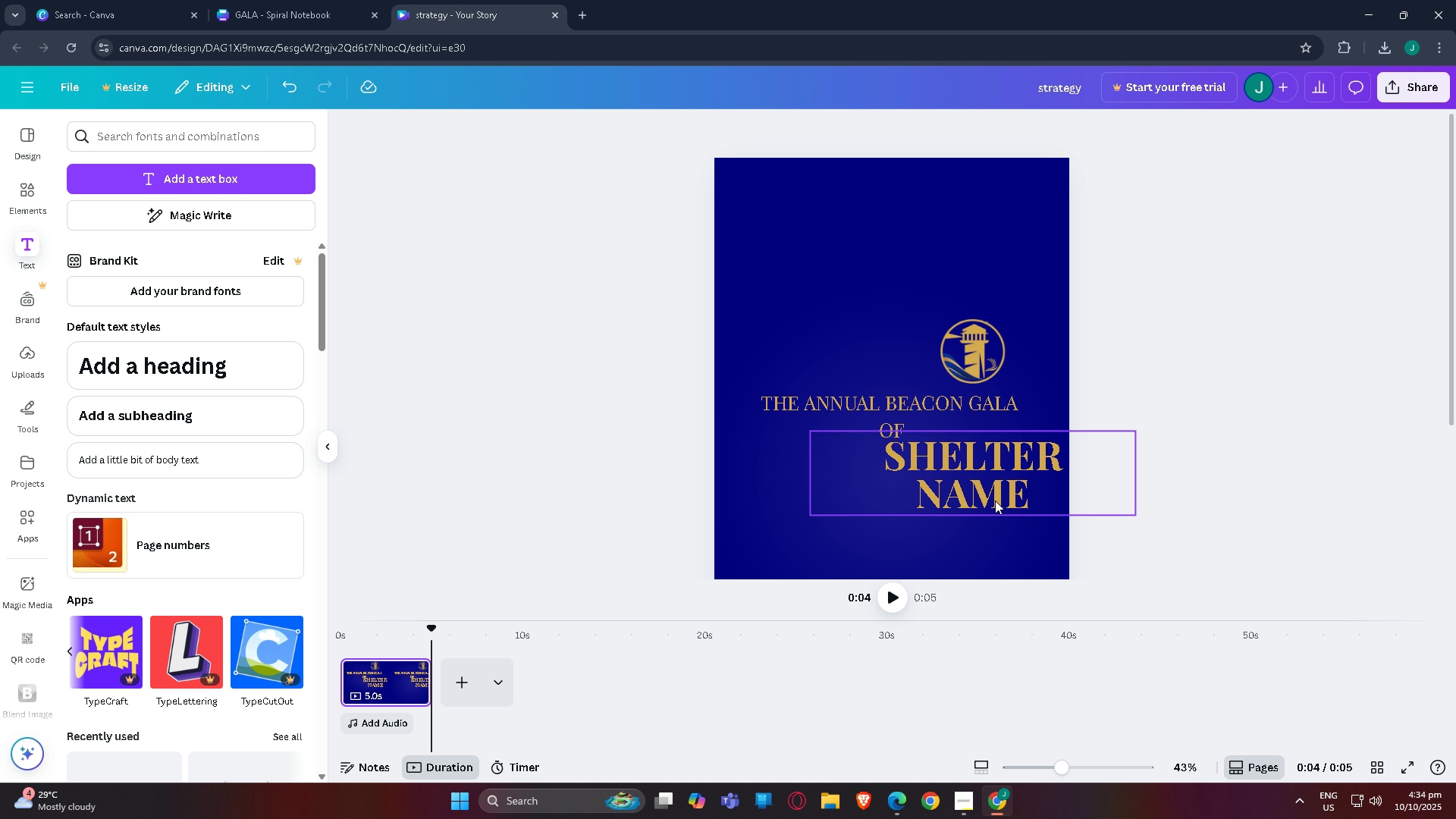 
left_click_drag(start_coordinate=[986, 494], to_coordinate=[879, 519])
 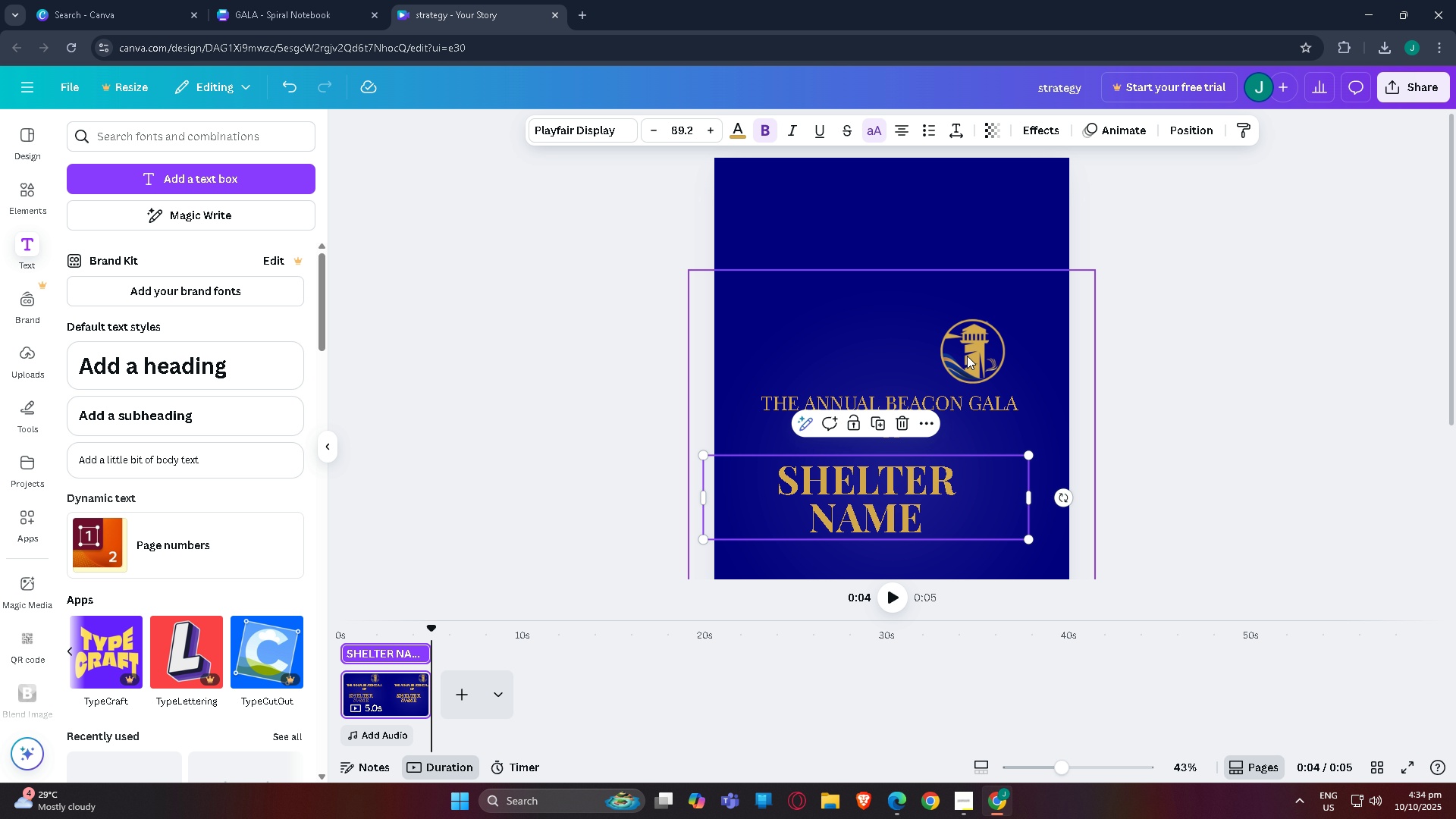 
left_click([967, 356])
 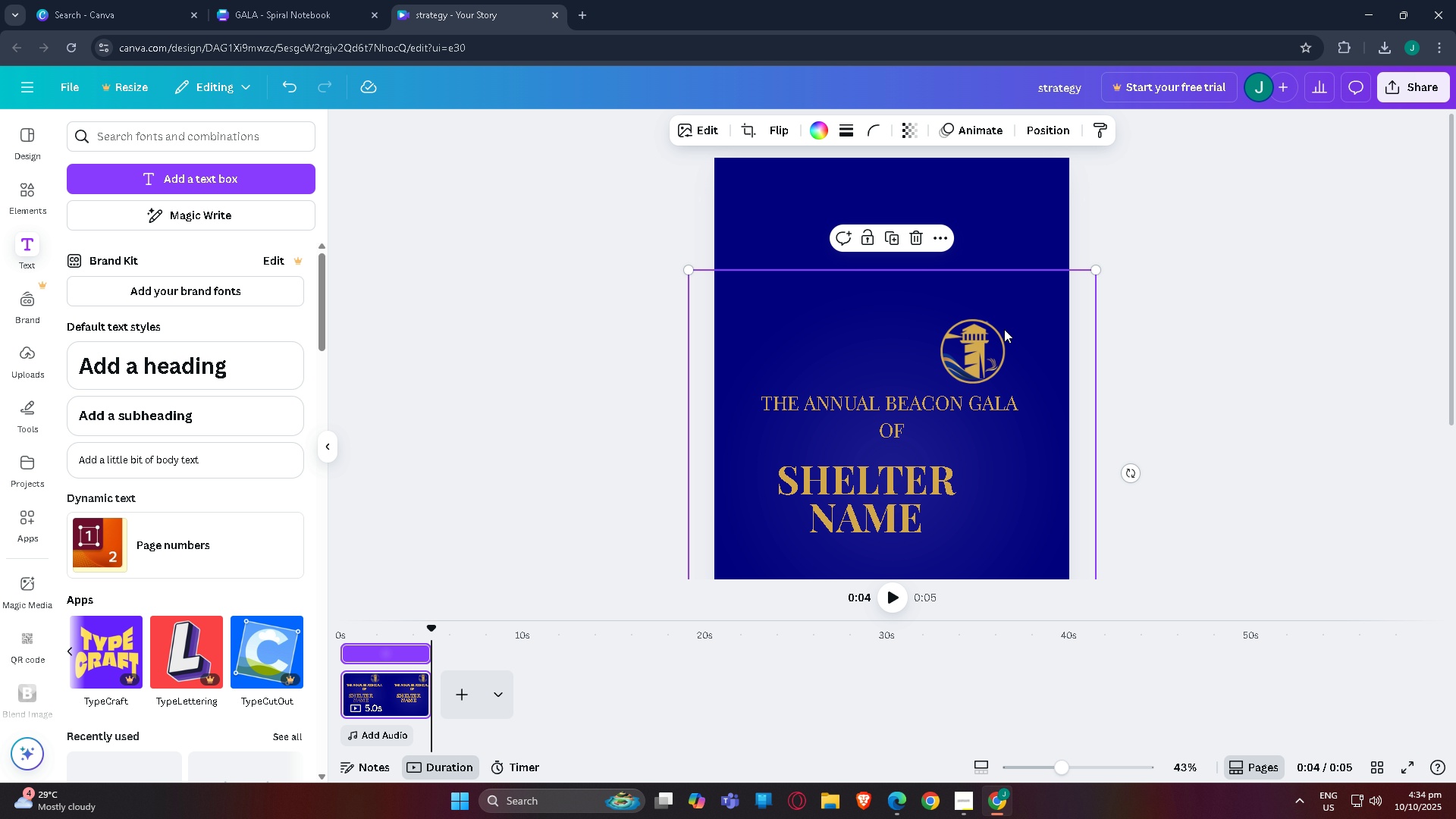 
left_click_drag(start_coordinate=[988, 334], to_coordinate=[993, 512])
 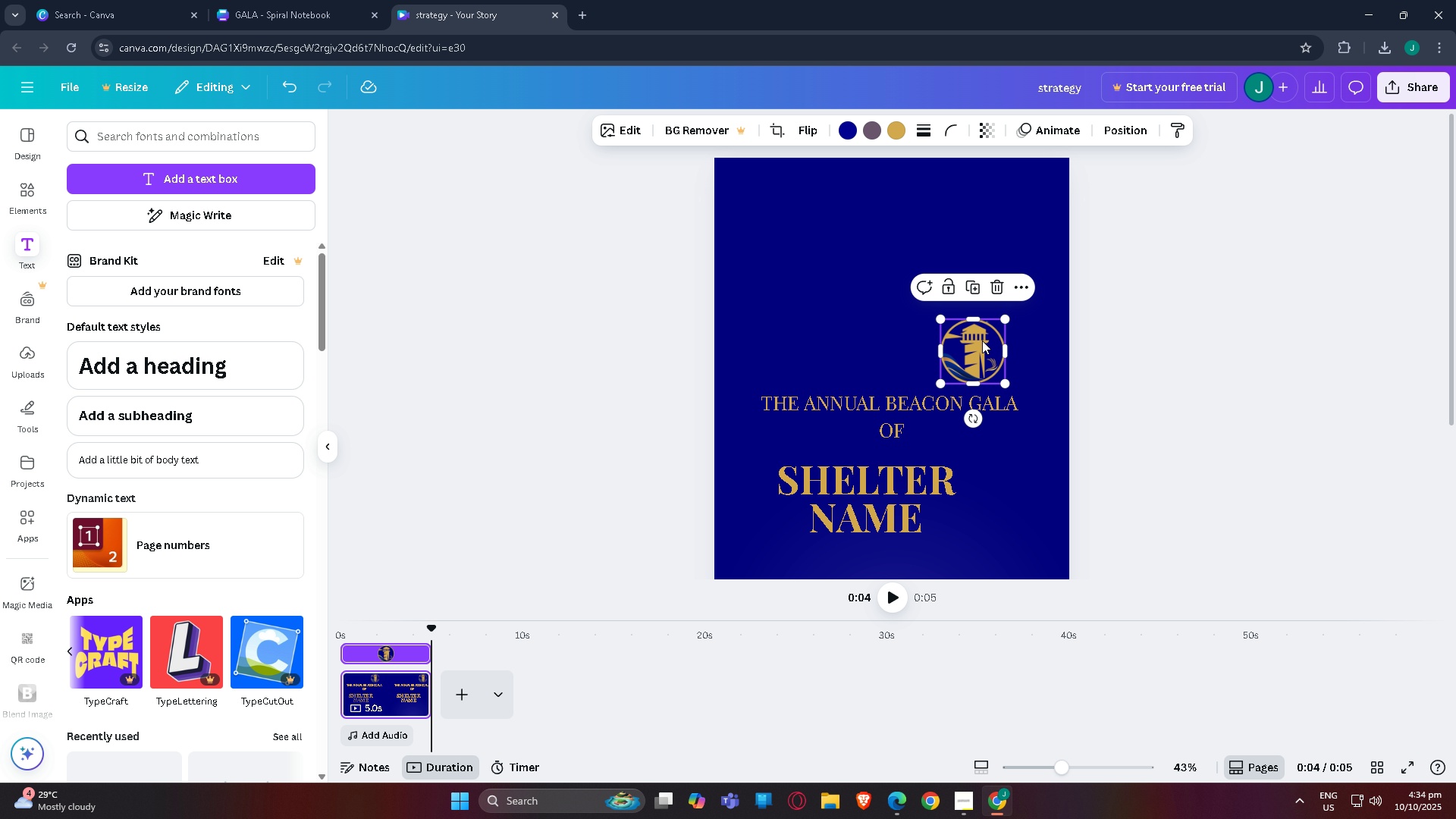 
left_click([982, 340])
 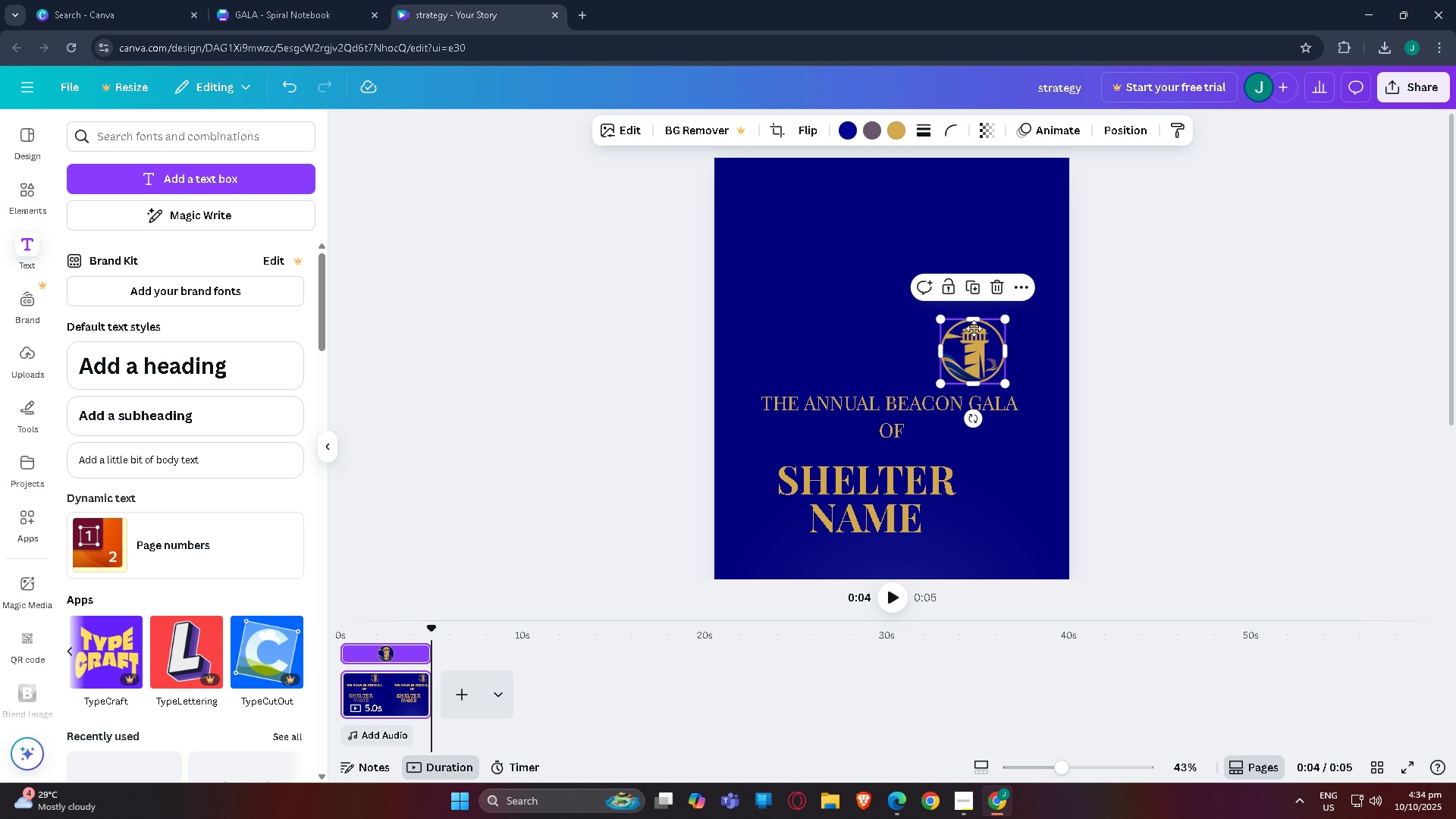 
left_click_drag(start_coordinate=[982, 340], to_coordinate=[899, 215])
 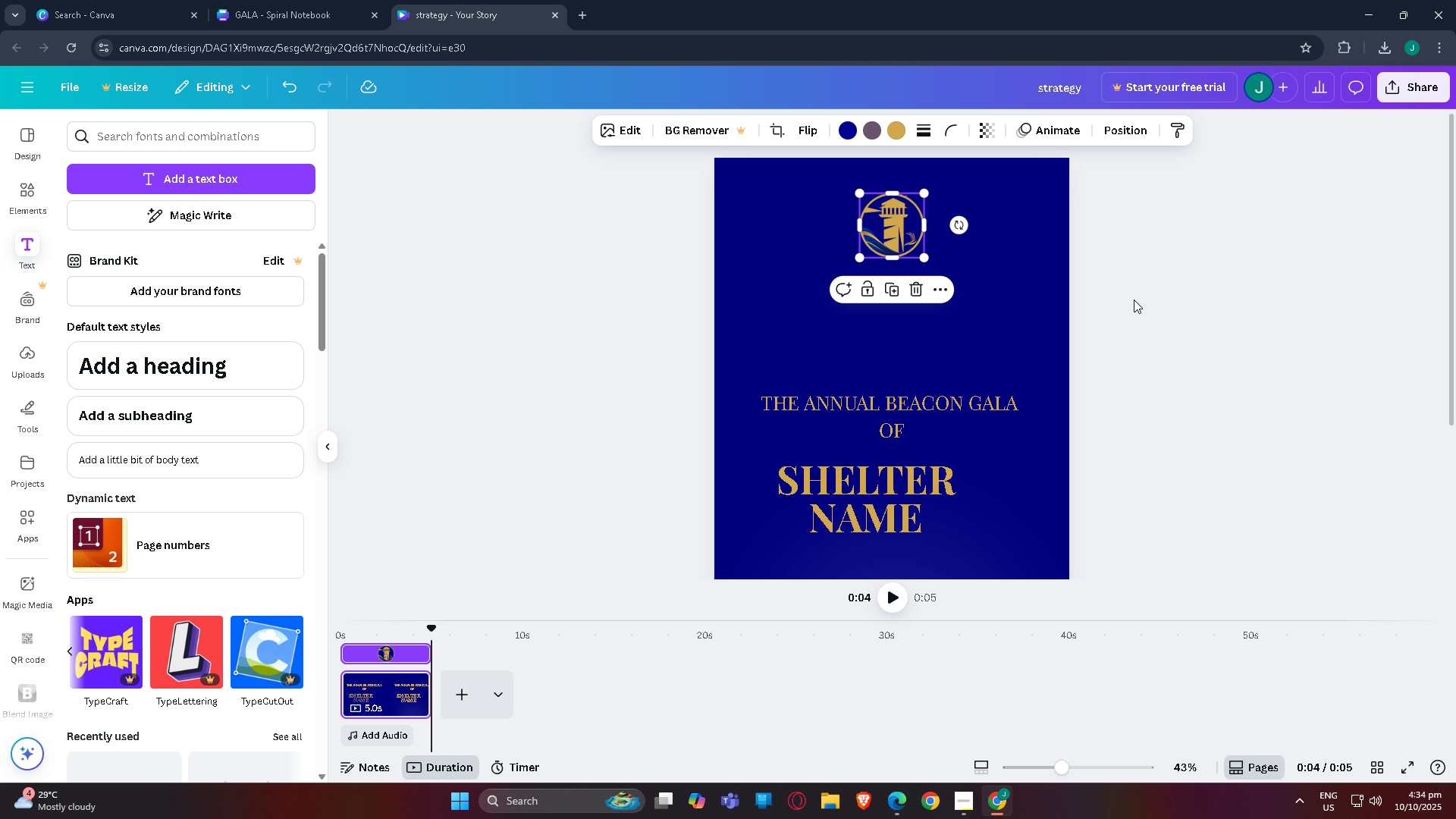 
left_click([1134, 300])
 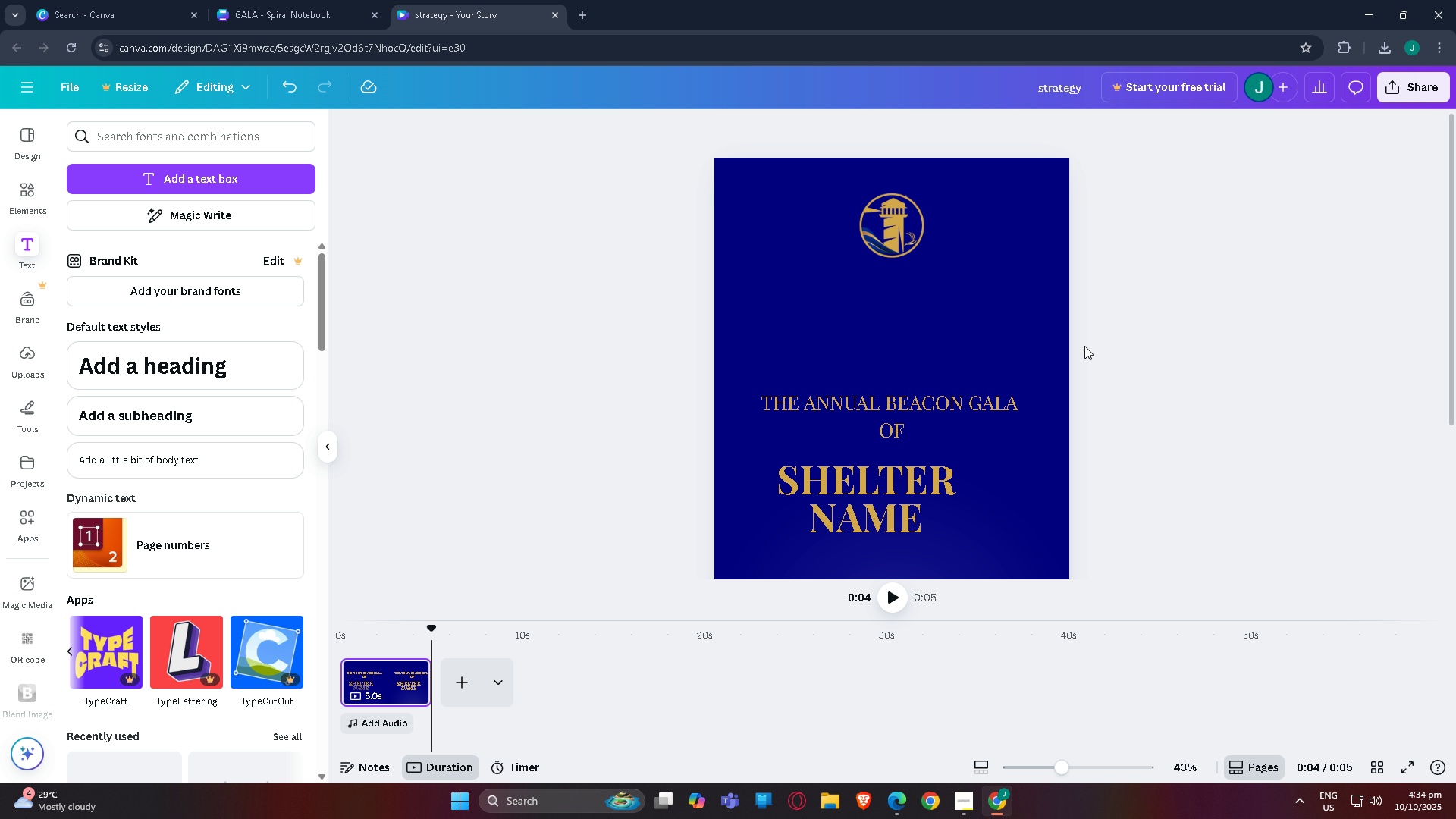 
scroll: coordinate [1047, 403], scroll_direction: up, amount: 2.0
 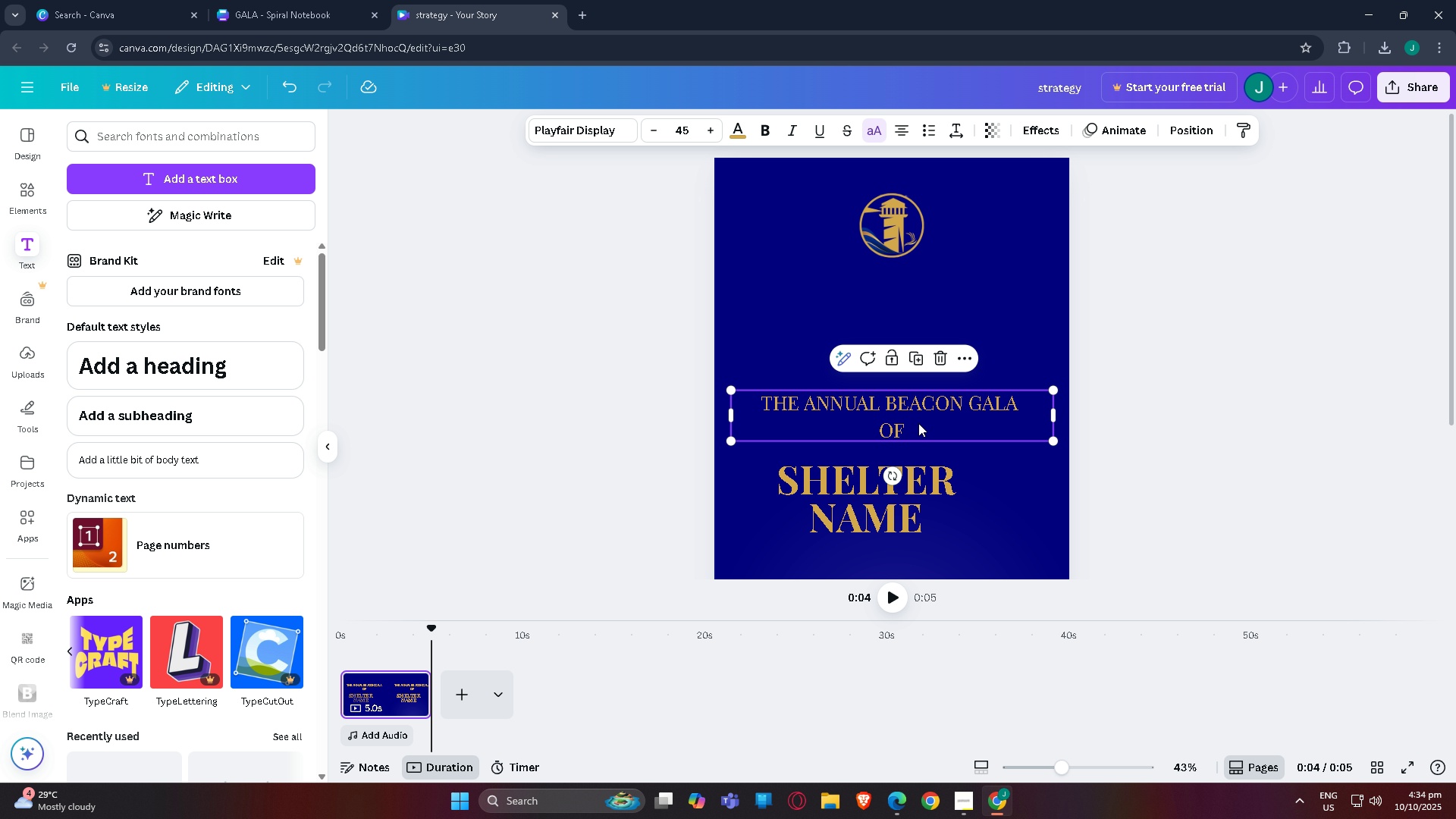 
left_click([918, 423])
 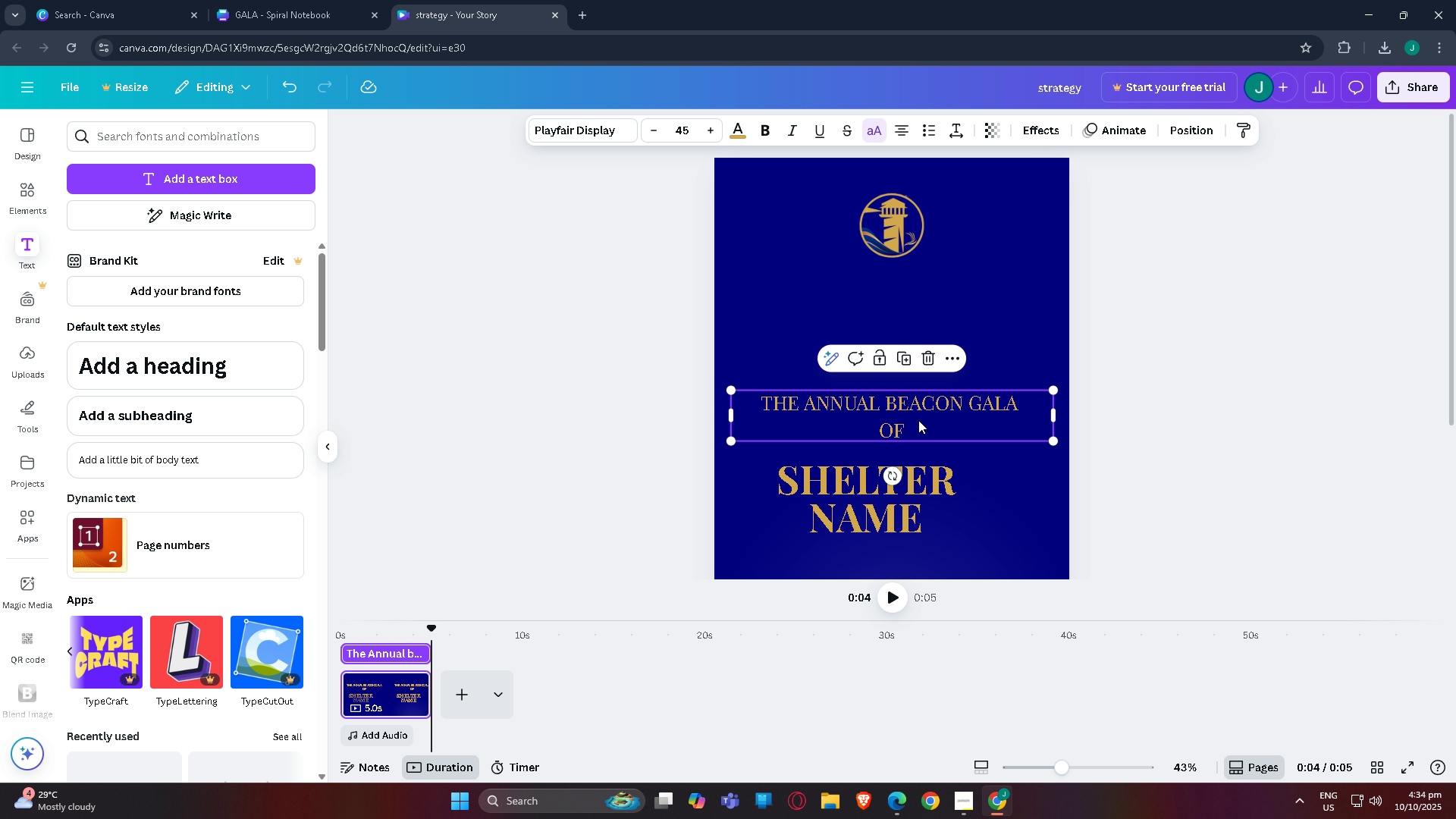 
left_click_drag(start_coordinate=[918, 420], to_coordinate=[921, 318])
 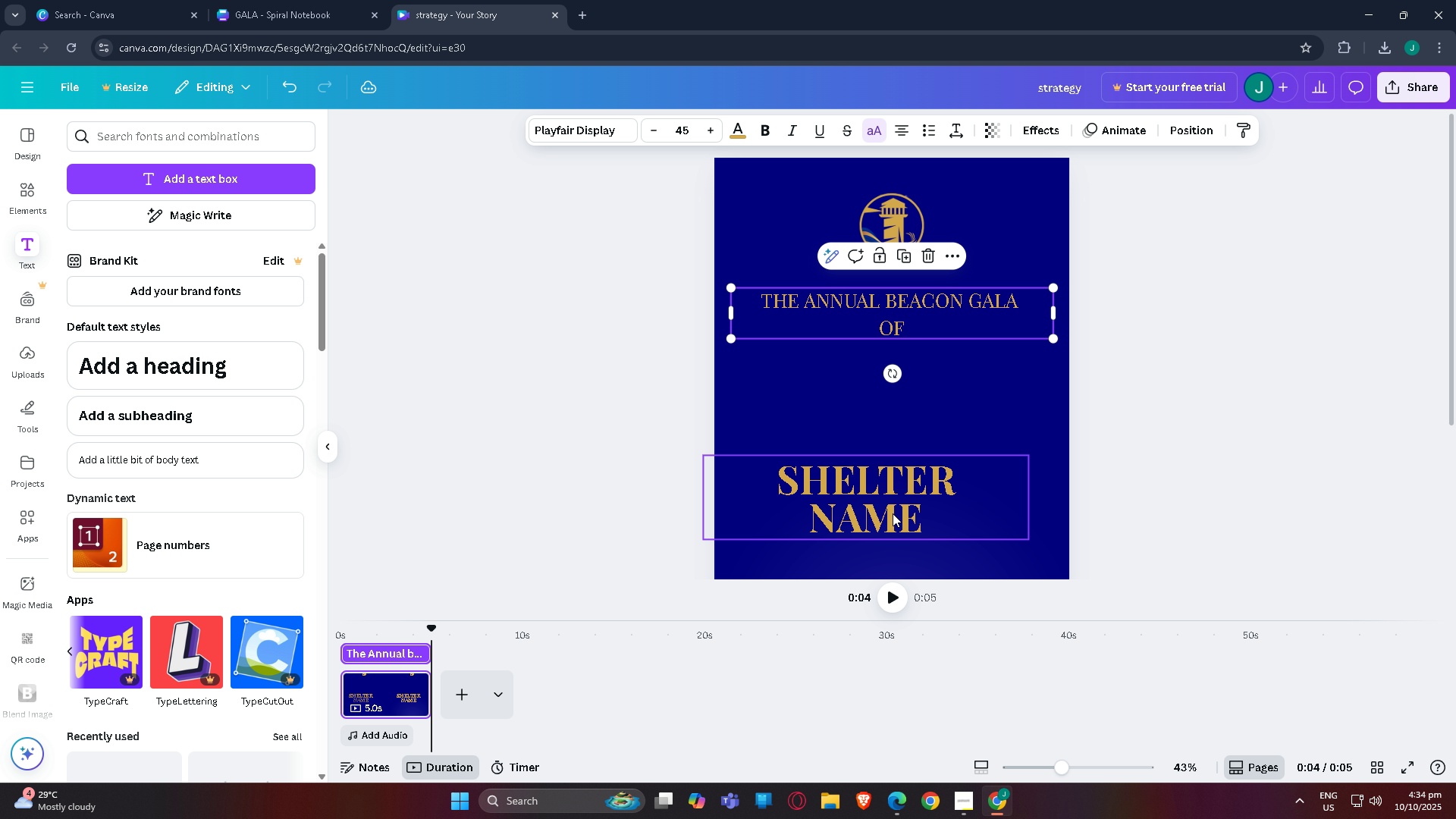 
left_click_drag(start_coordinate=[893, 511], to_coordinate=[921, 389])
 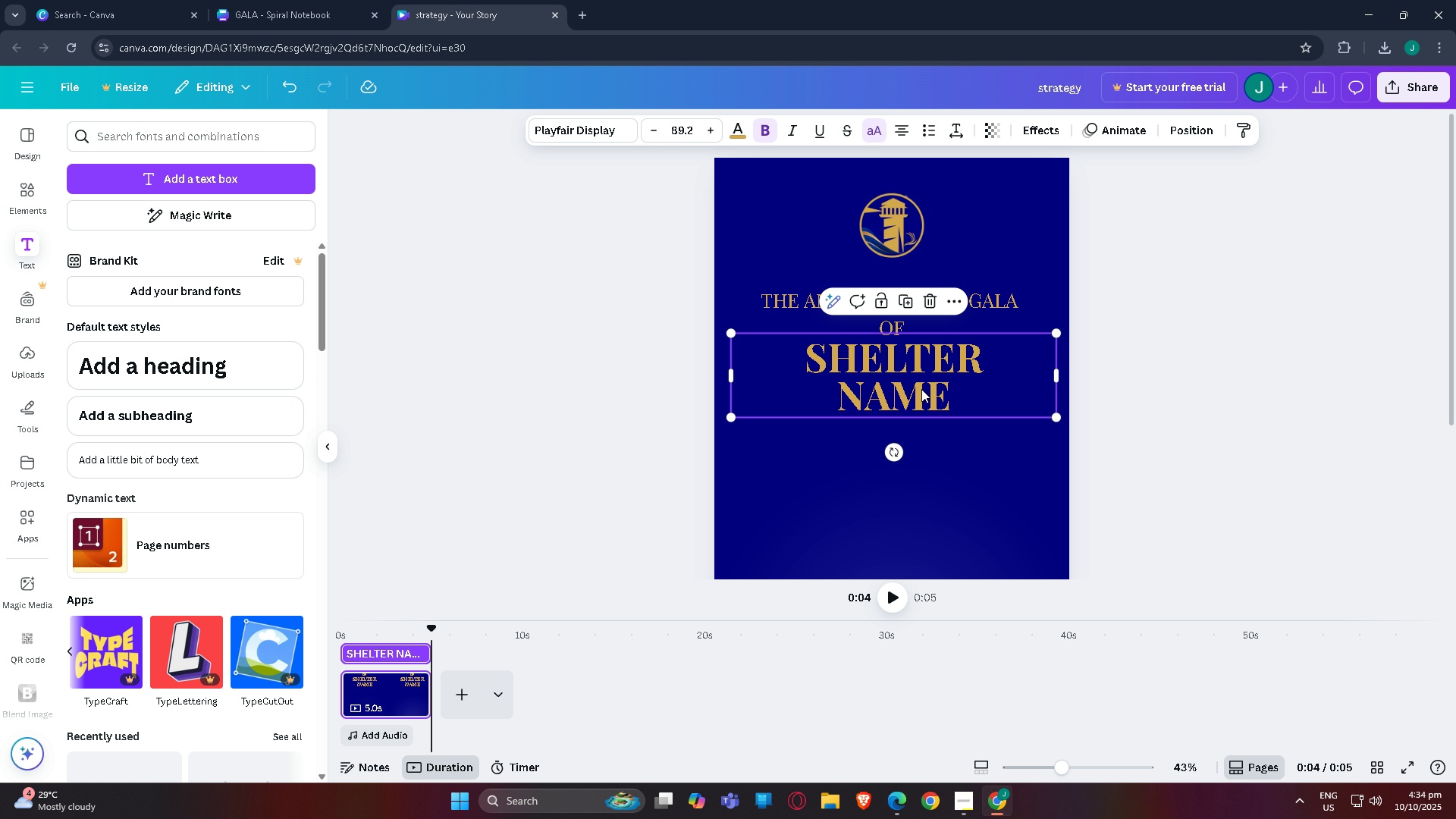 
wait(9.12)
 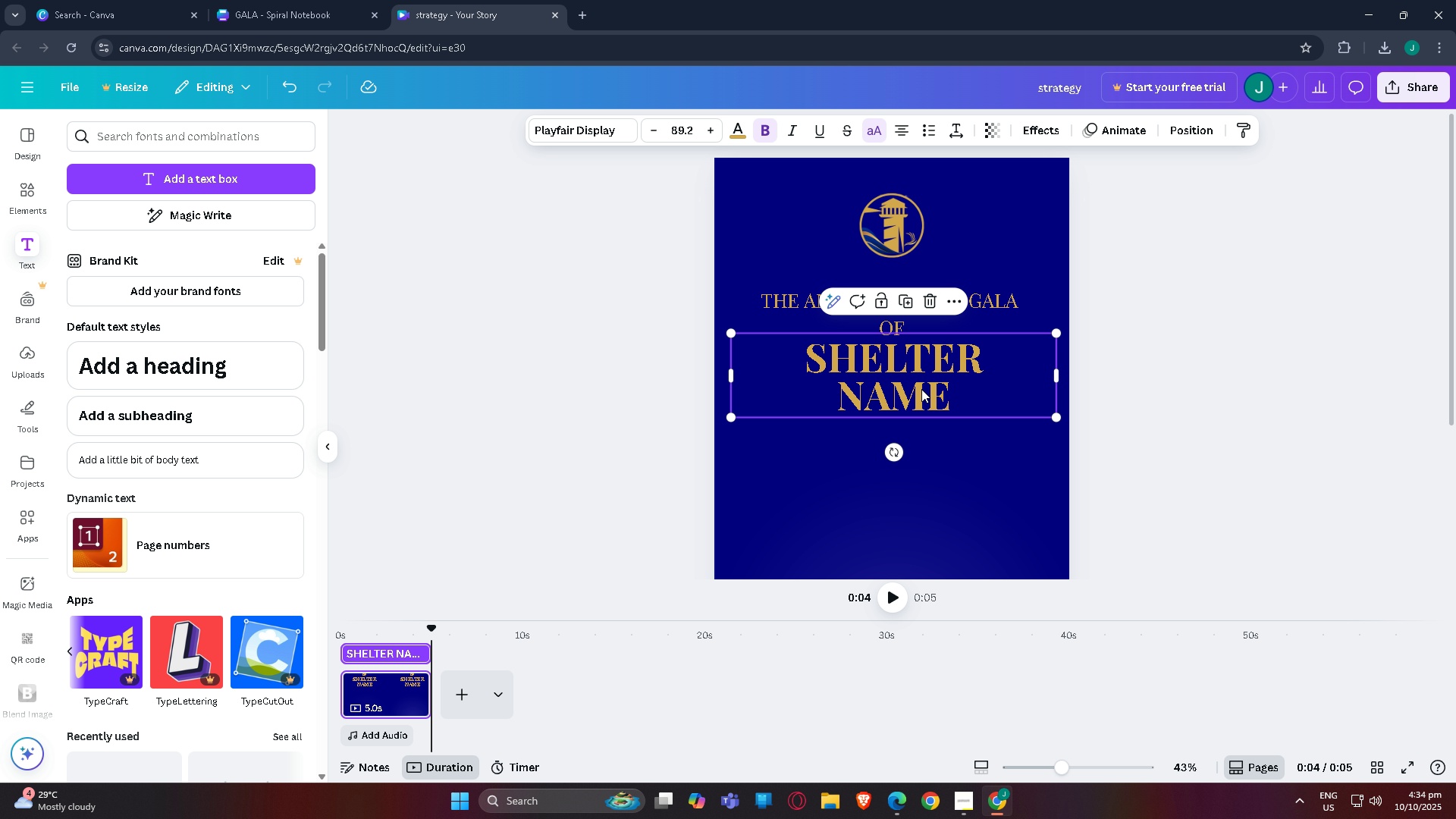 
left_click([990, 296])
 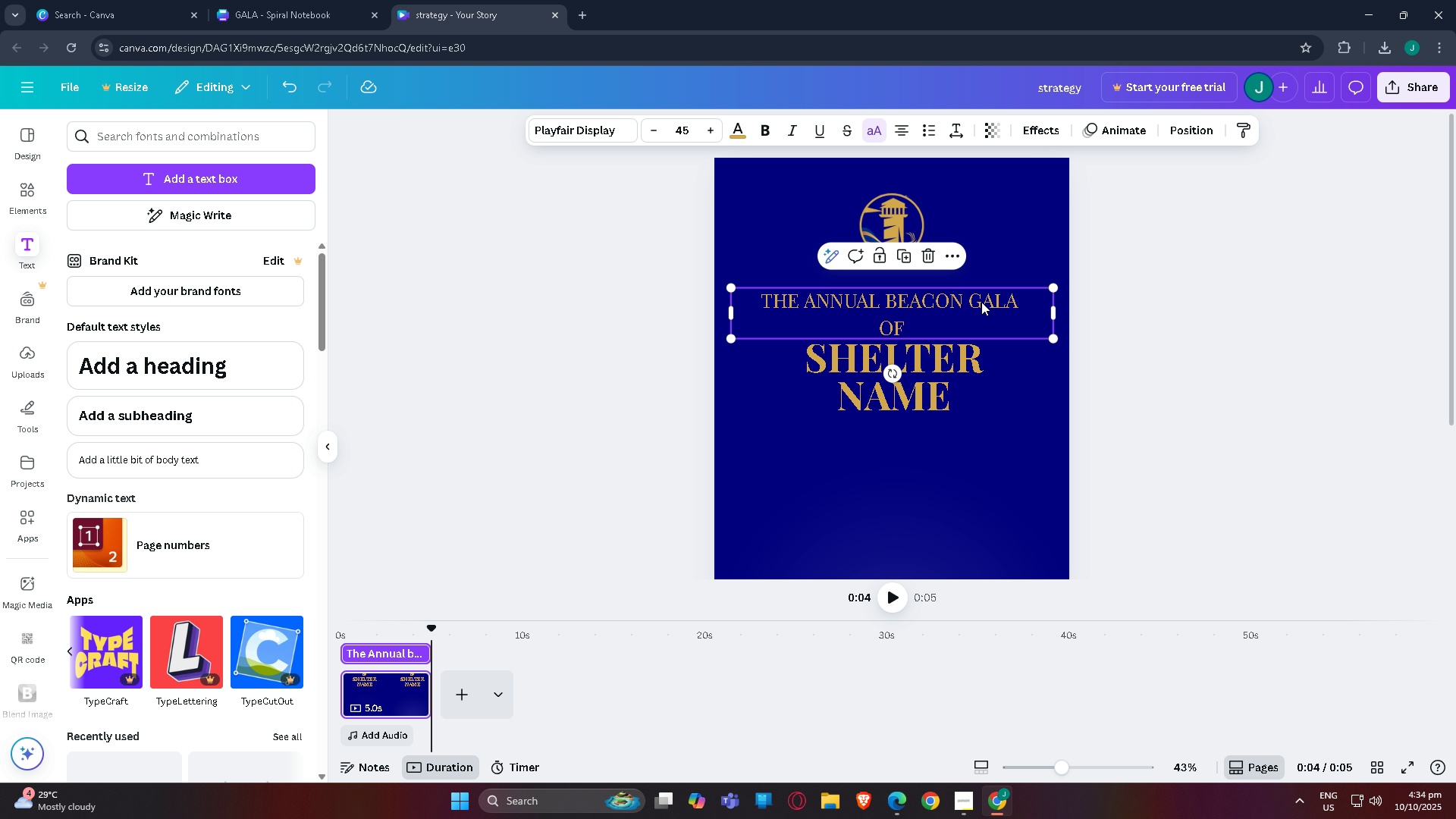 
left_click([987, 302])
 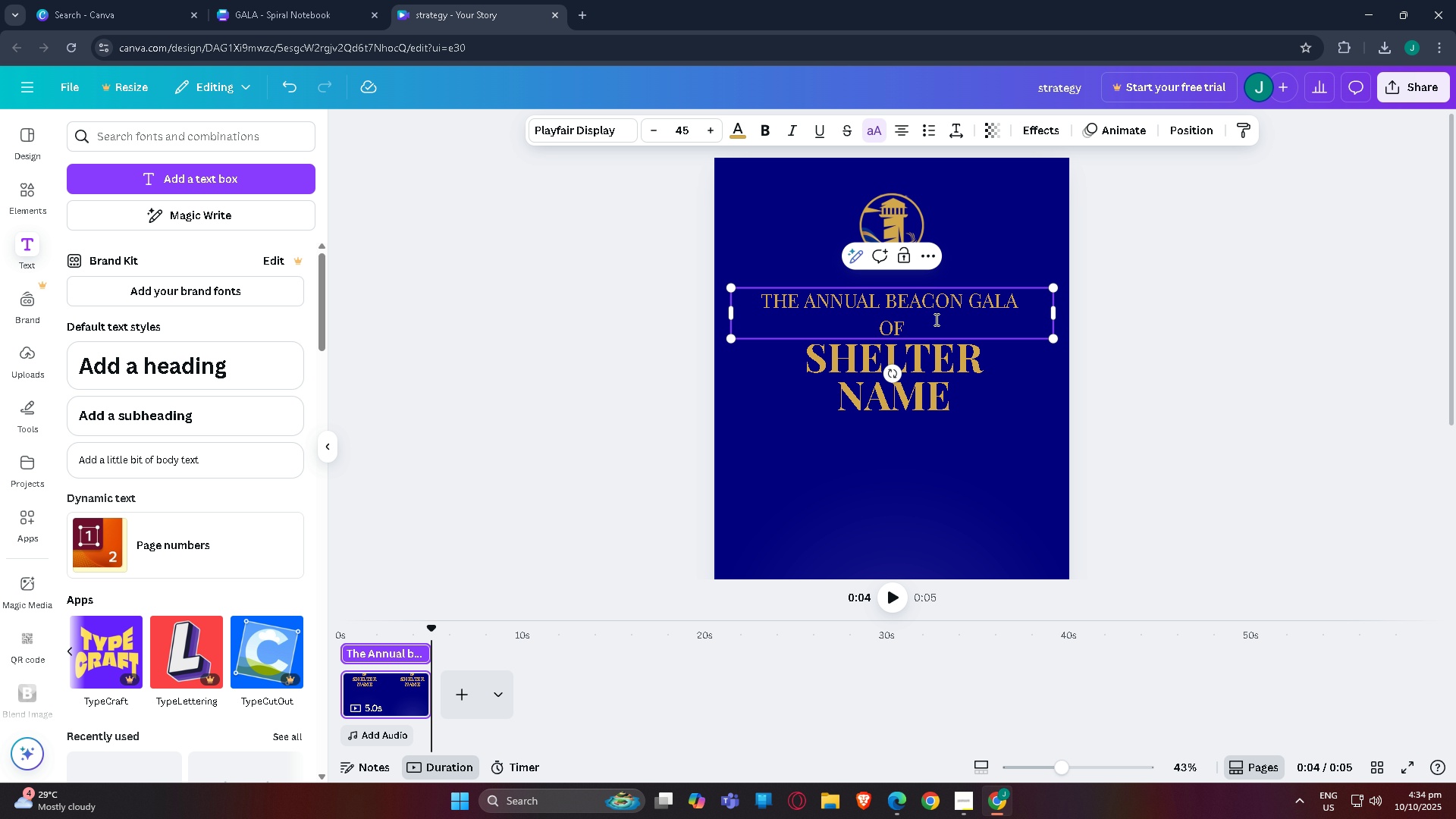 
left_click([929, 327])
 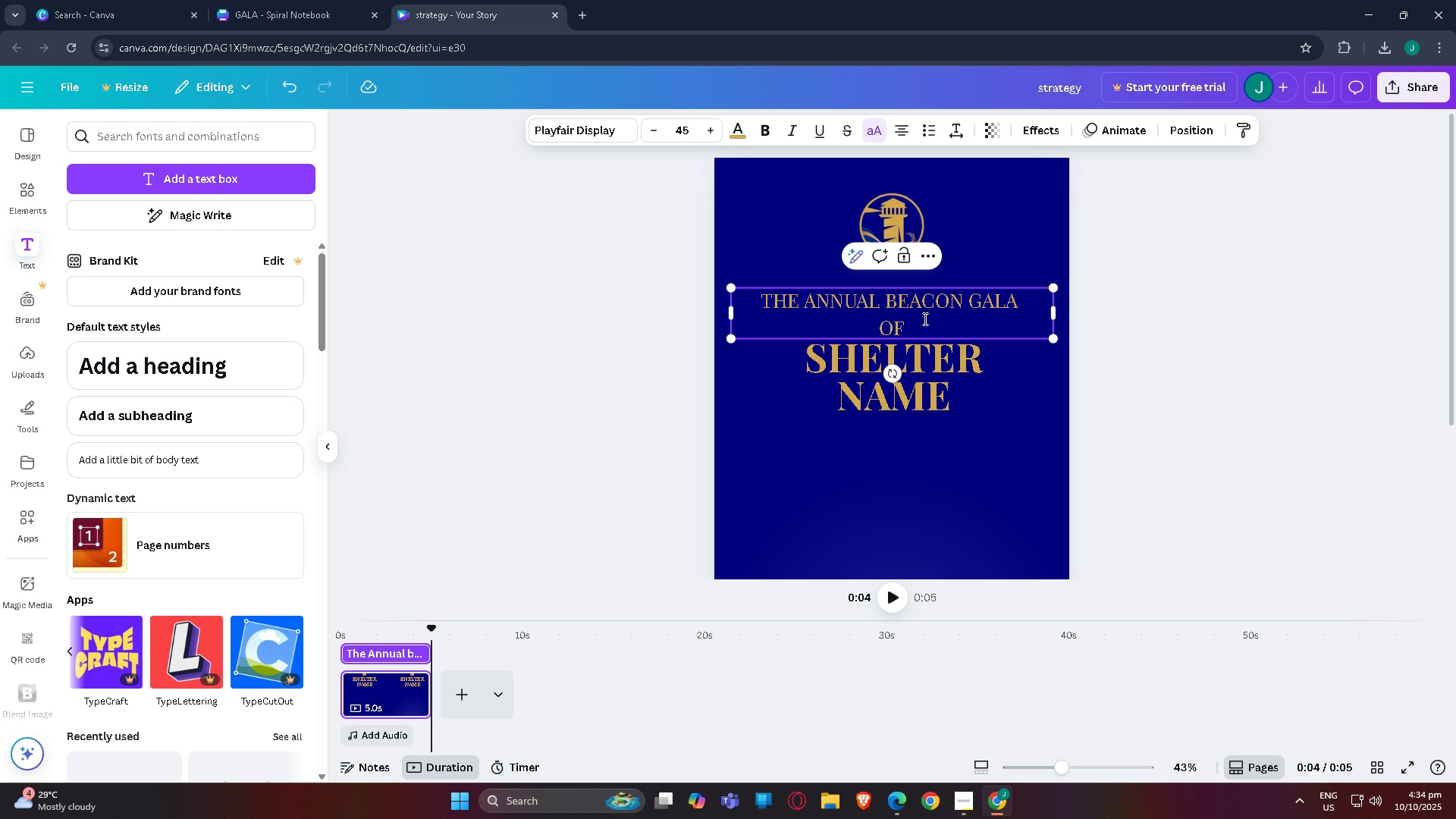 
left_click_drag(start_coordinate=[913, 325], to_coordinate=[856, 324])
 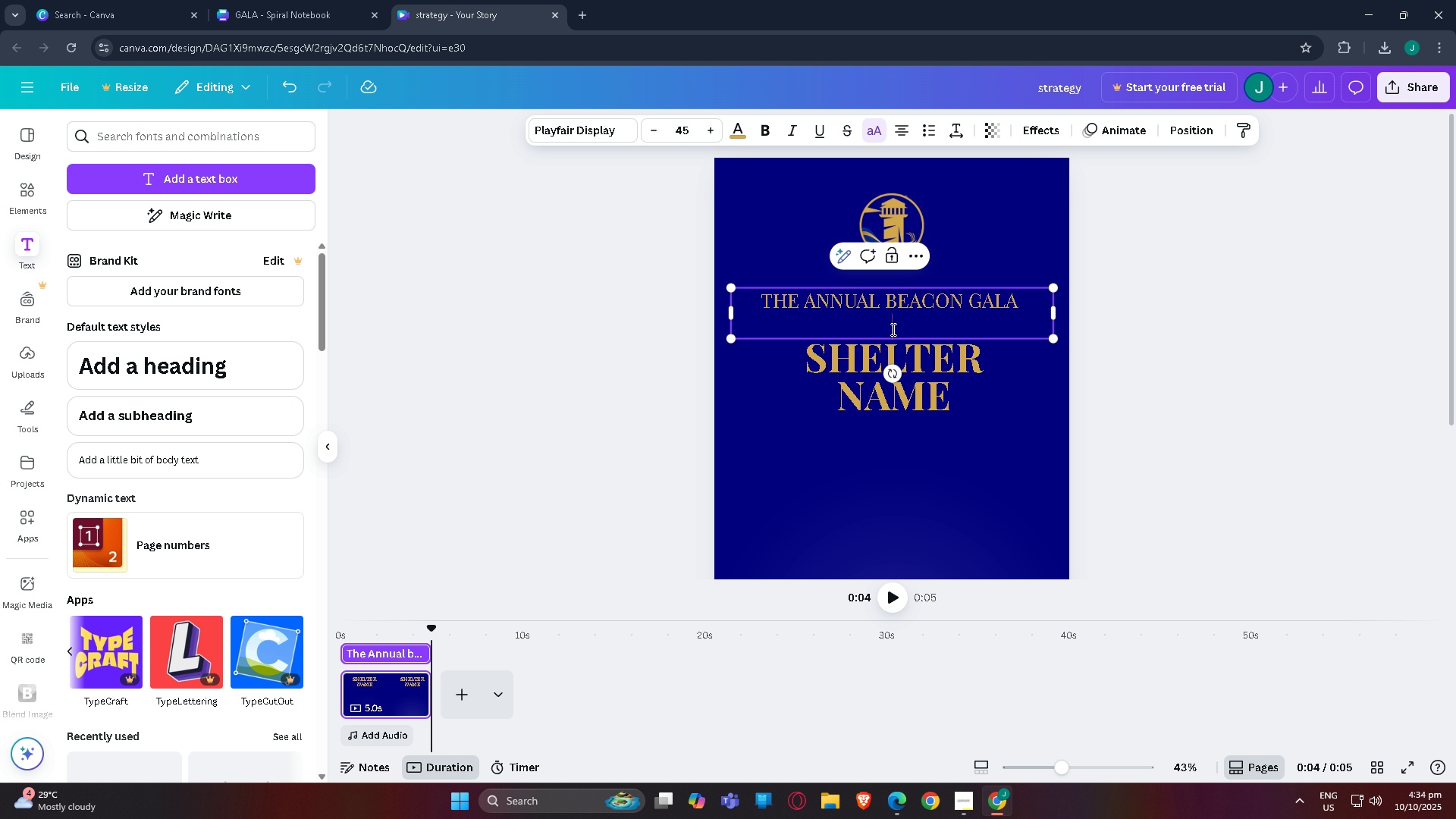 
key(Backspace)
 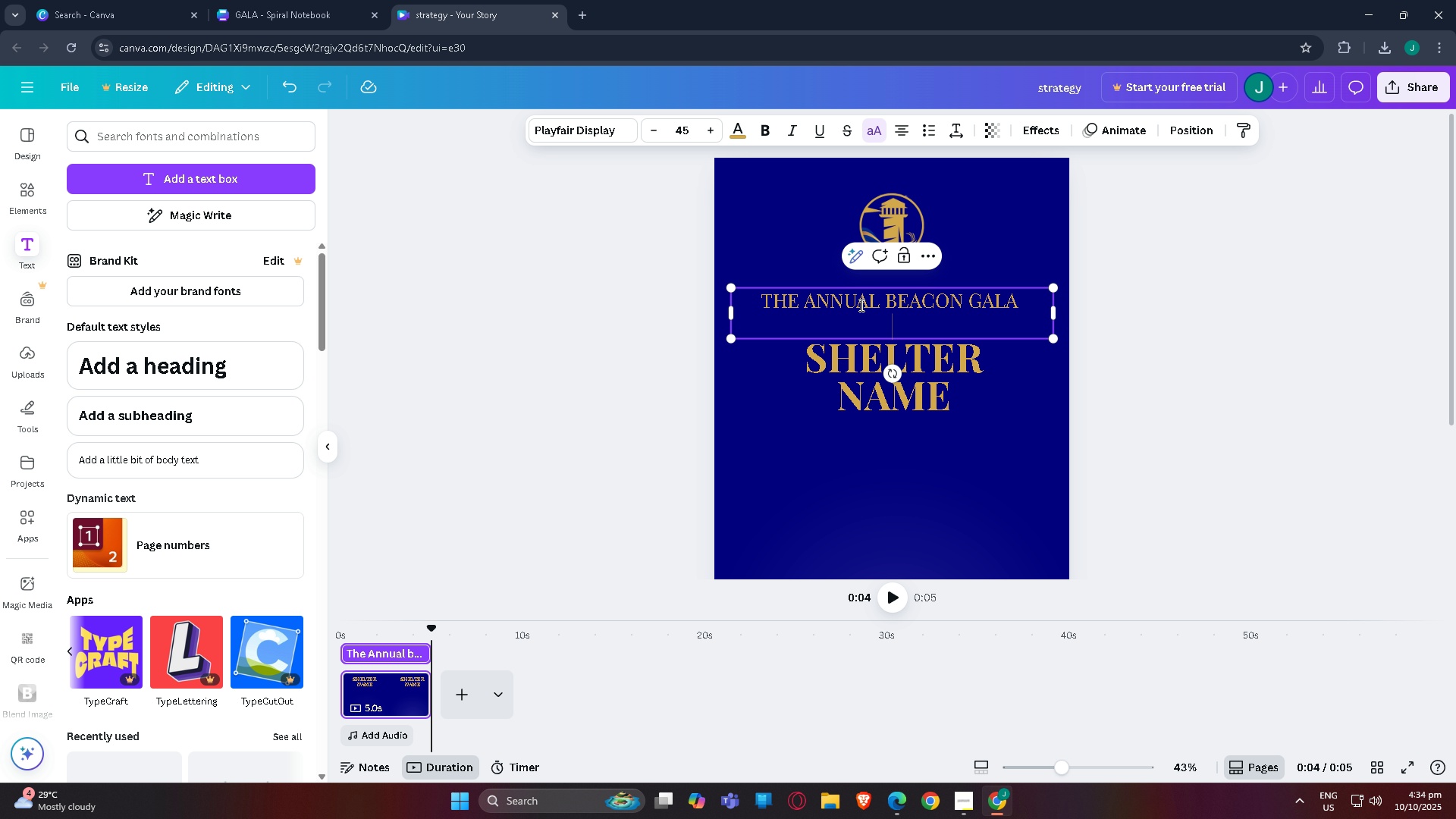 
left_click([886, 308])
 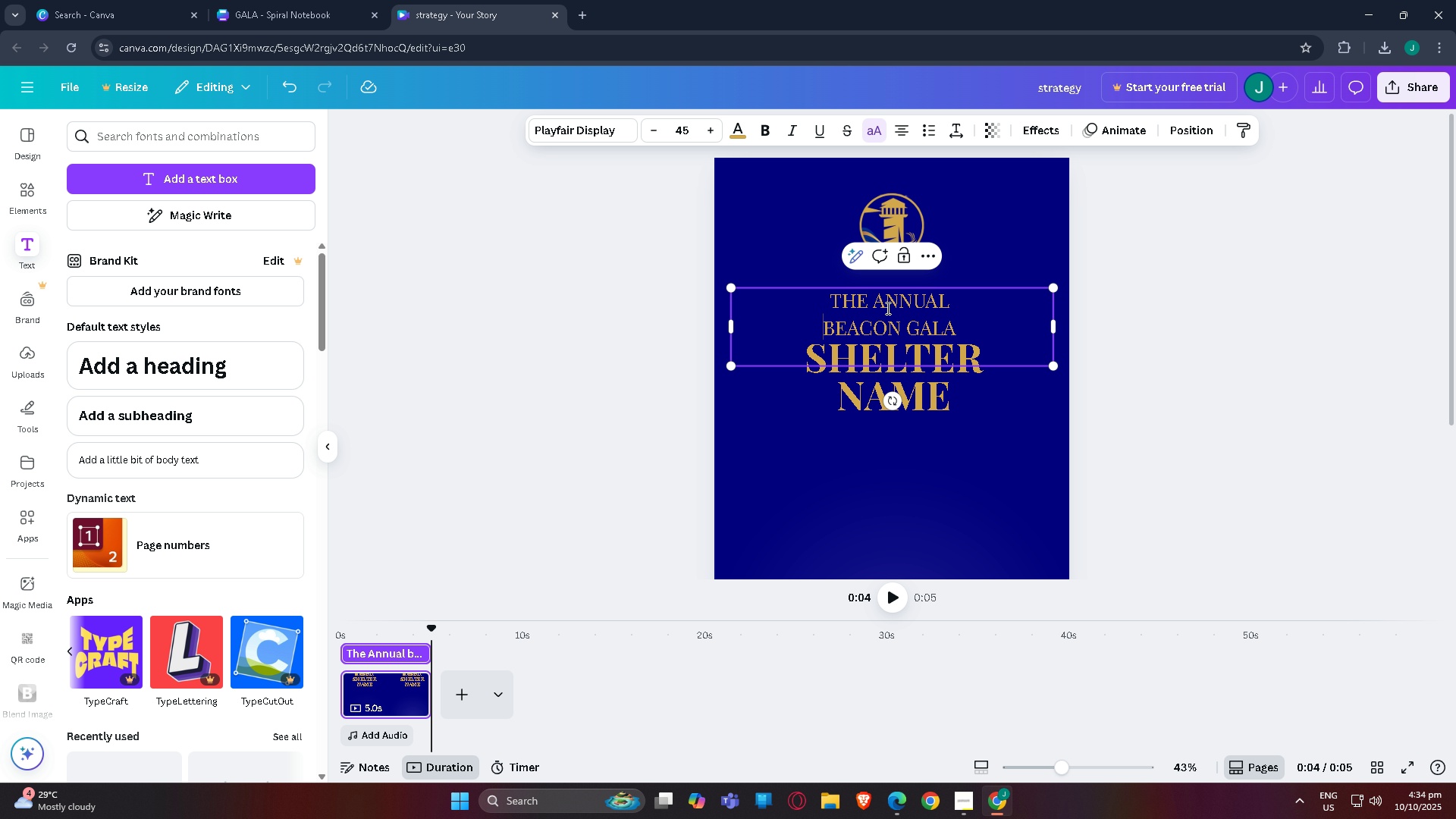 
key(NumpadEnter)
 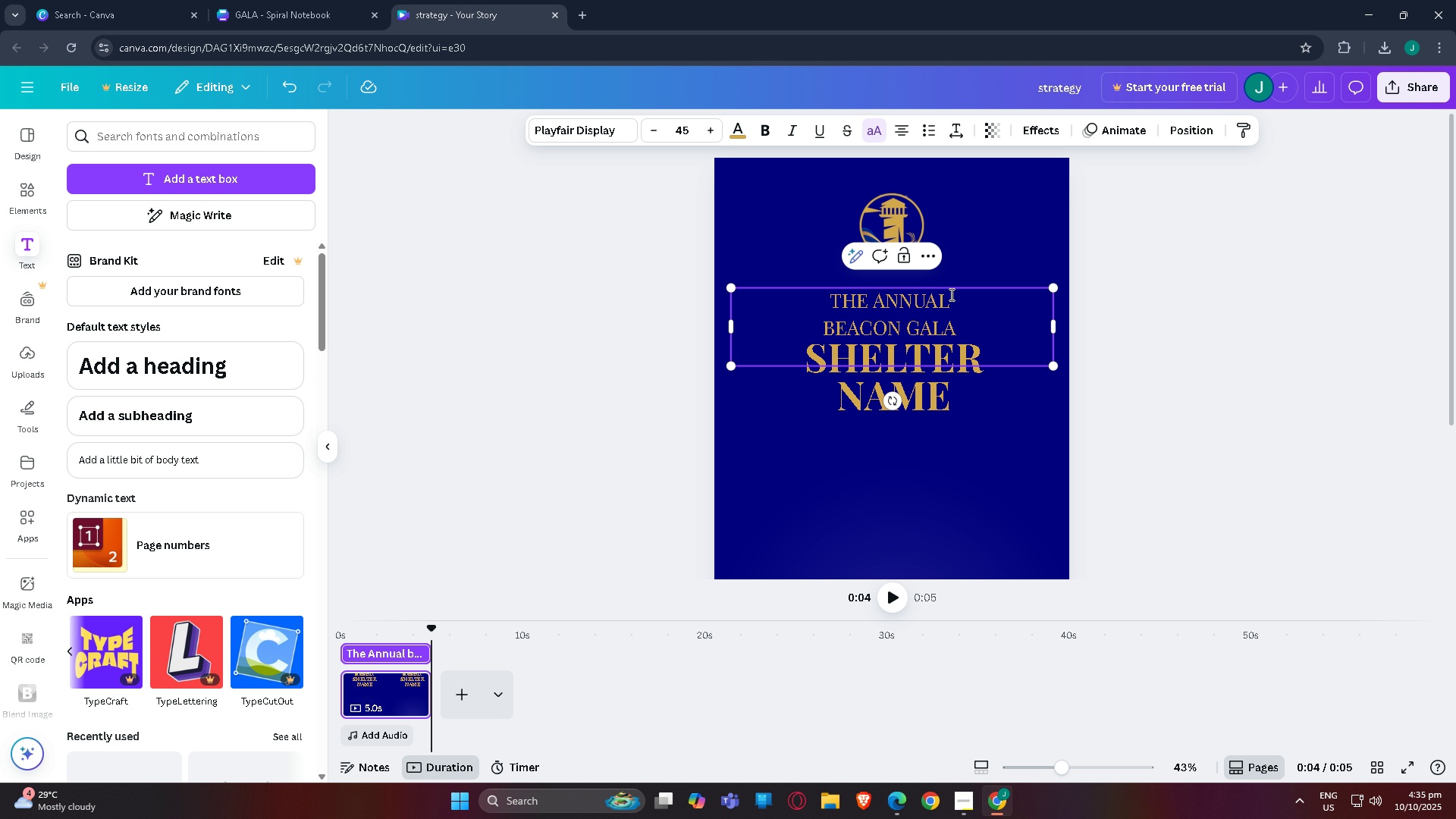 
left_click([963, 326])
 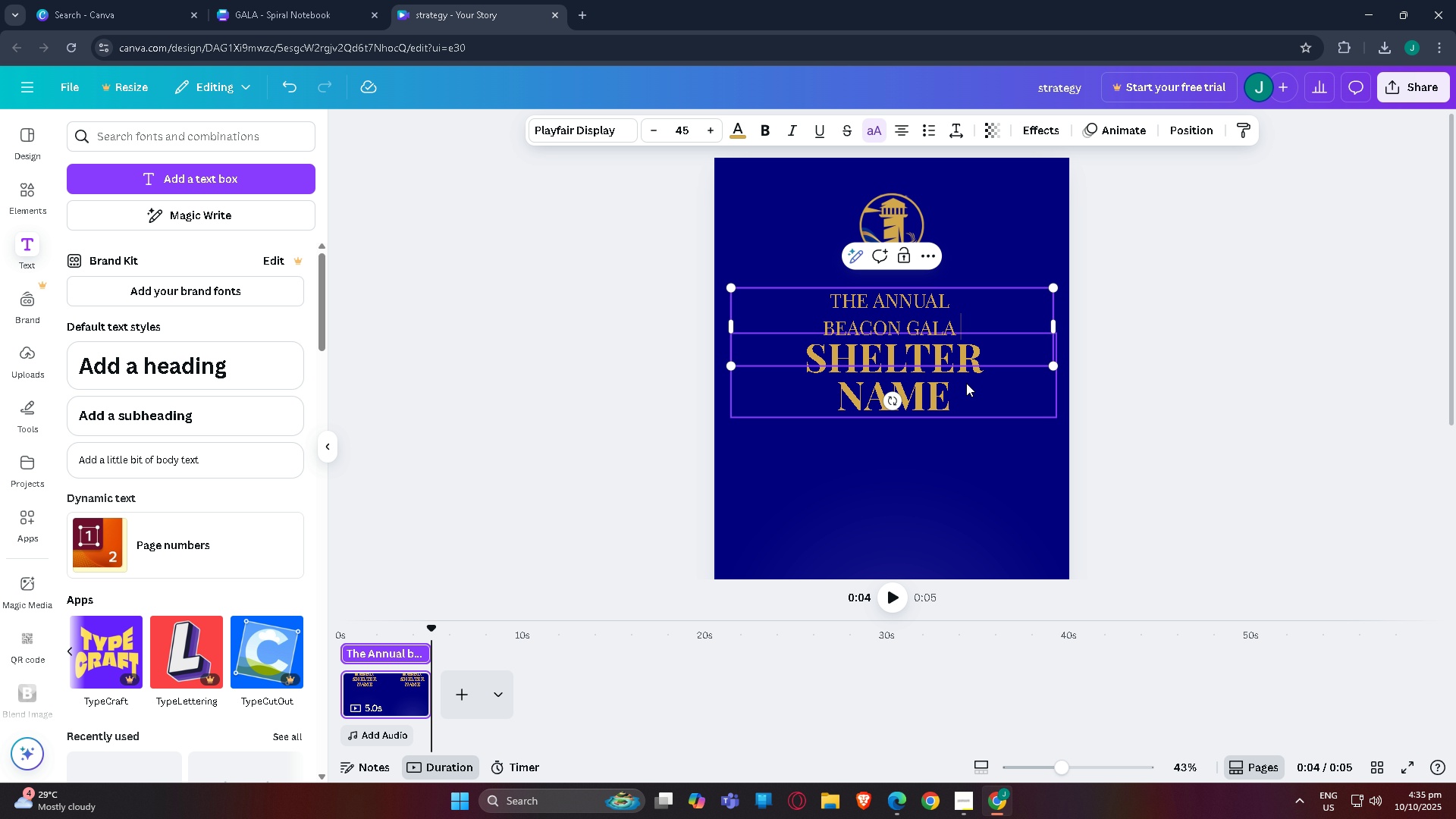 
left_click([961, 397])
 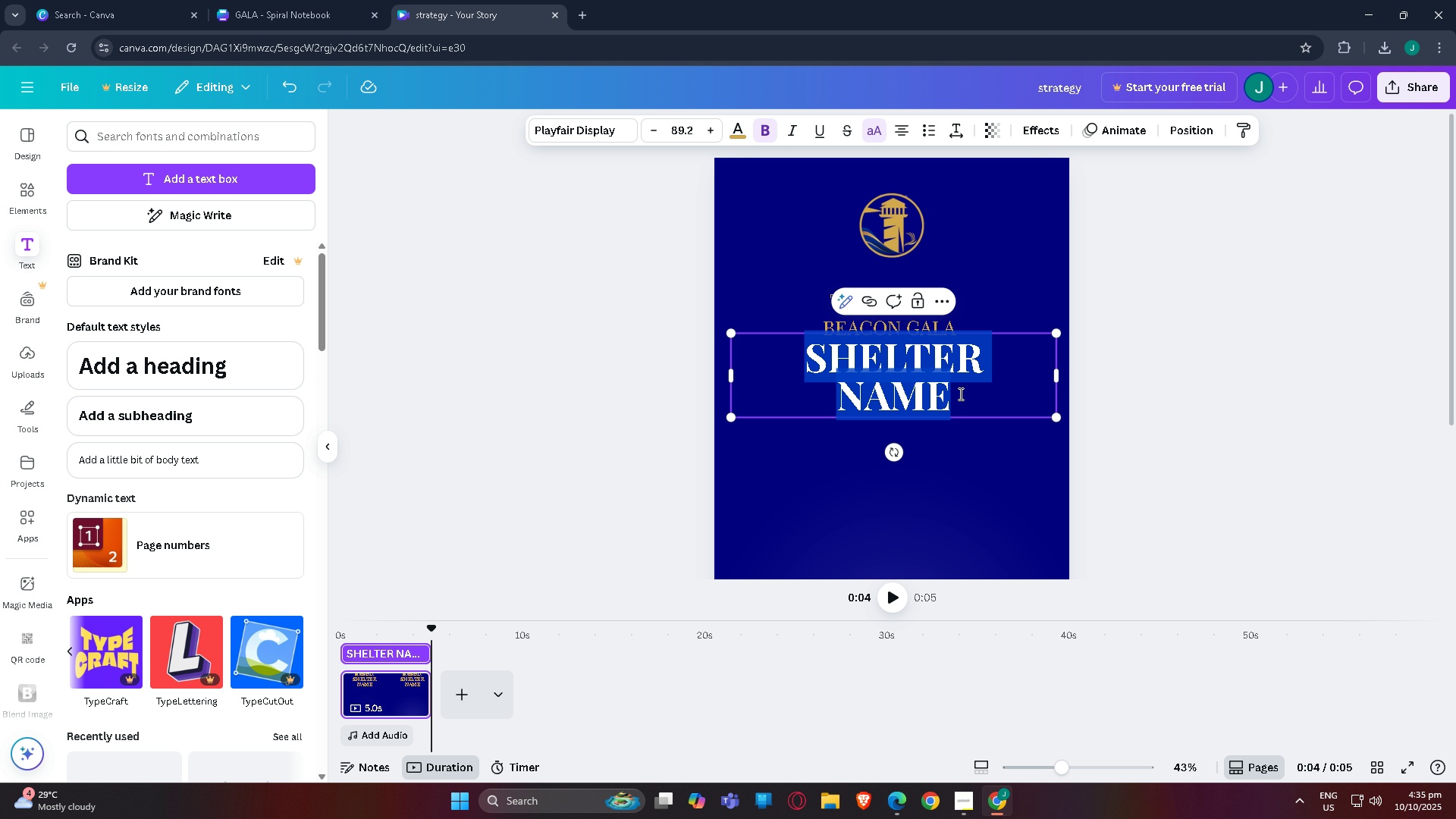 
double_click([959, 394])
 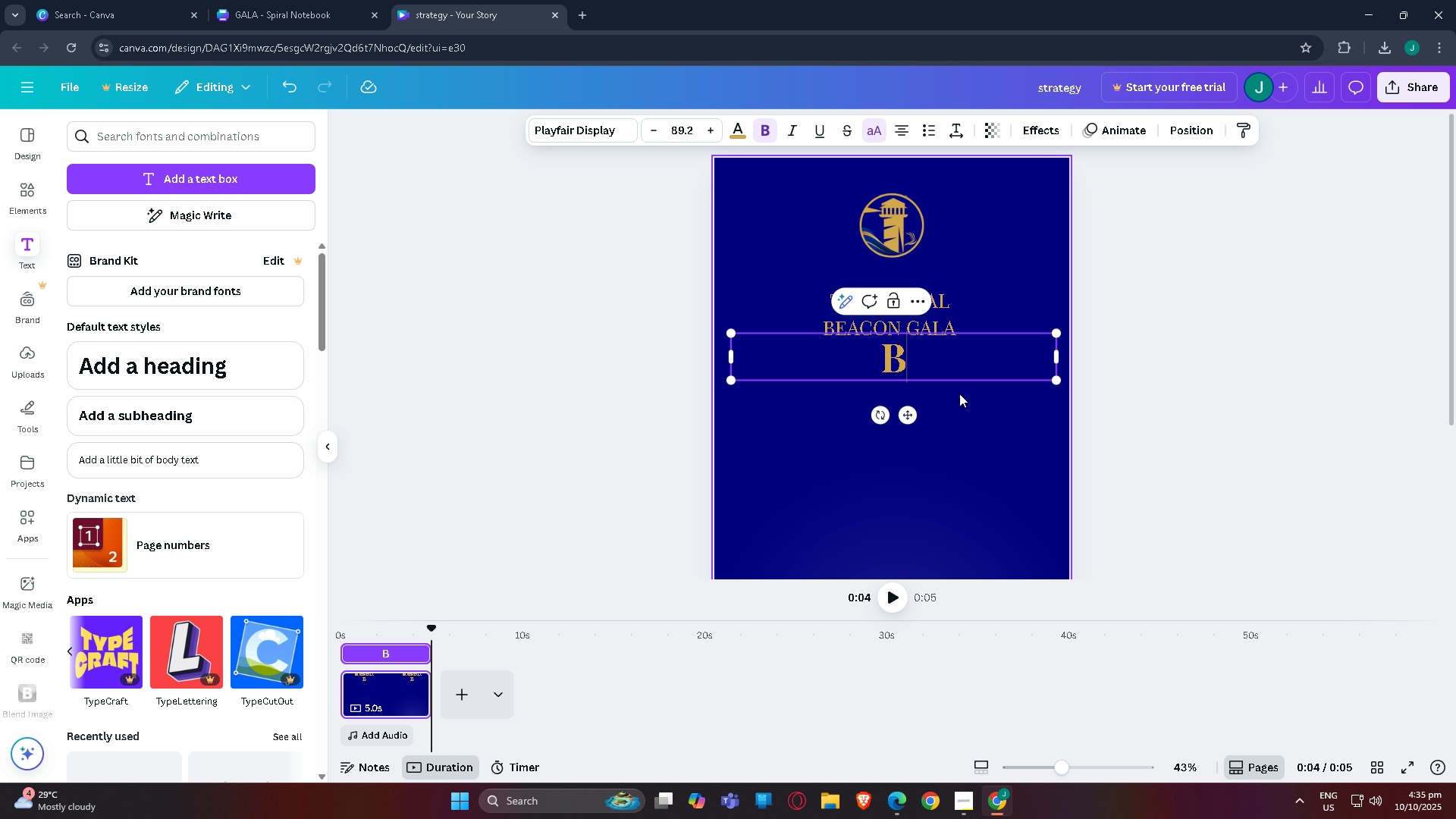 
type(Bb)
key(Backspace)
type(eacon g)
key(Backspace)
key(Backspace)
 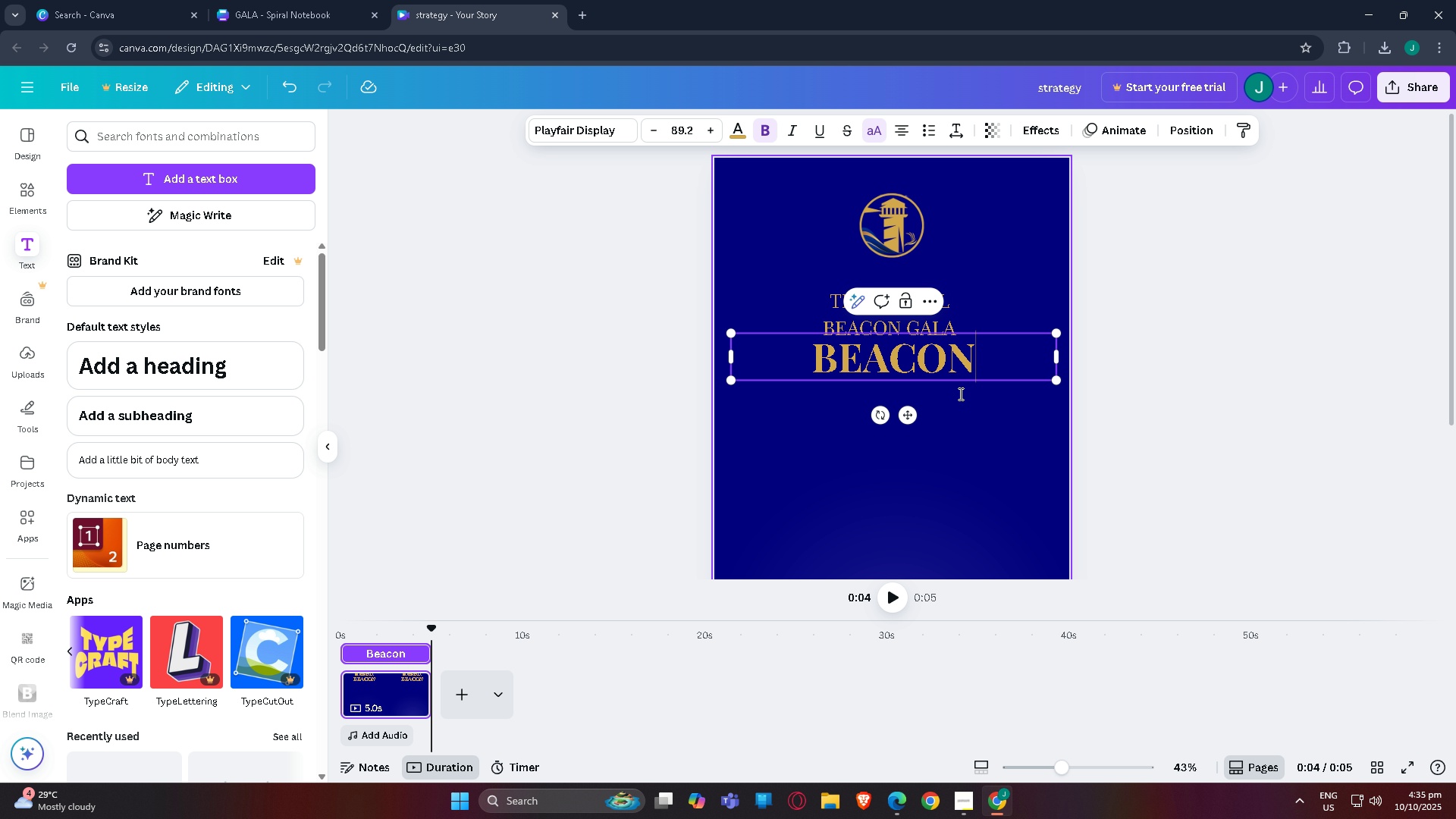 
key(Enter)
 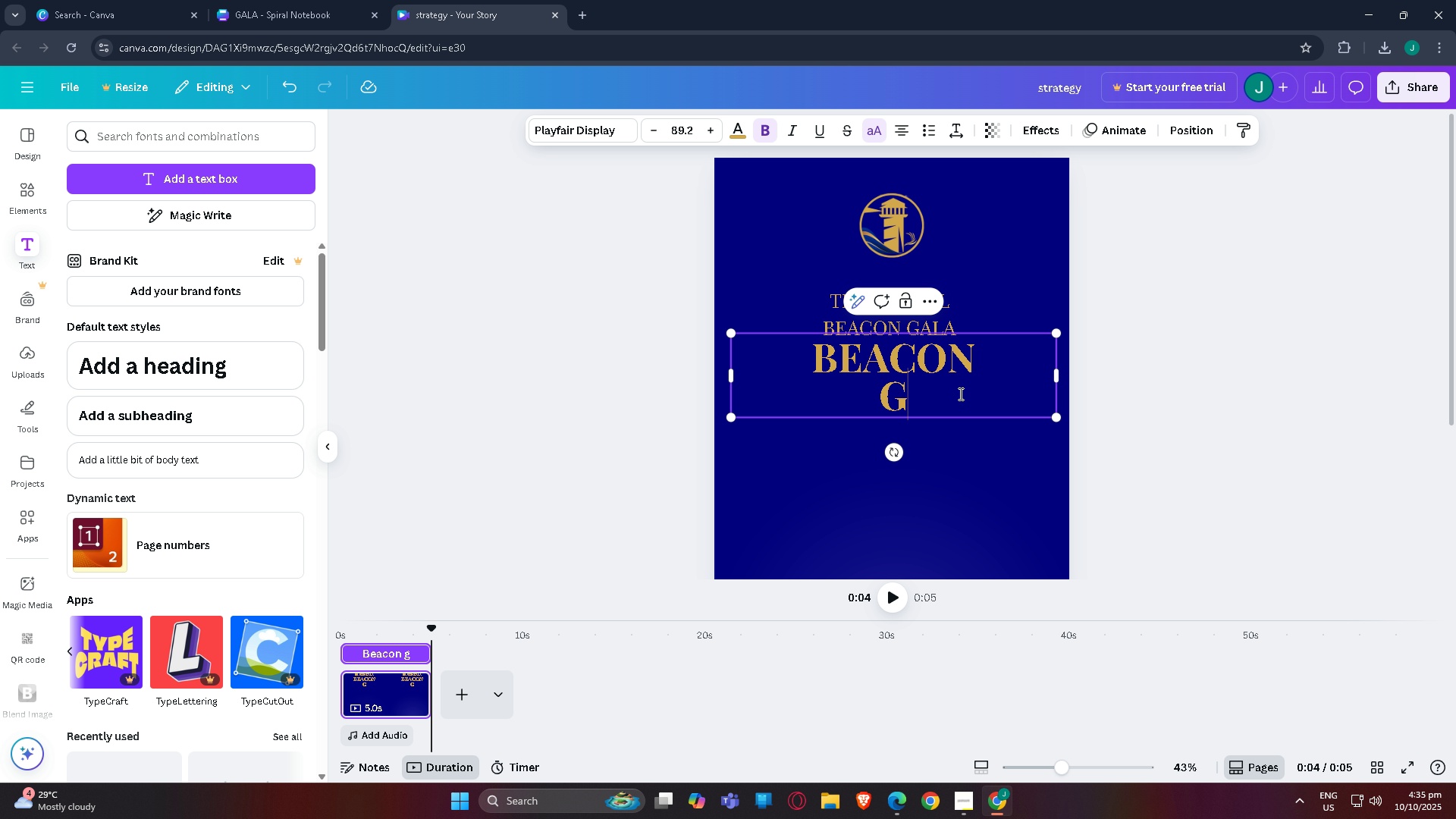 
type(gala)
 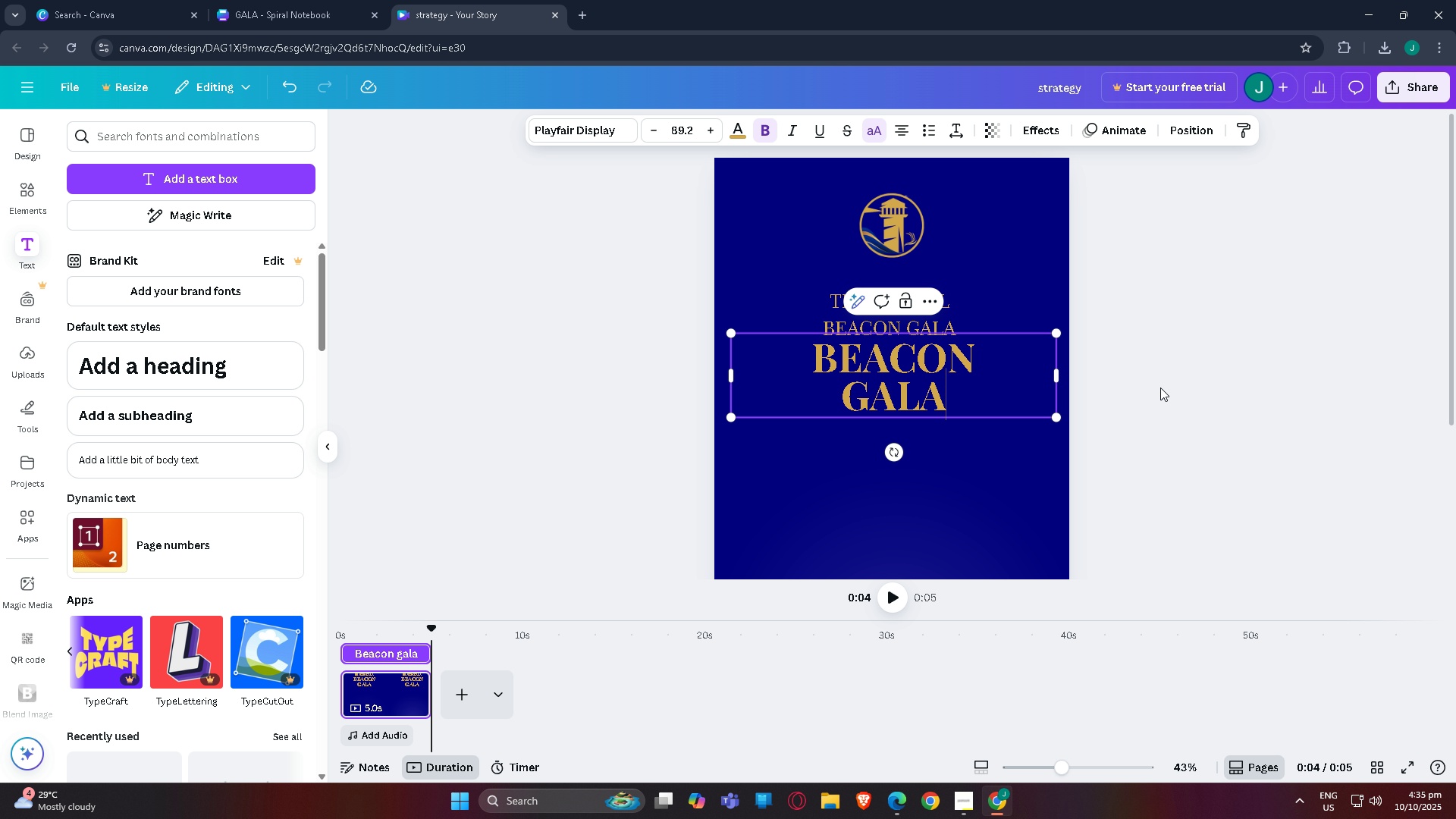 
left_click([1197, 382])
 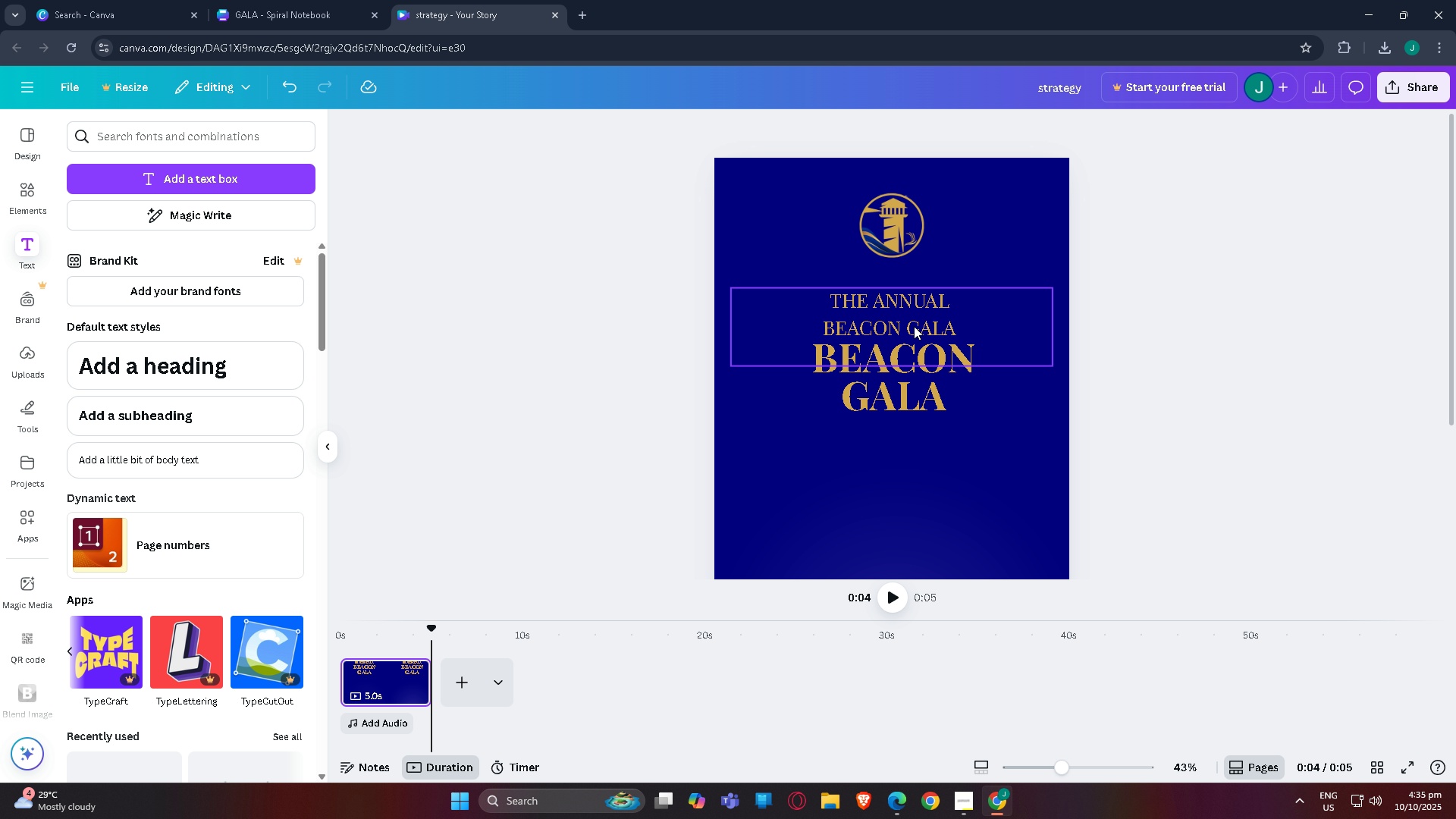 
double_click([914, 326])
 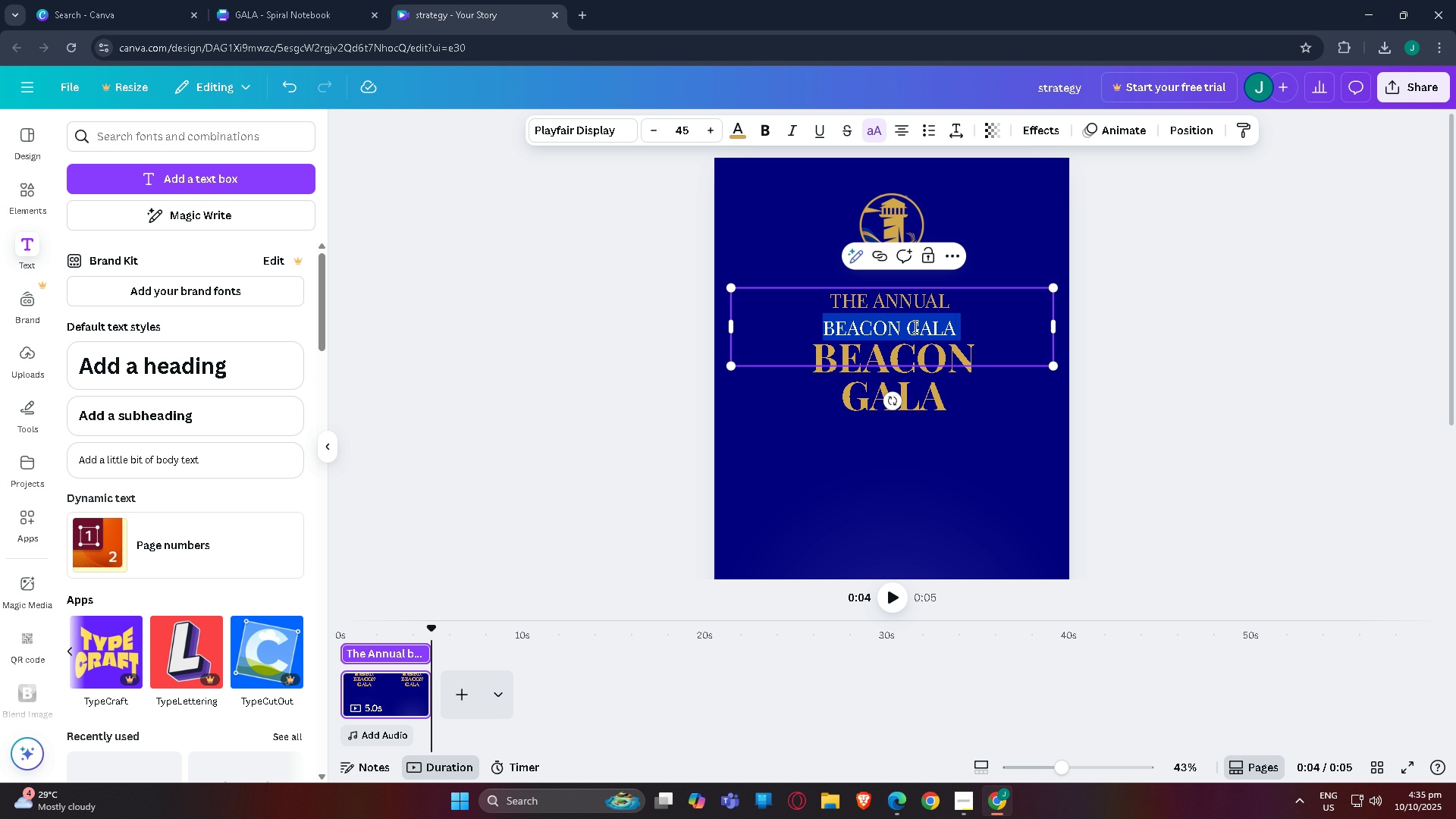 
triple_click([914, 326])
 